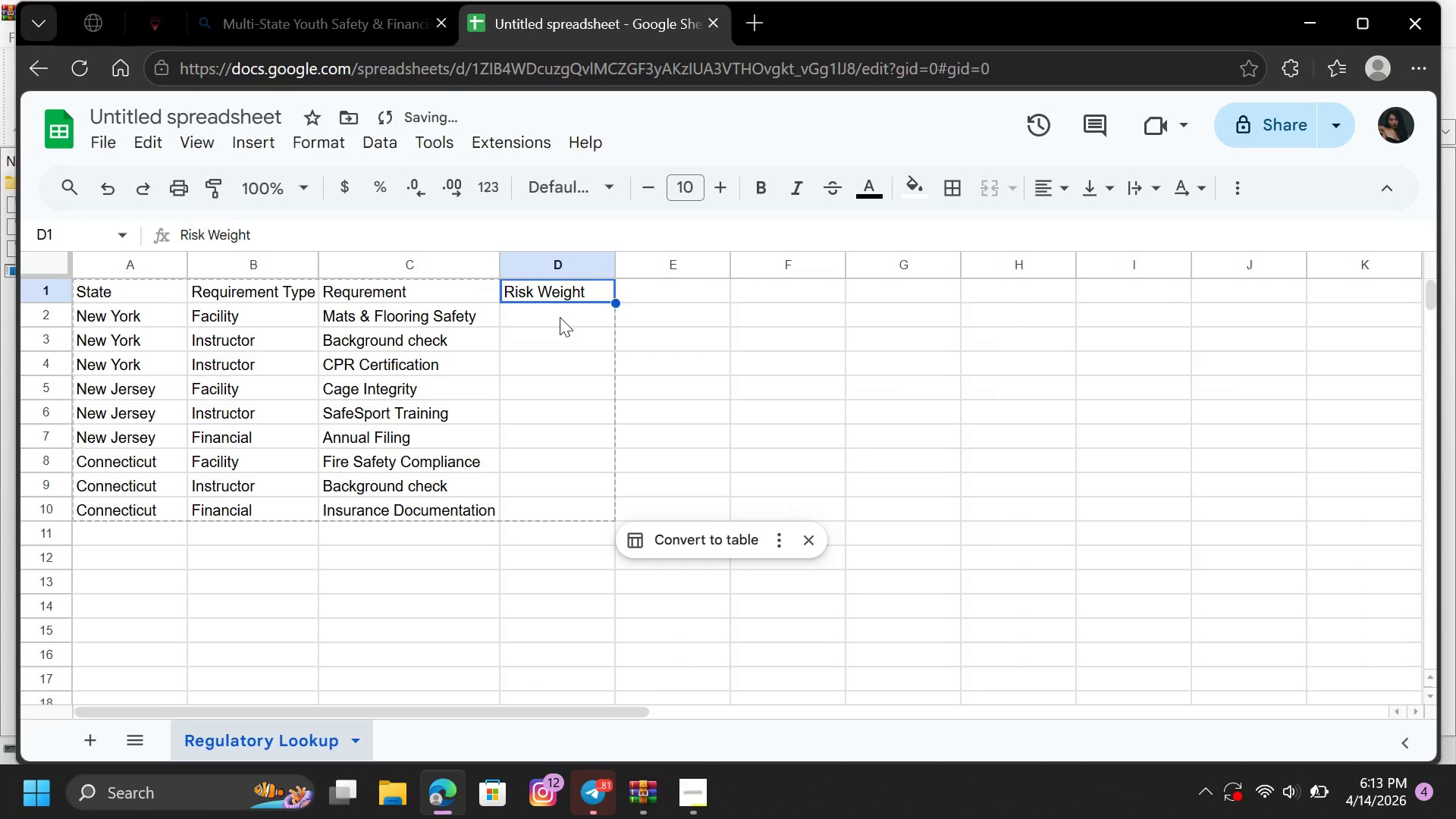 
double_click([560, 317])
 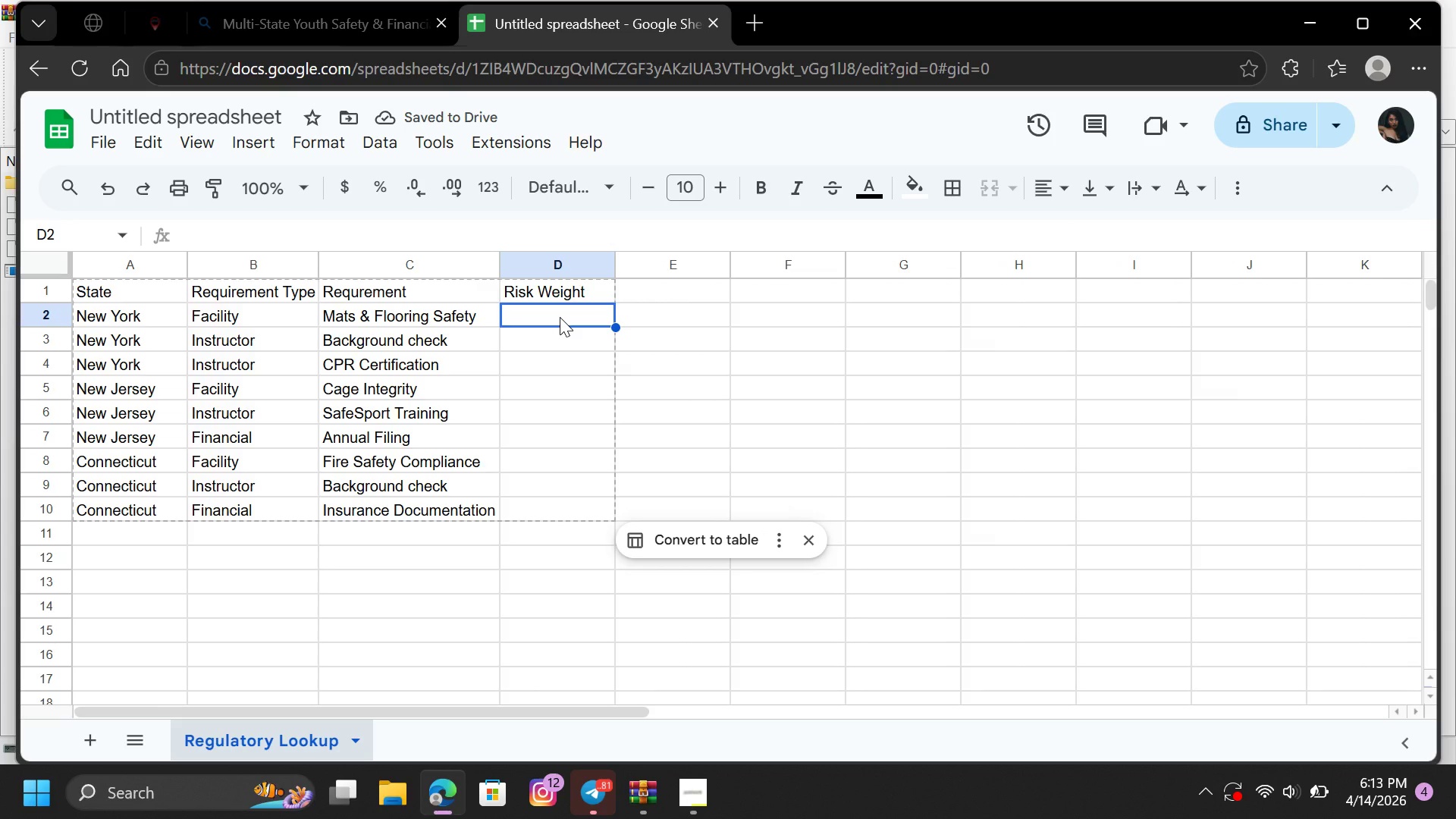 
key(5)
 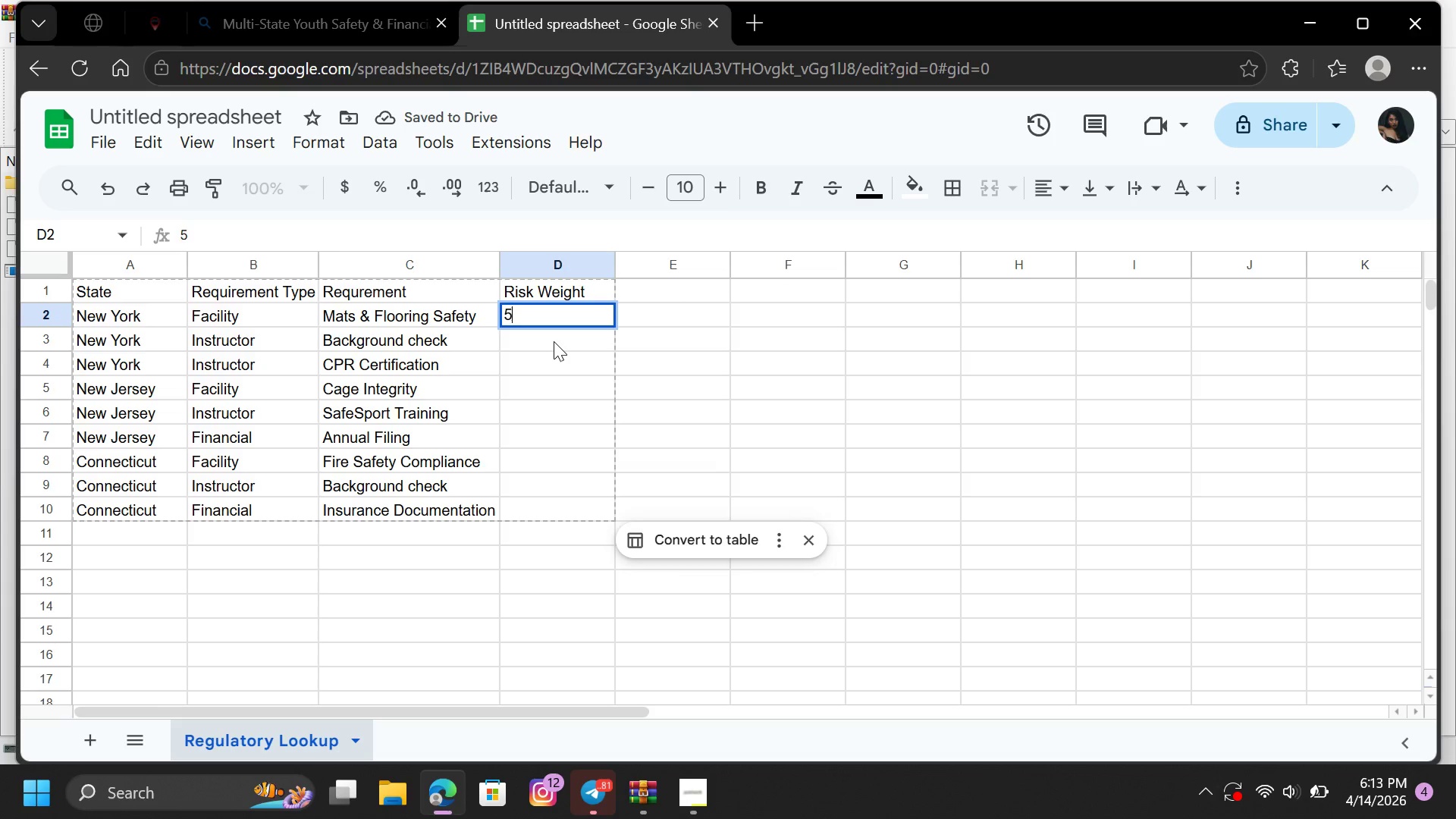 
left_click([554, 341])
 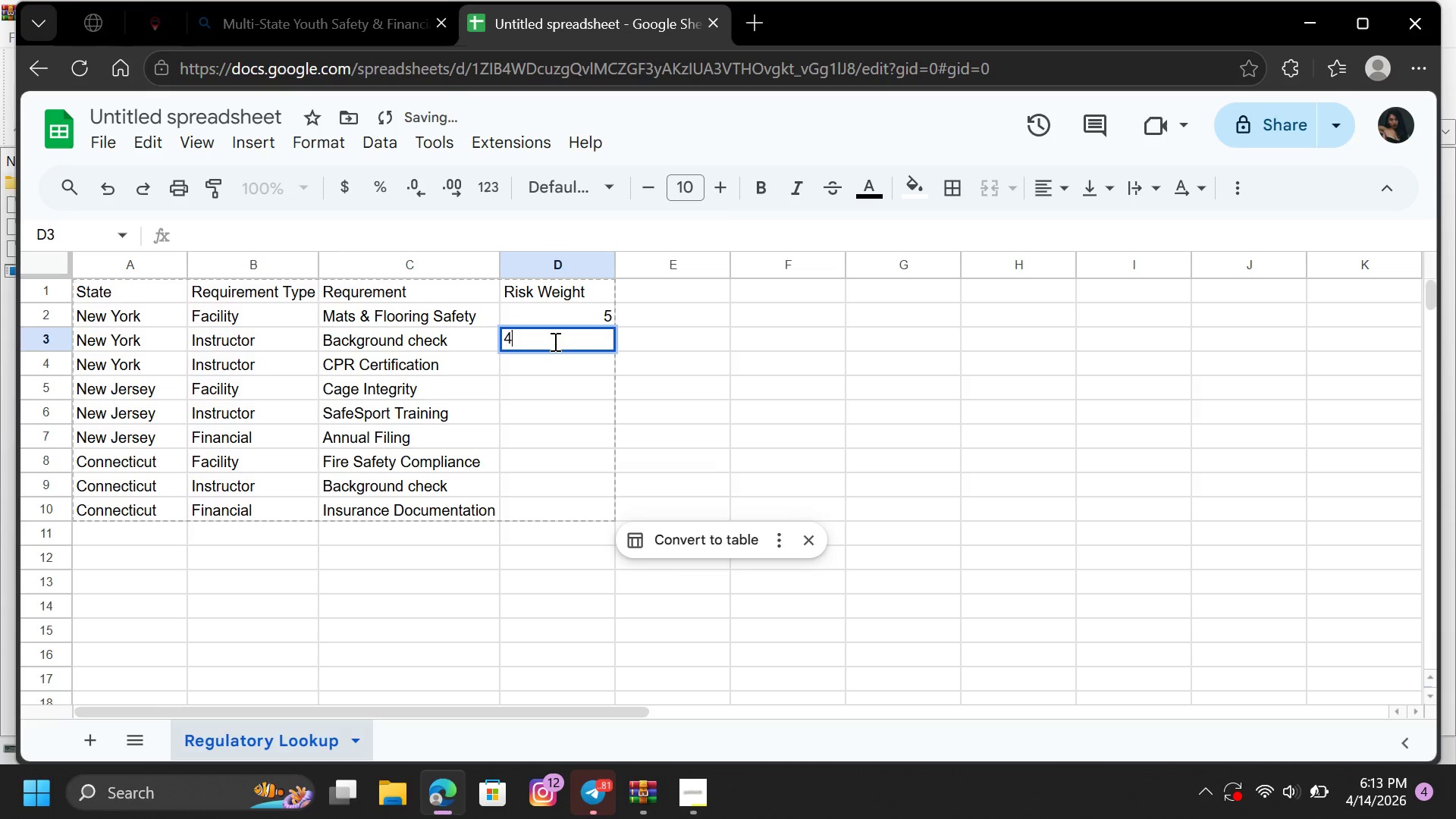 
key(4)
 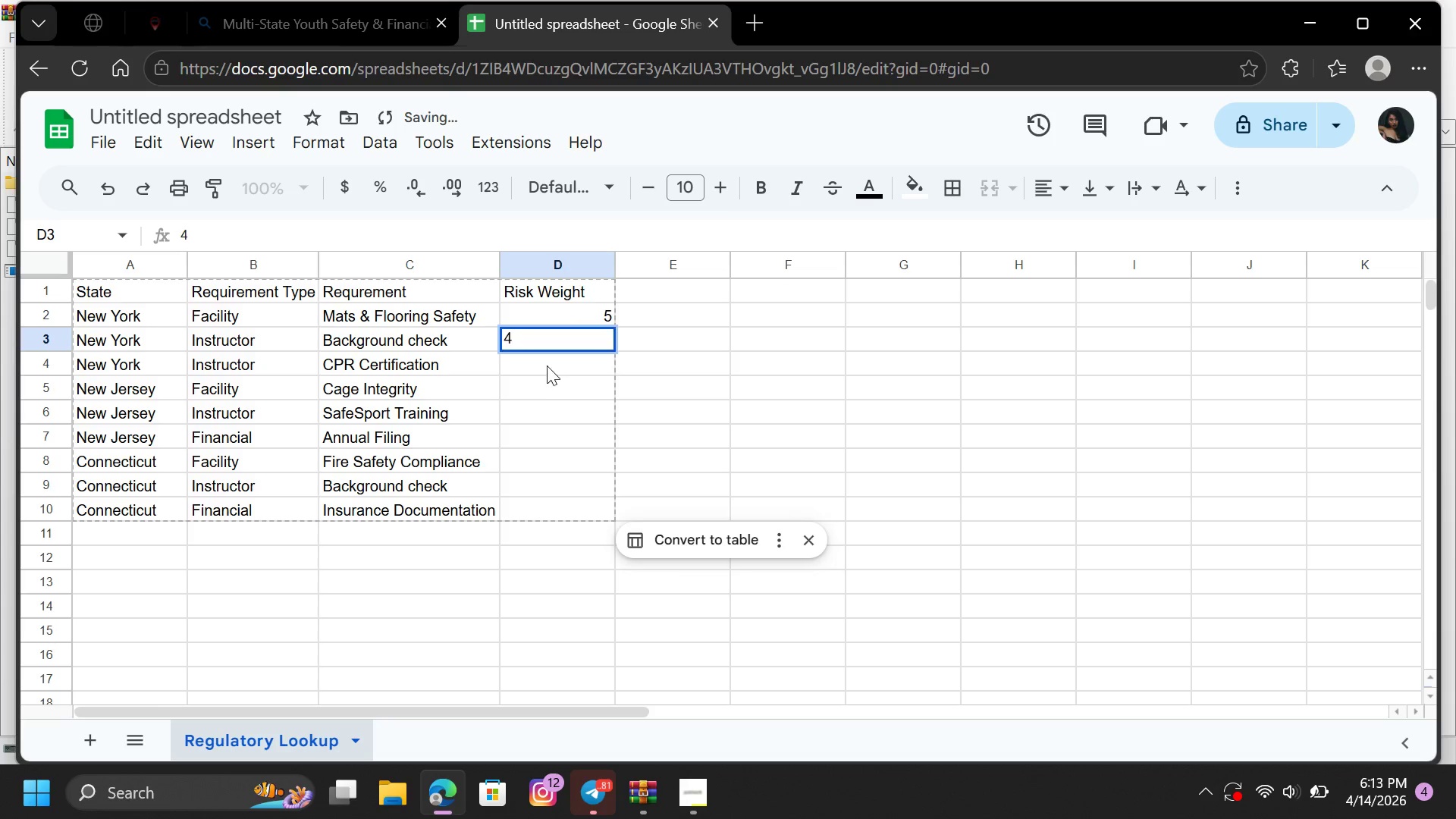 
left_click([547, 366])
 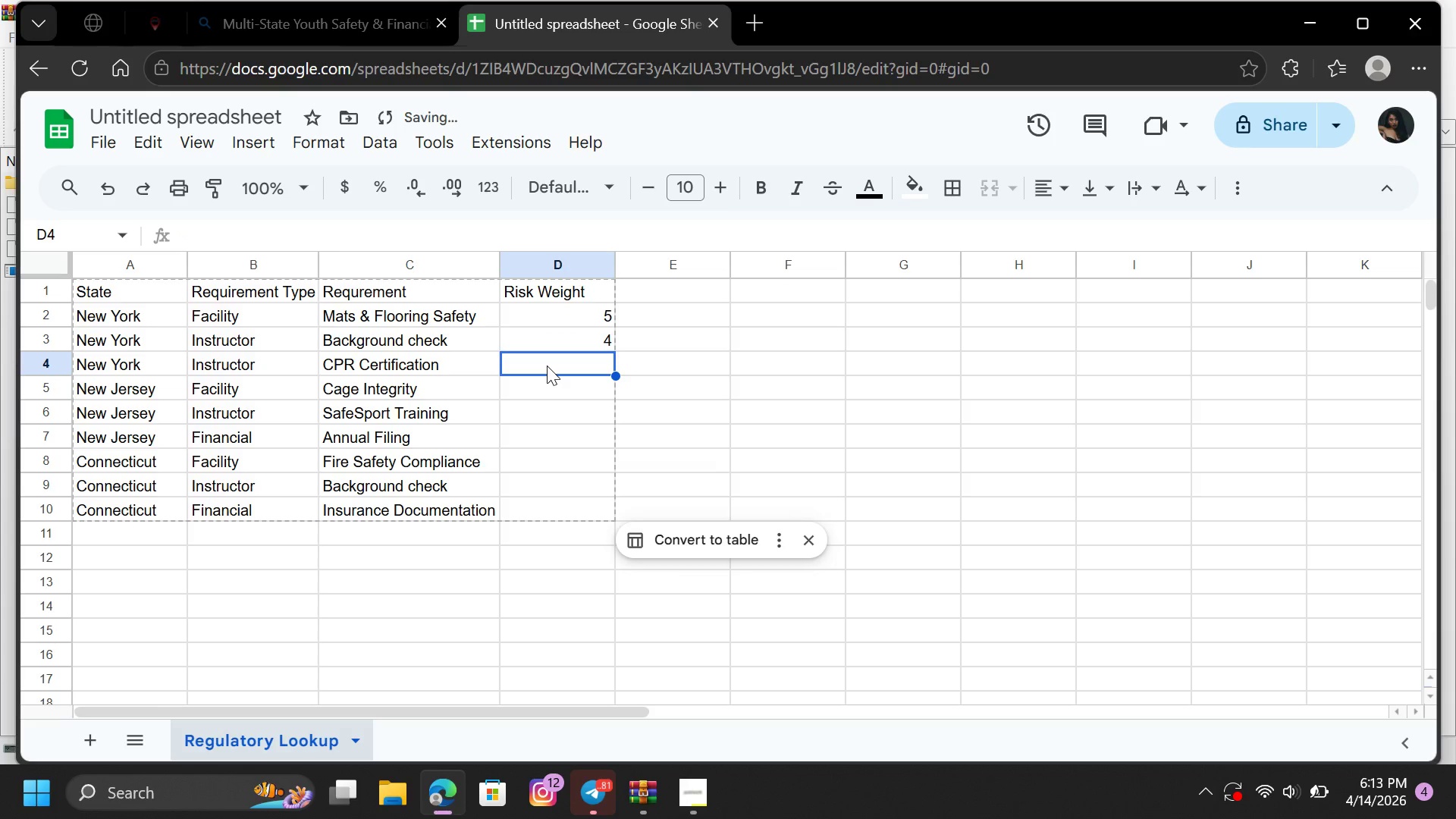 
key(5)
 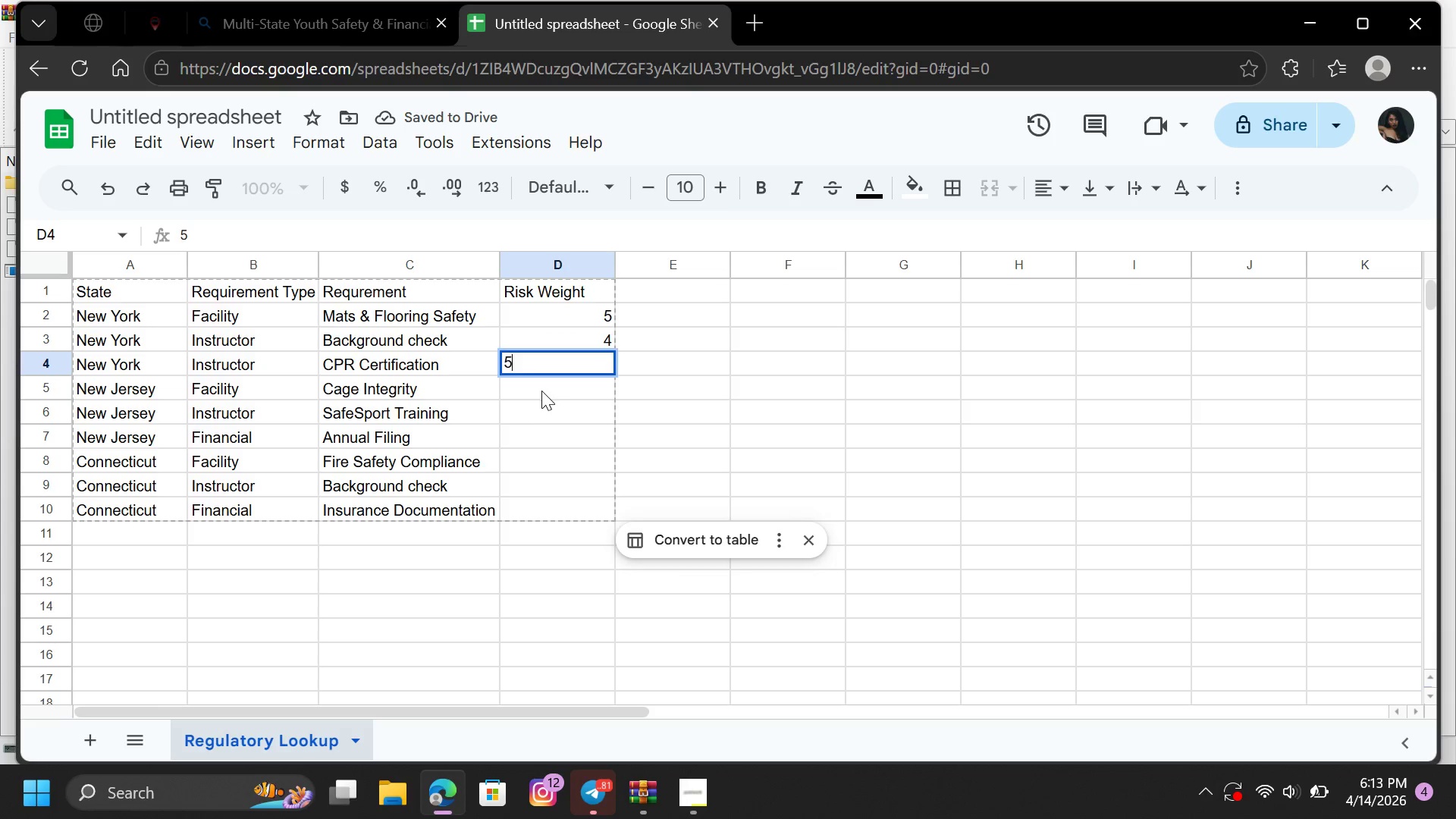 
left_click([541, 383])
 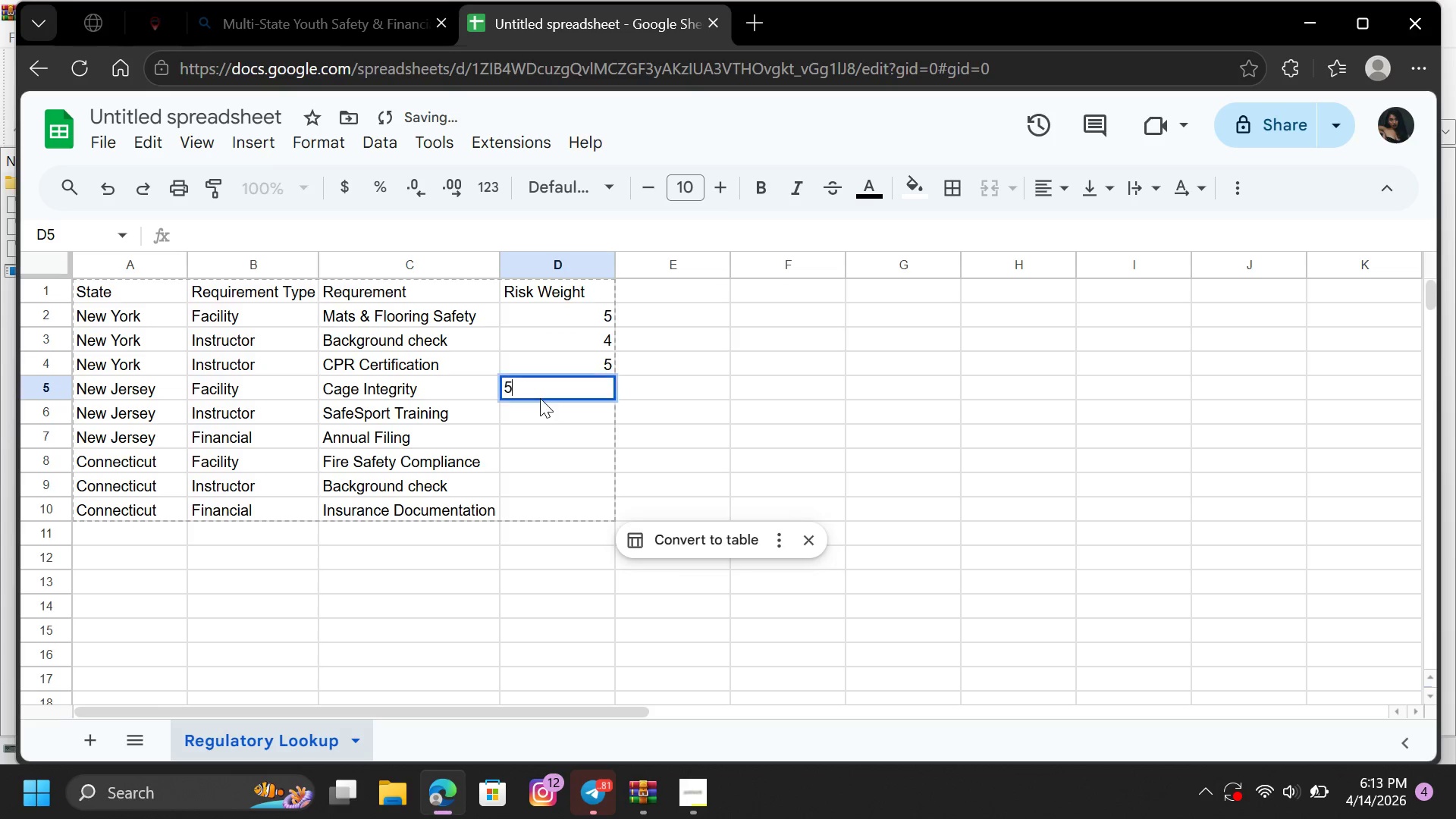 
key(5)
 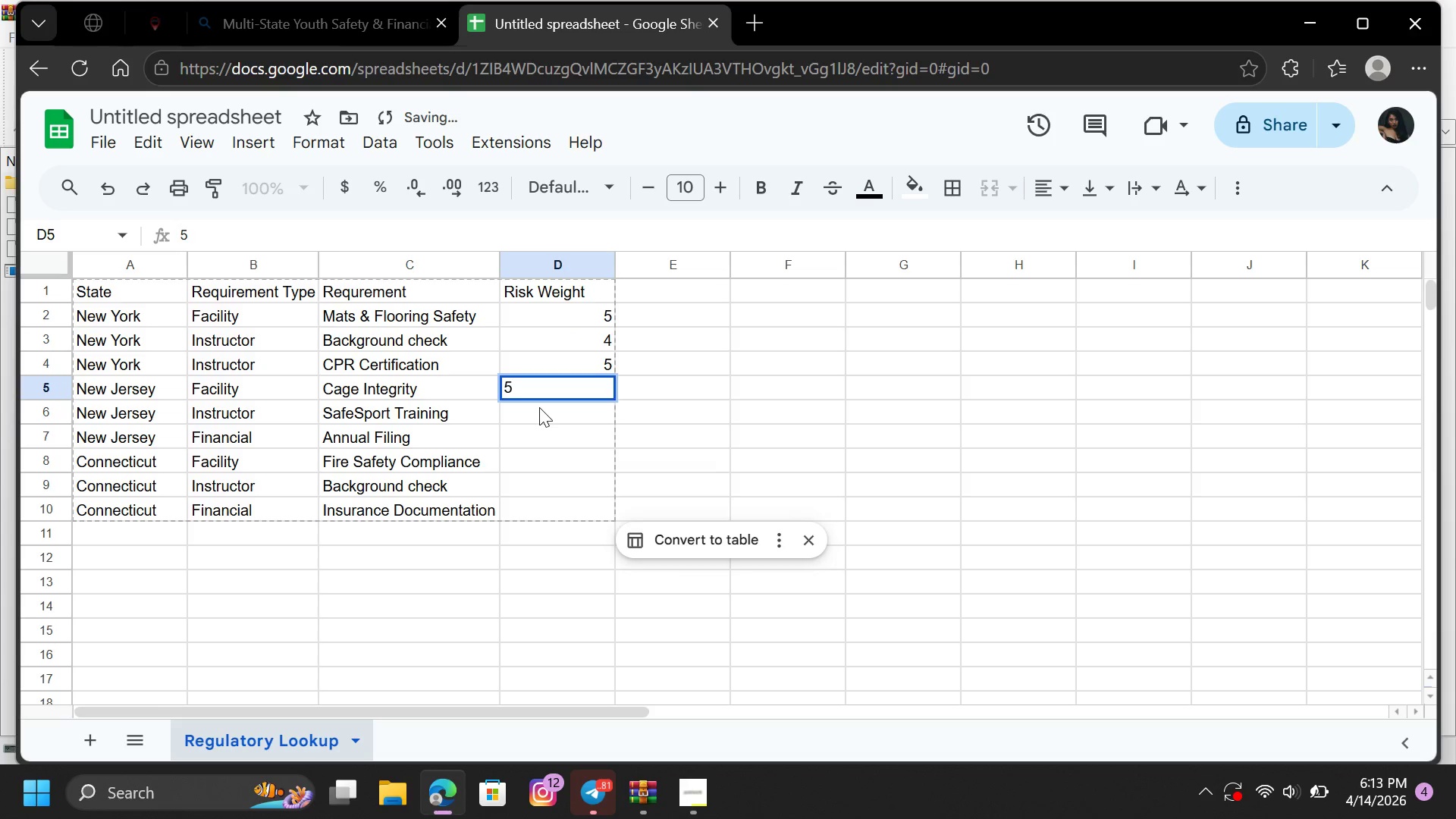 
left_click([539, 407])
 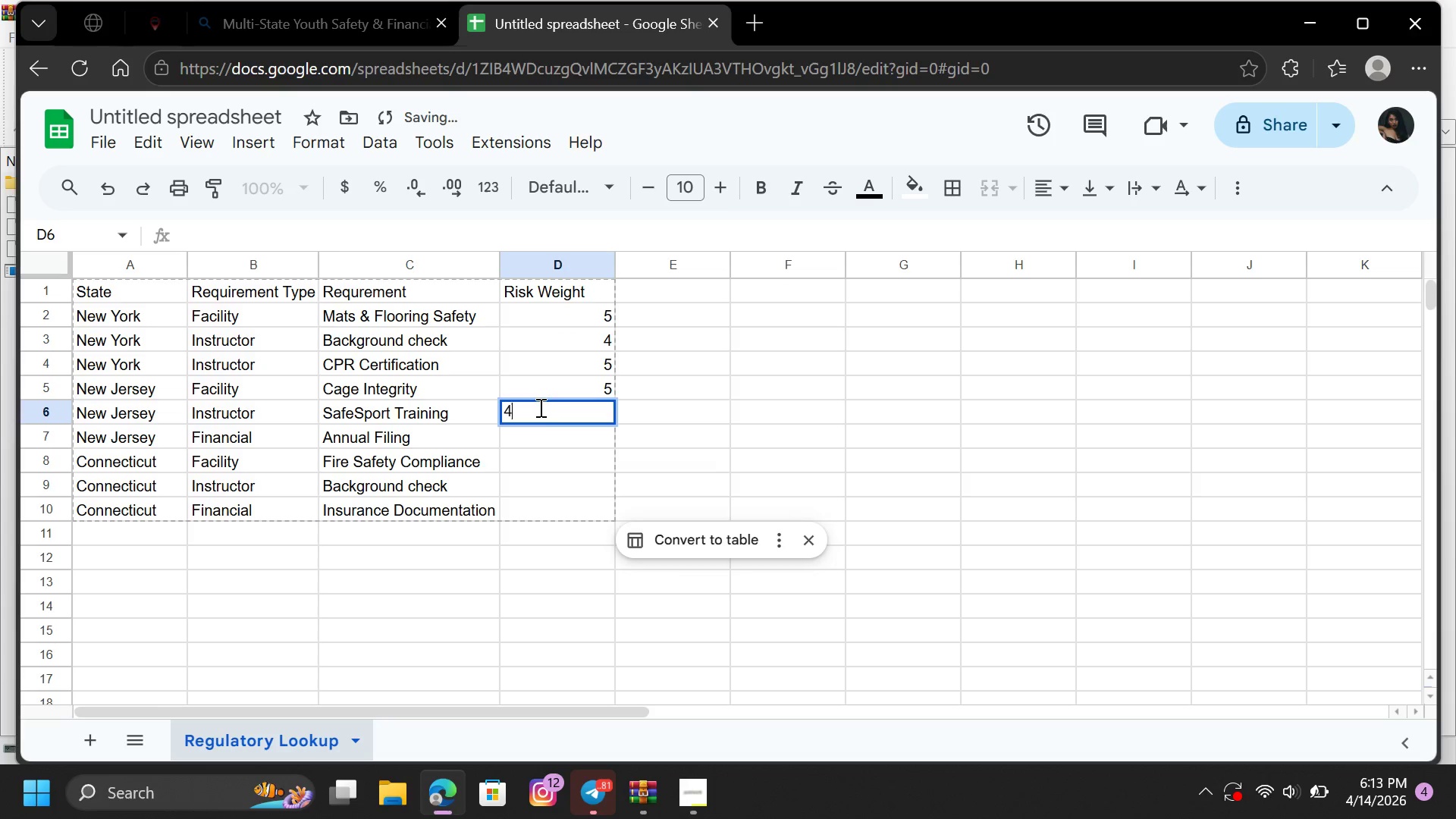 
key(4)
 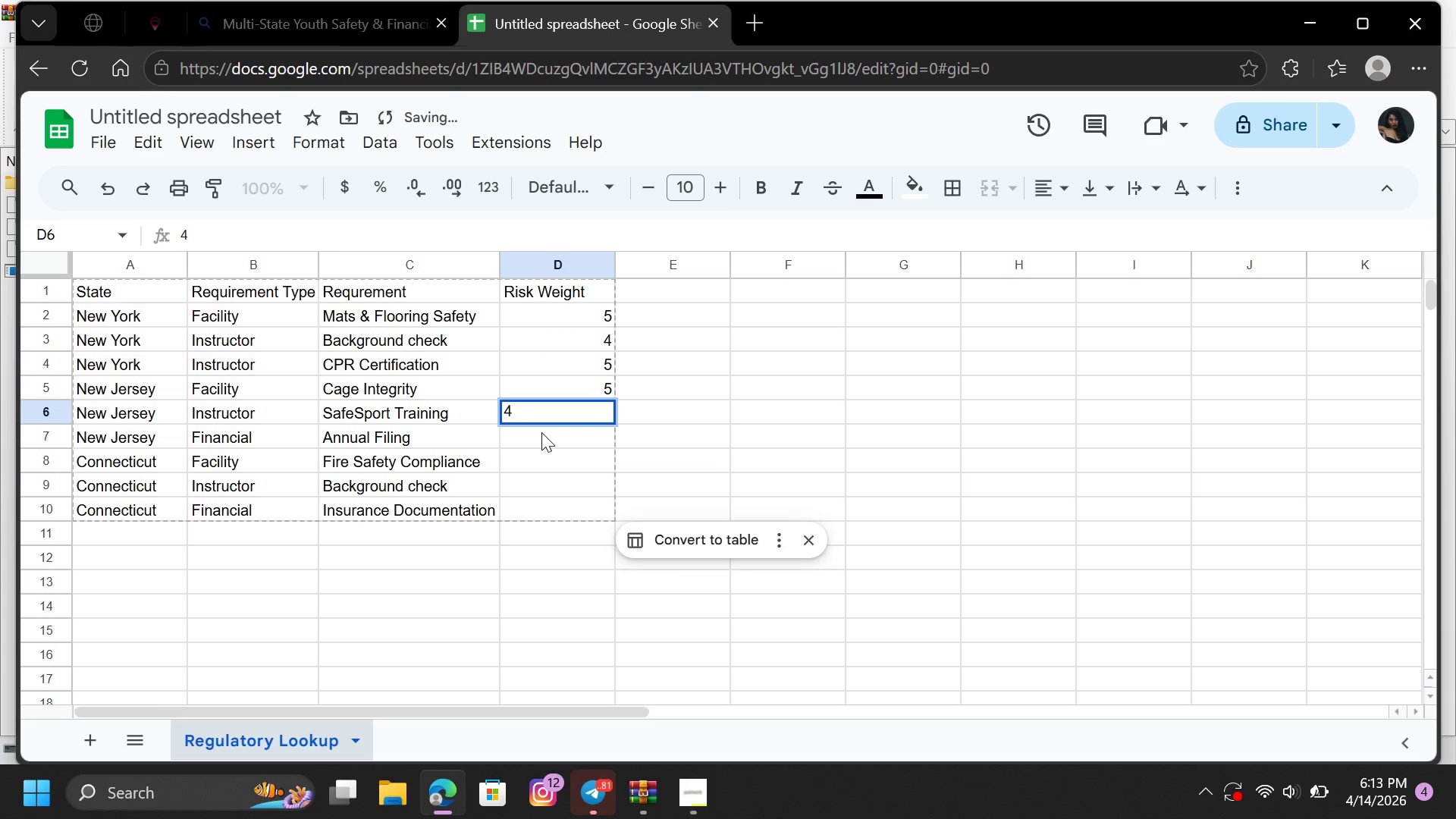 
left_click([541, 432])
 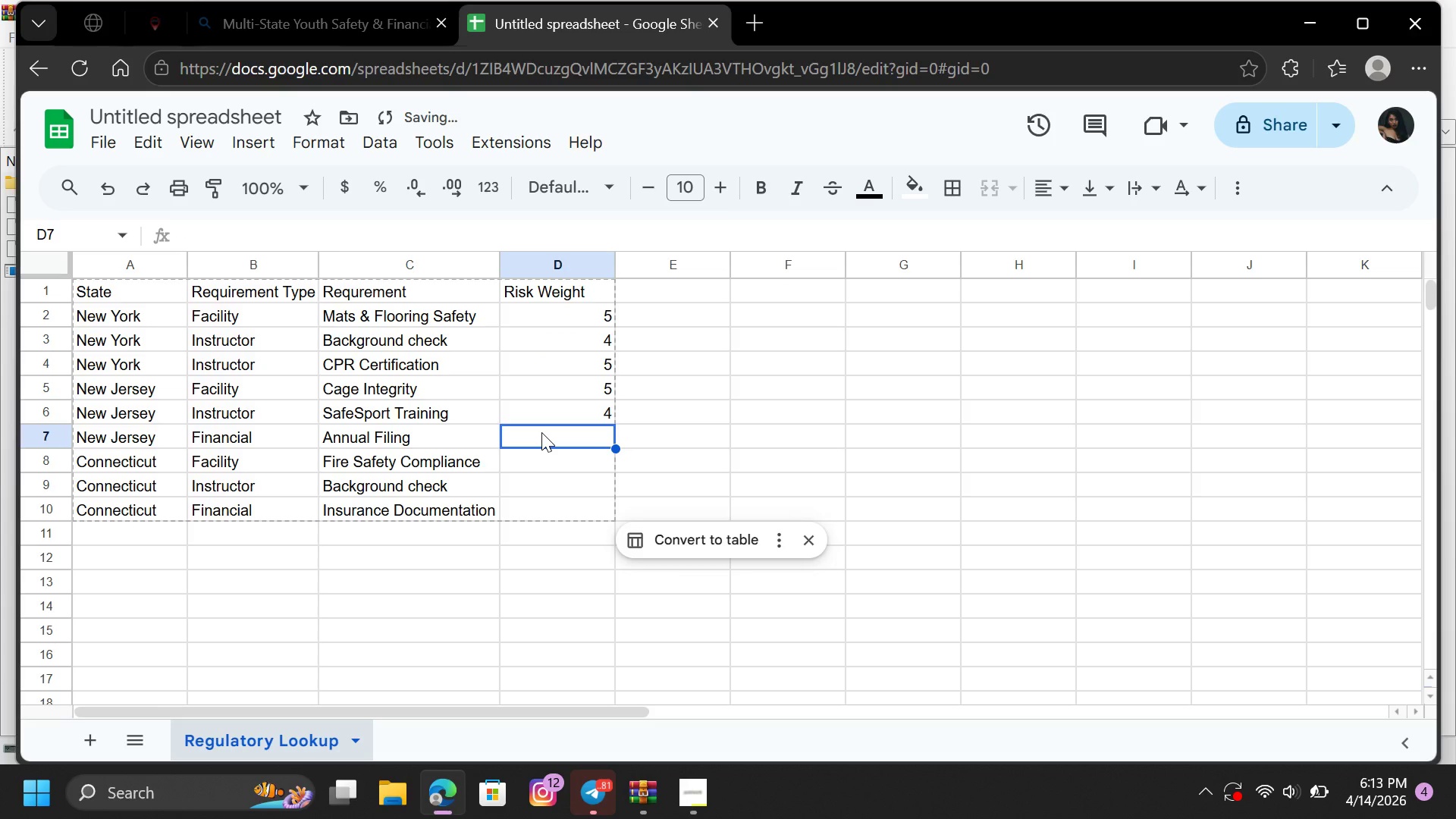 
key(3)
 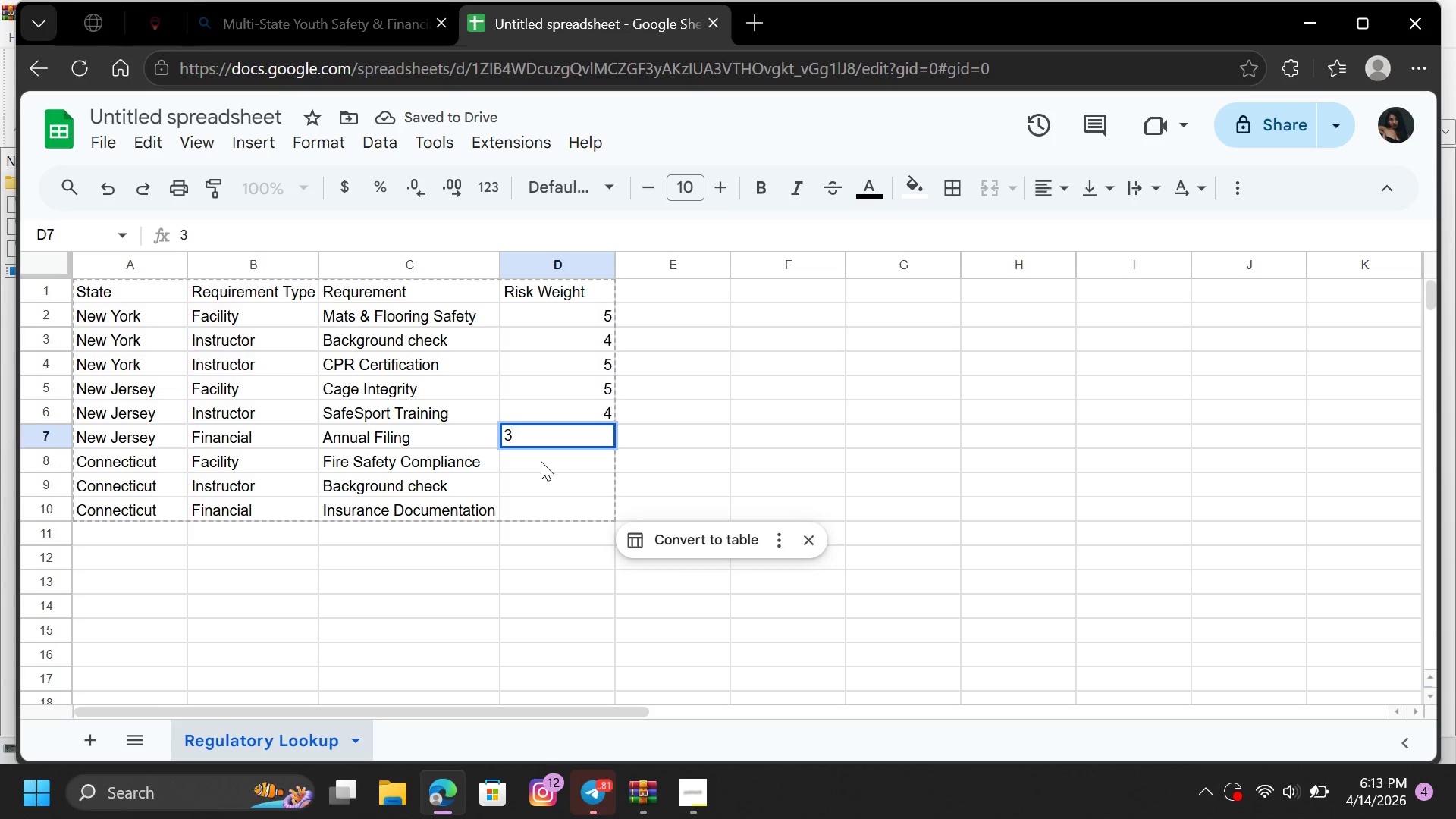 
left_click([541, 461])
 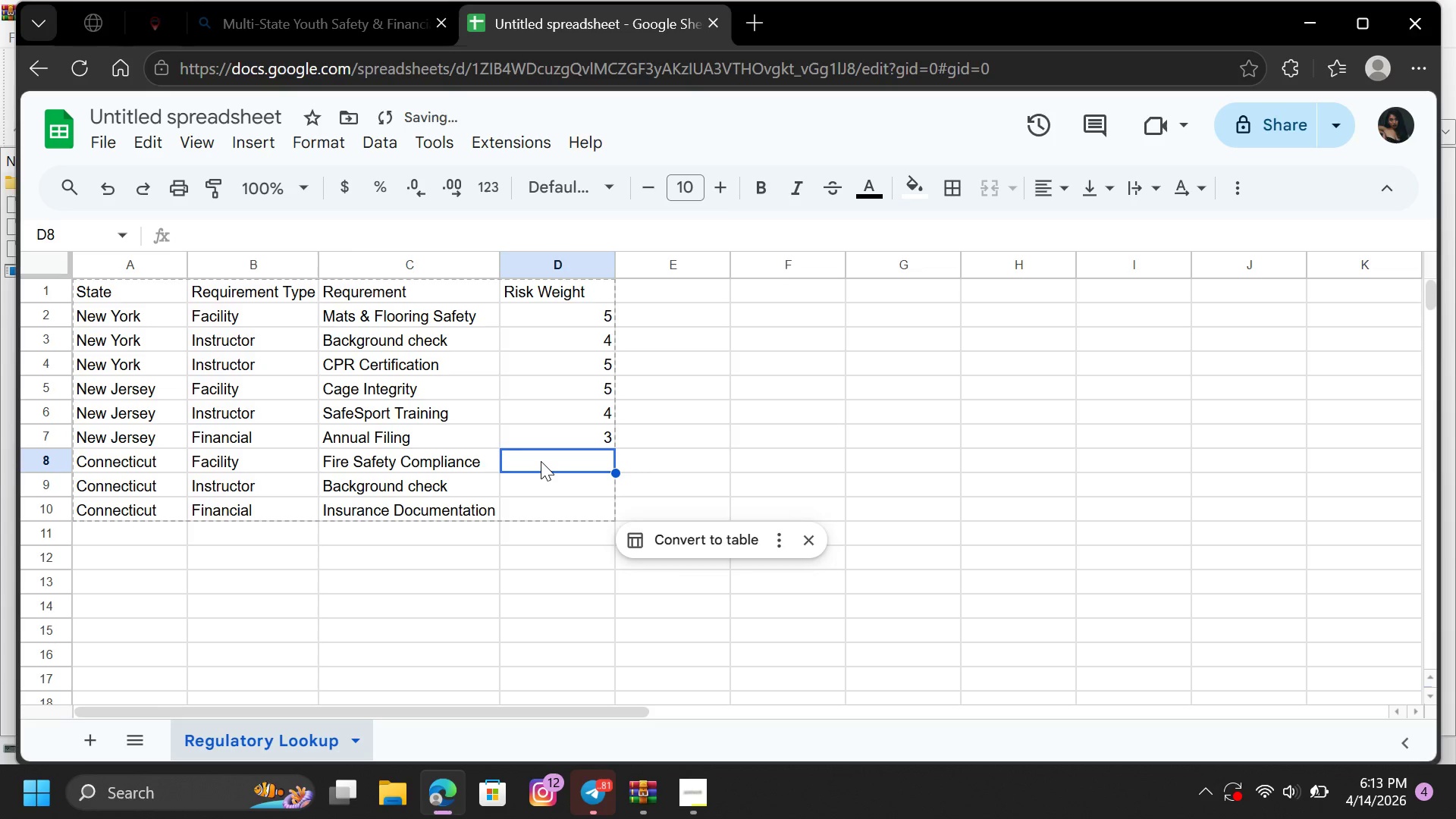 
key(5)
 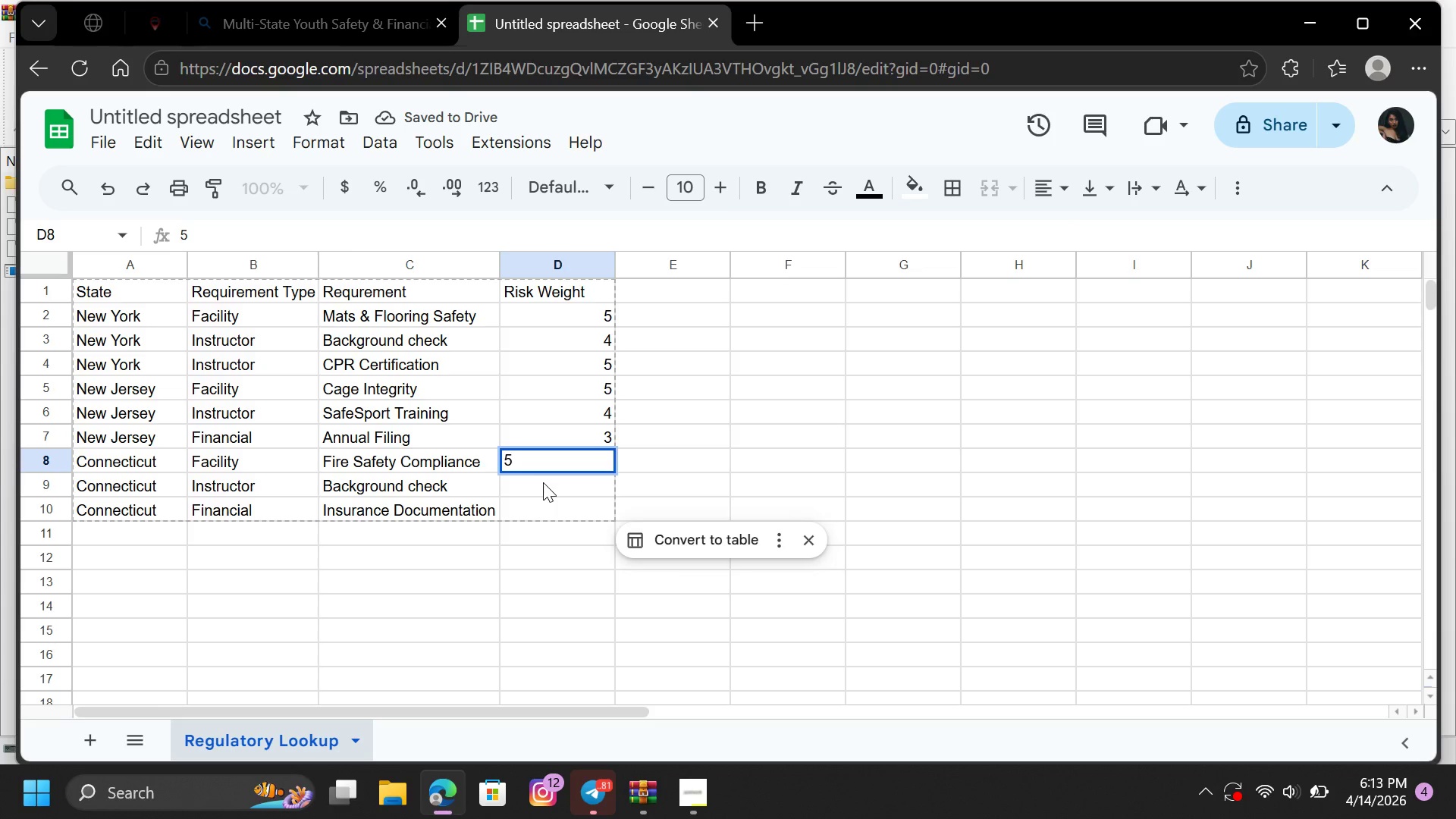 
left_click([543, 482])
 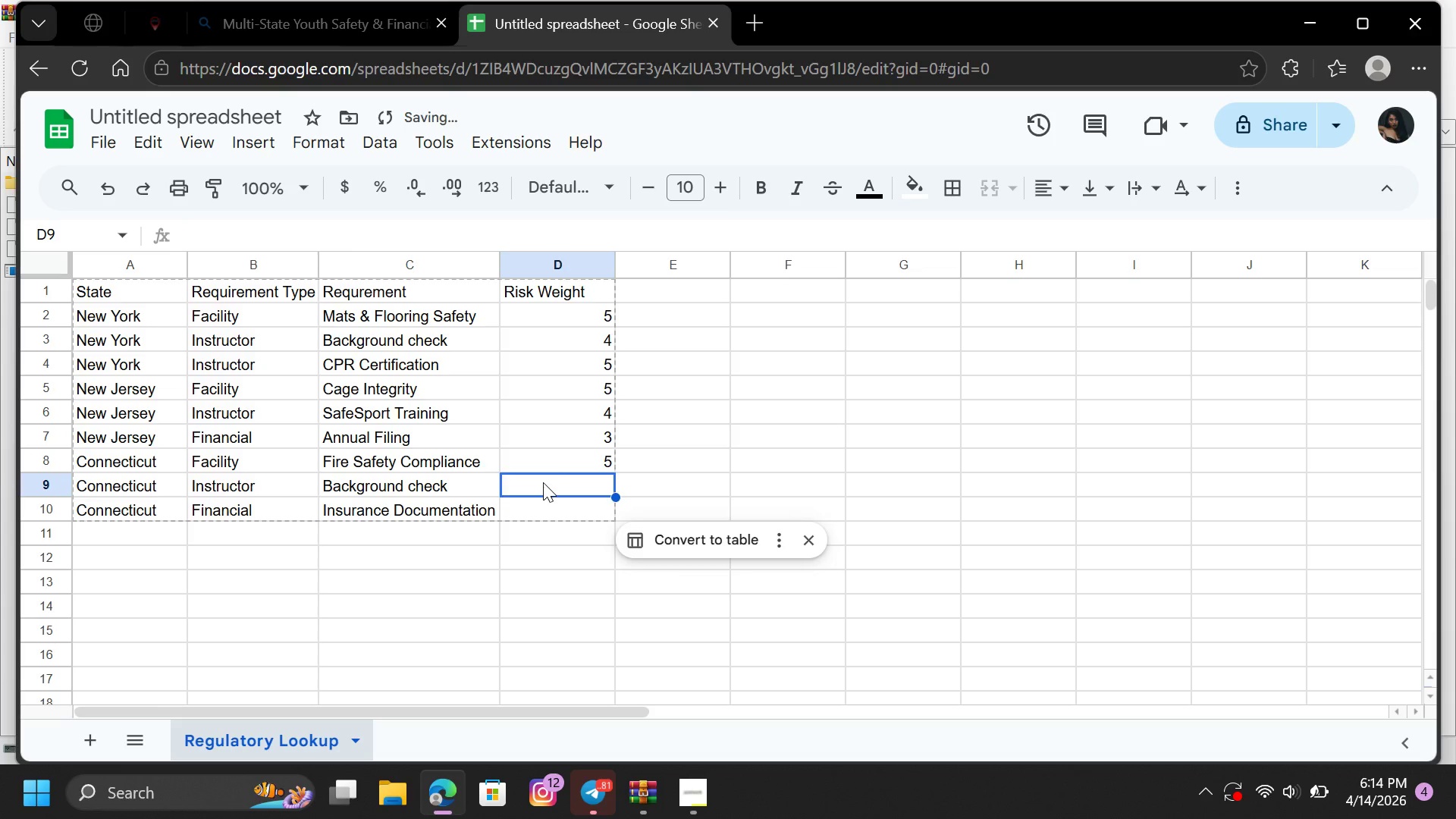 
key(4)
 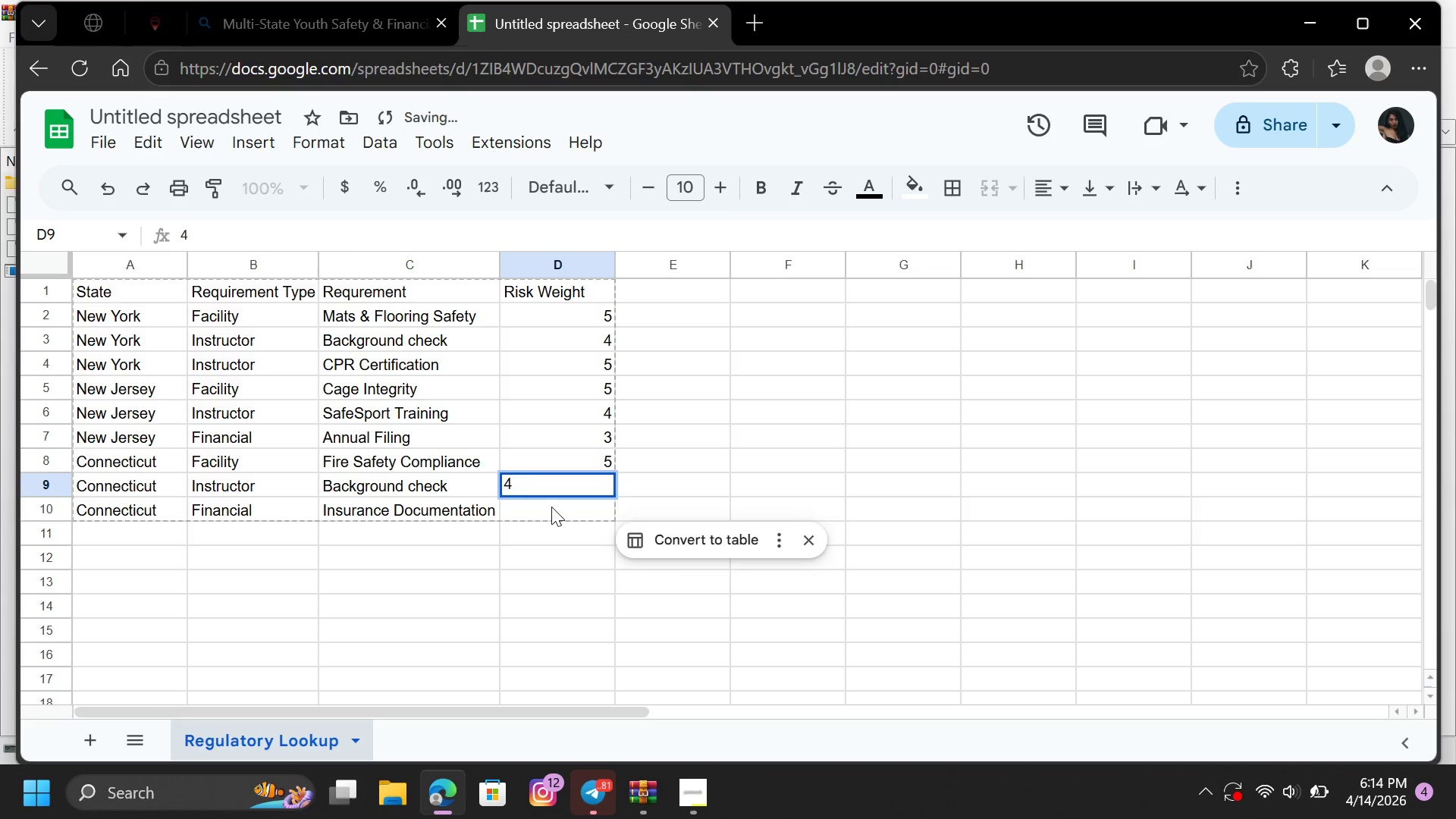 
left_click([551, 507])
 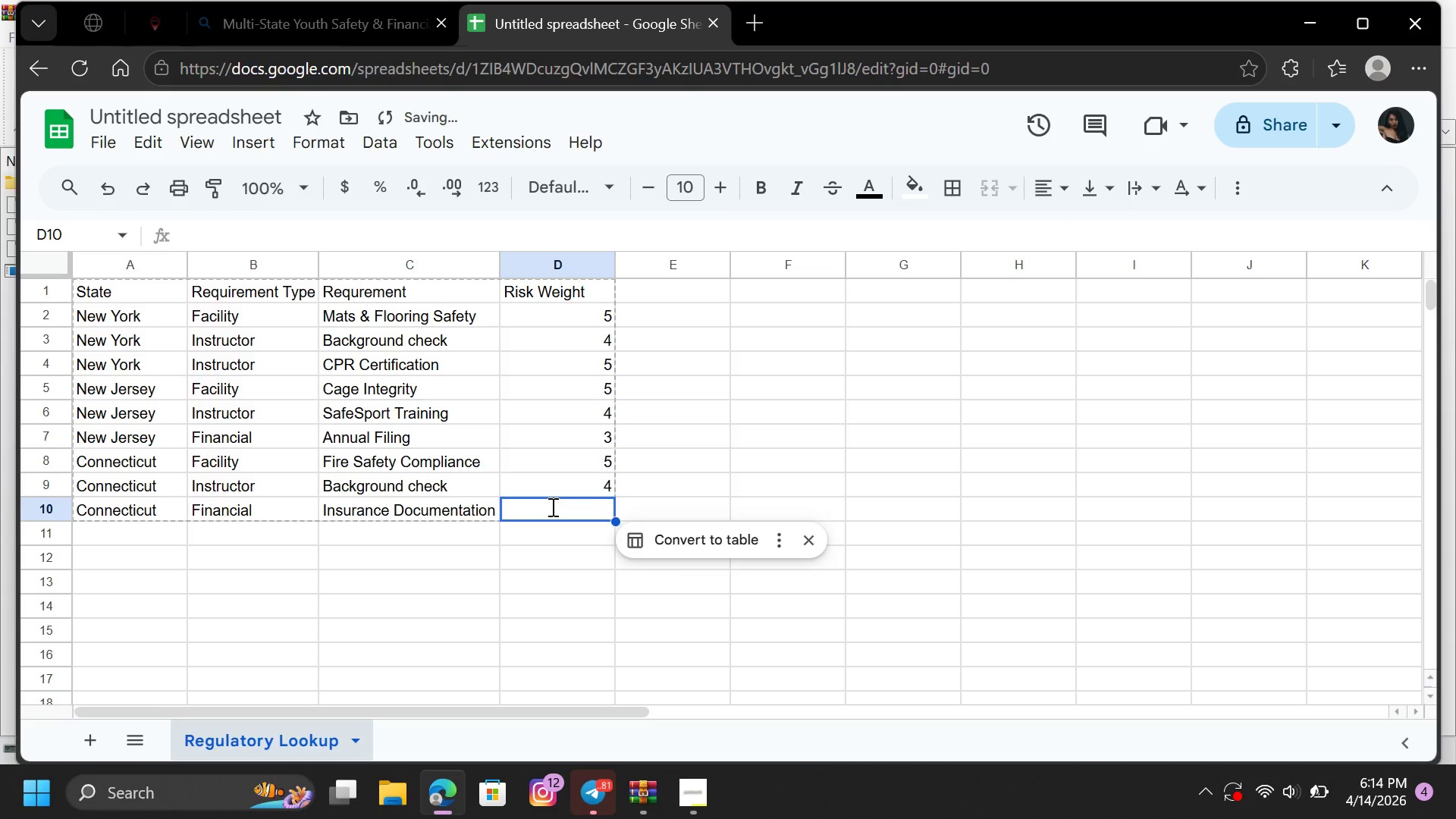 
key(3)
 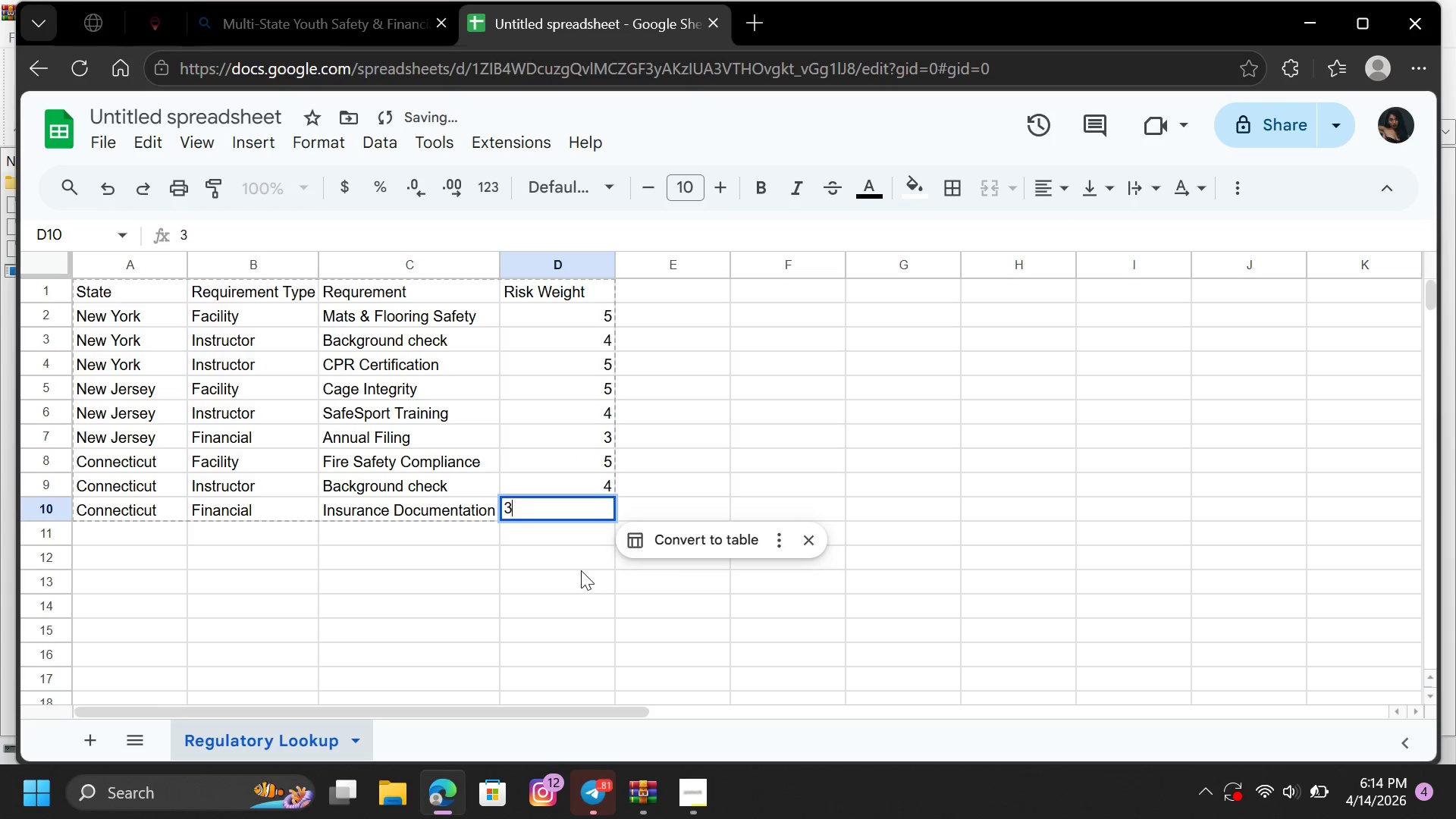 
left_click([581, 570])
 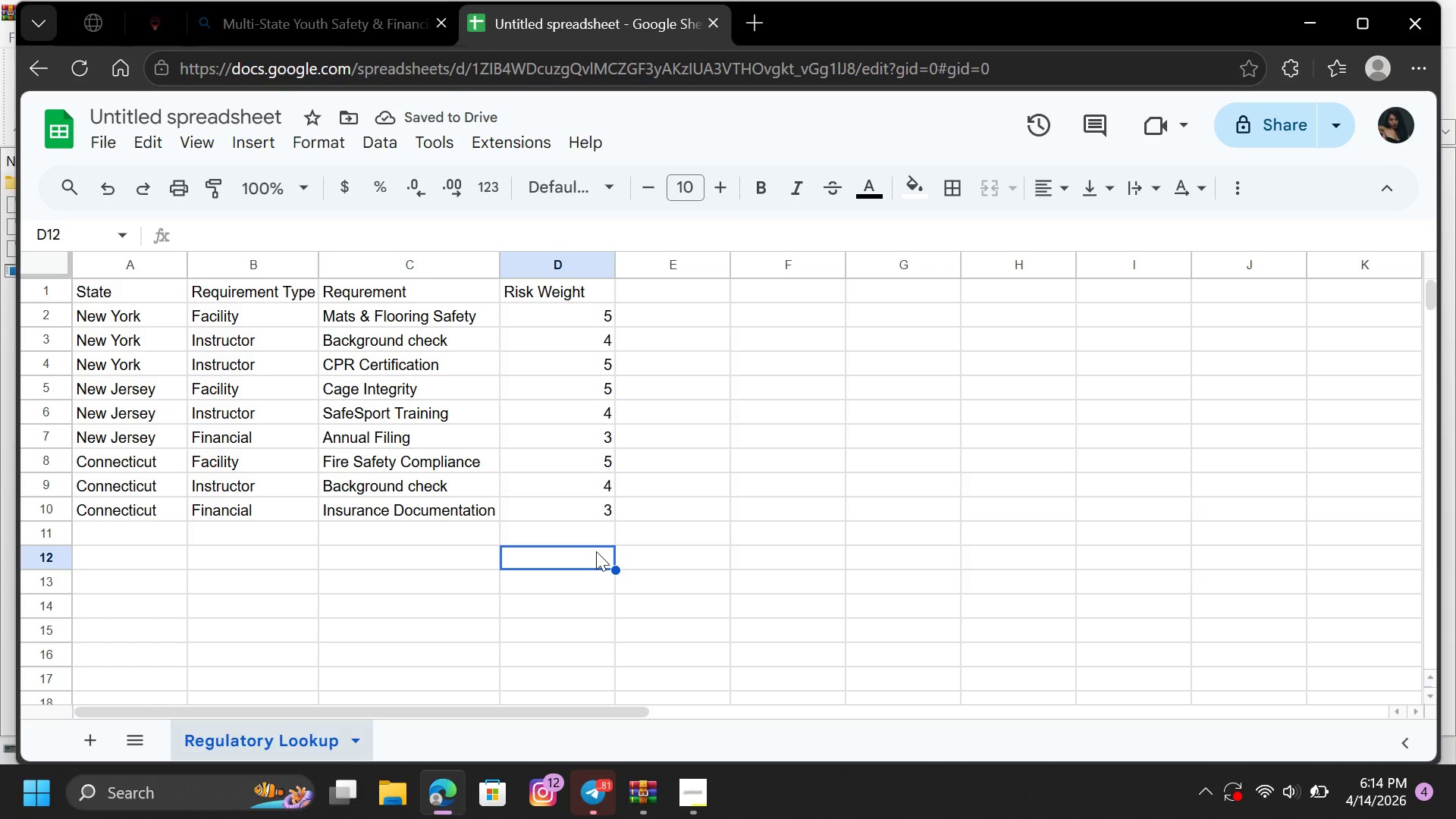 
left_click([725, 510])
 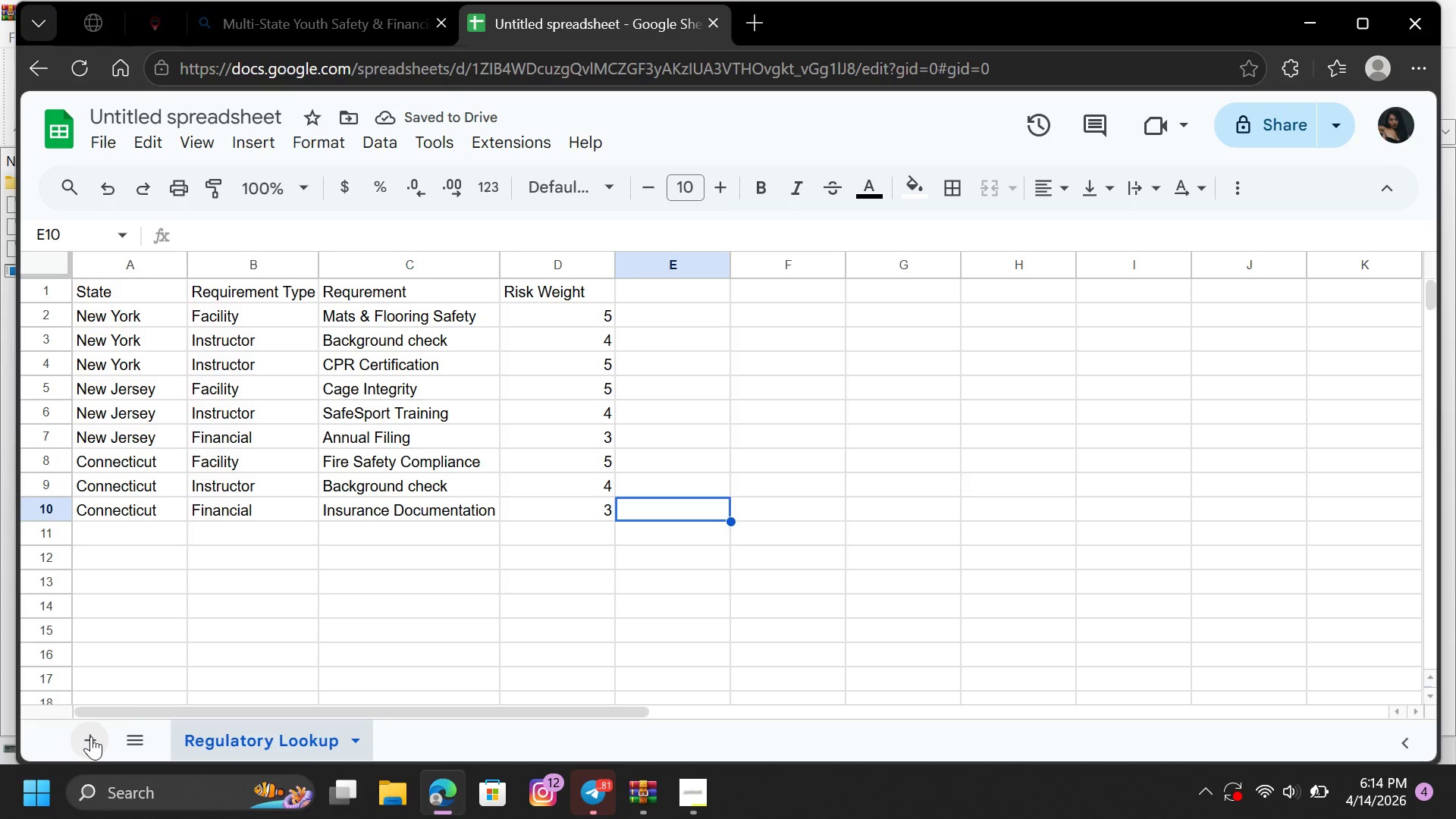 
left_click([91, 736])
 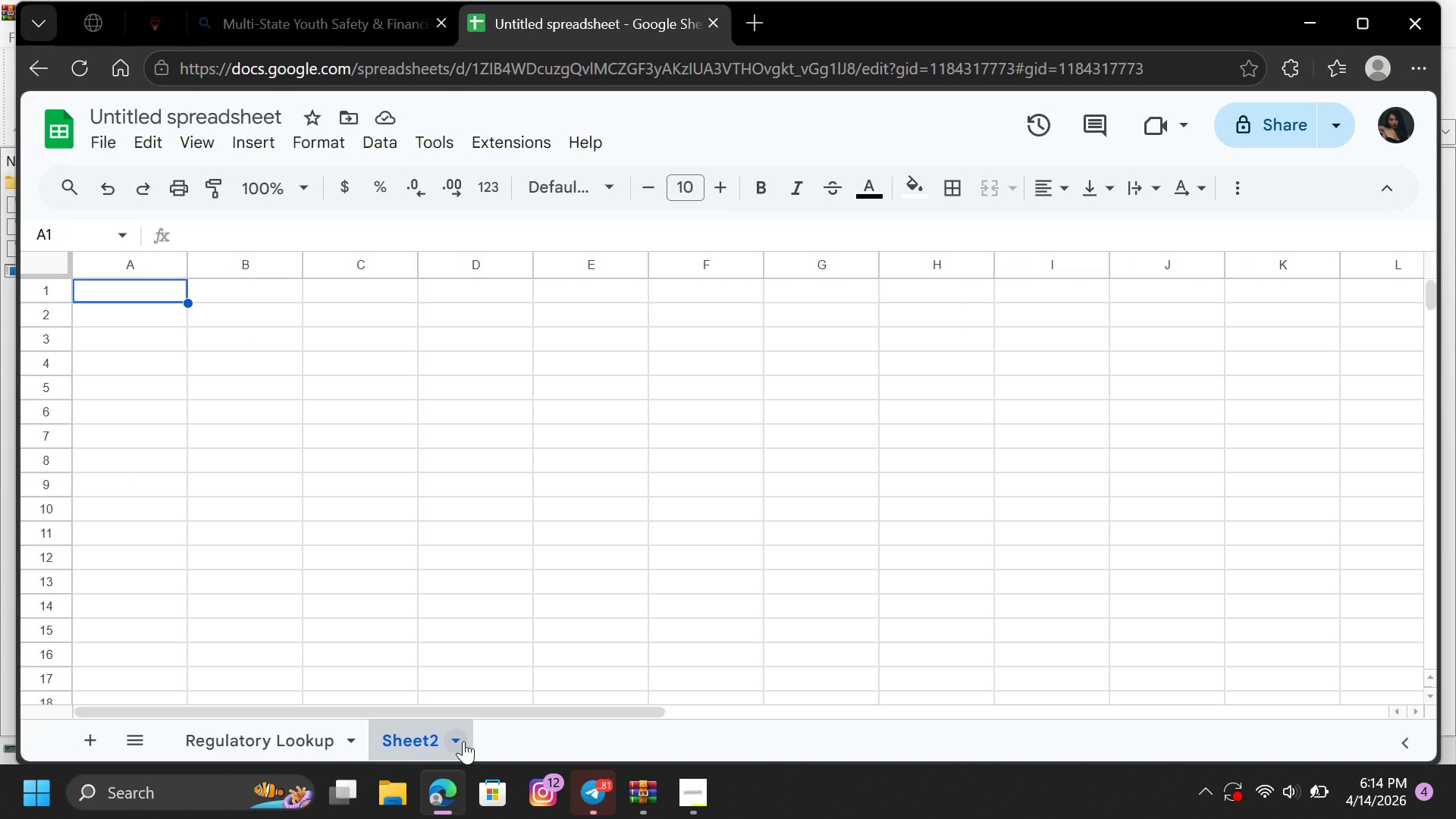 
wait(12.03)
 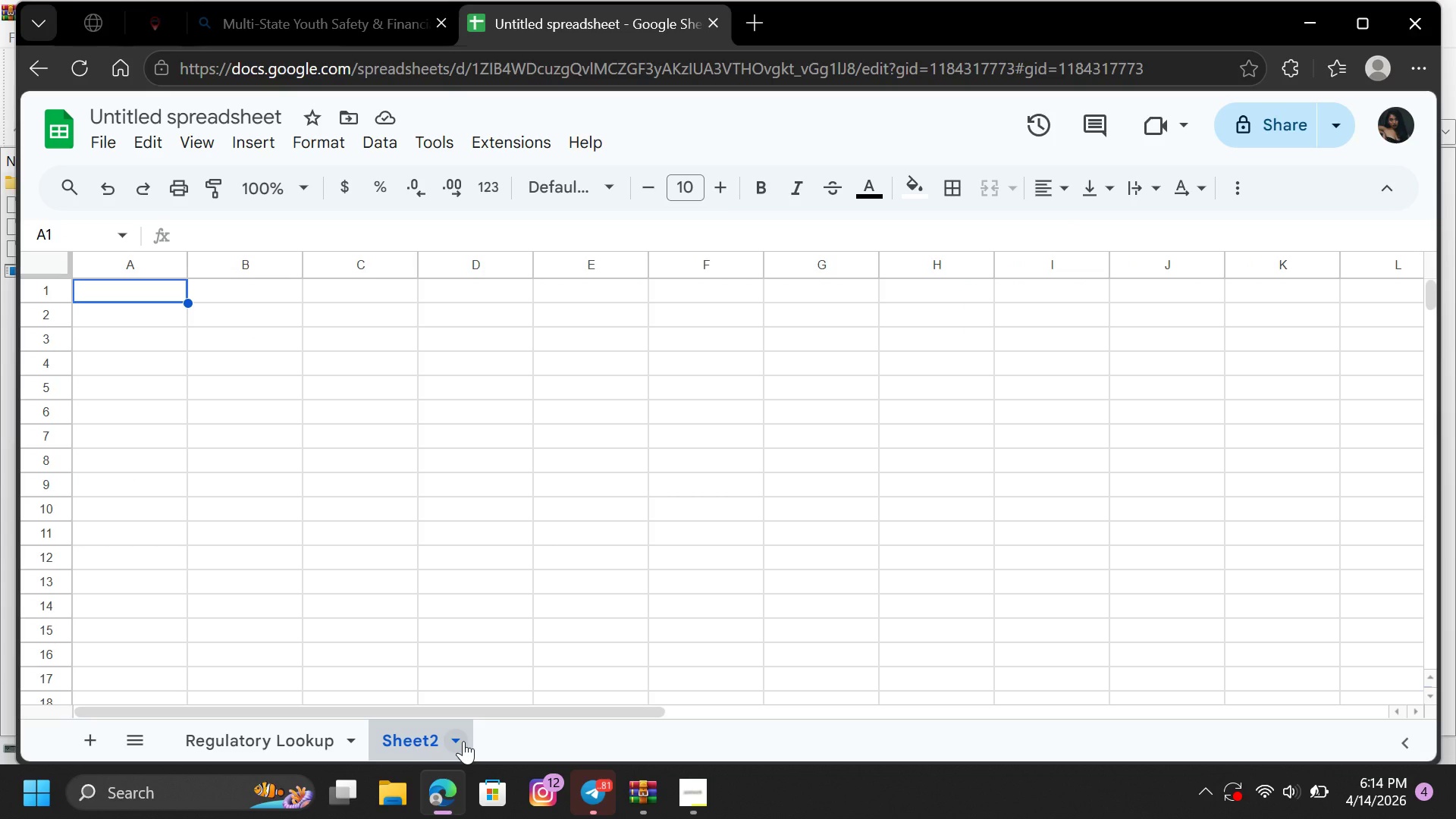 
right_click([457, 739])
 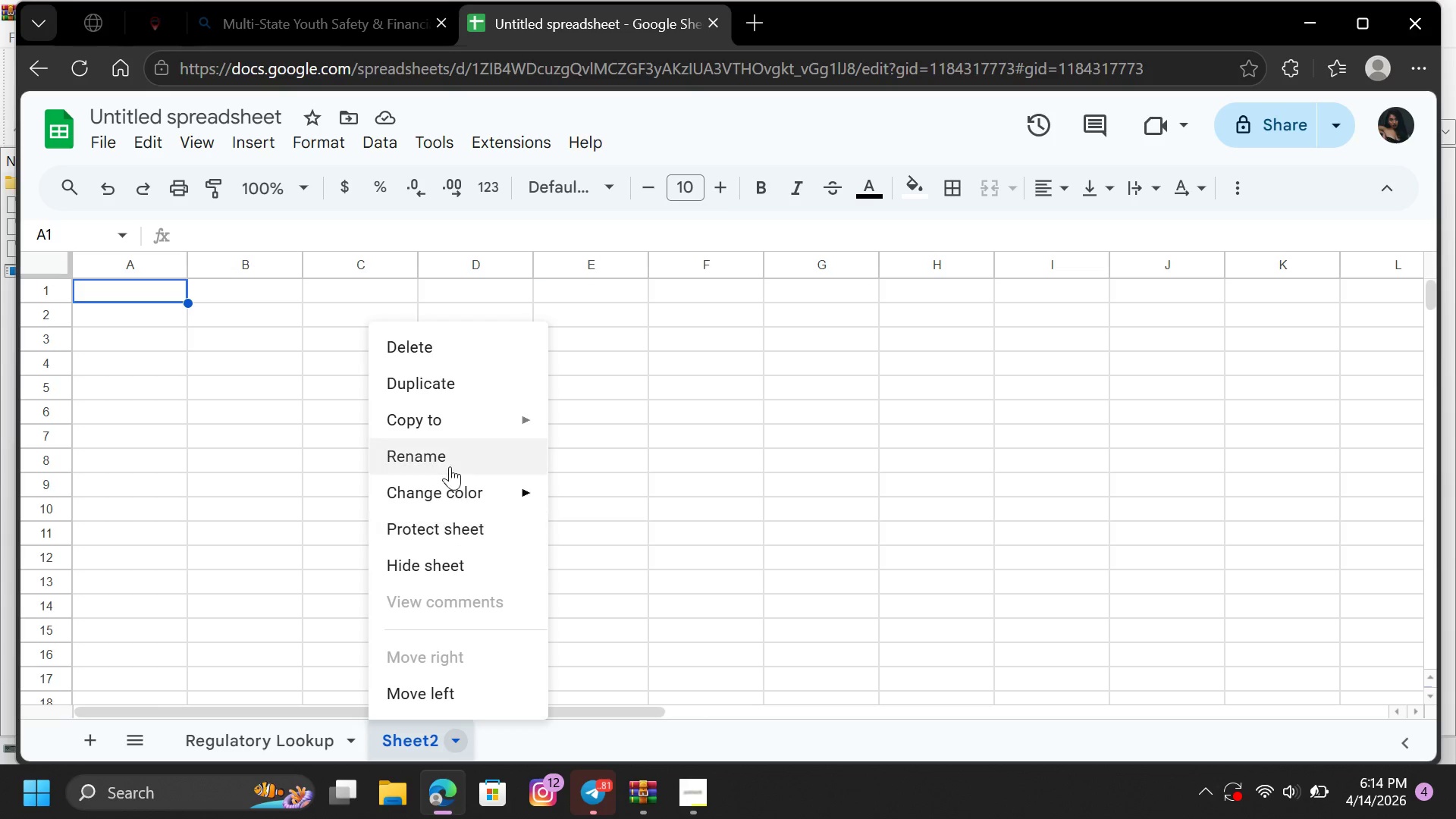 
left_click([448, 453])
 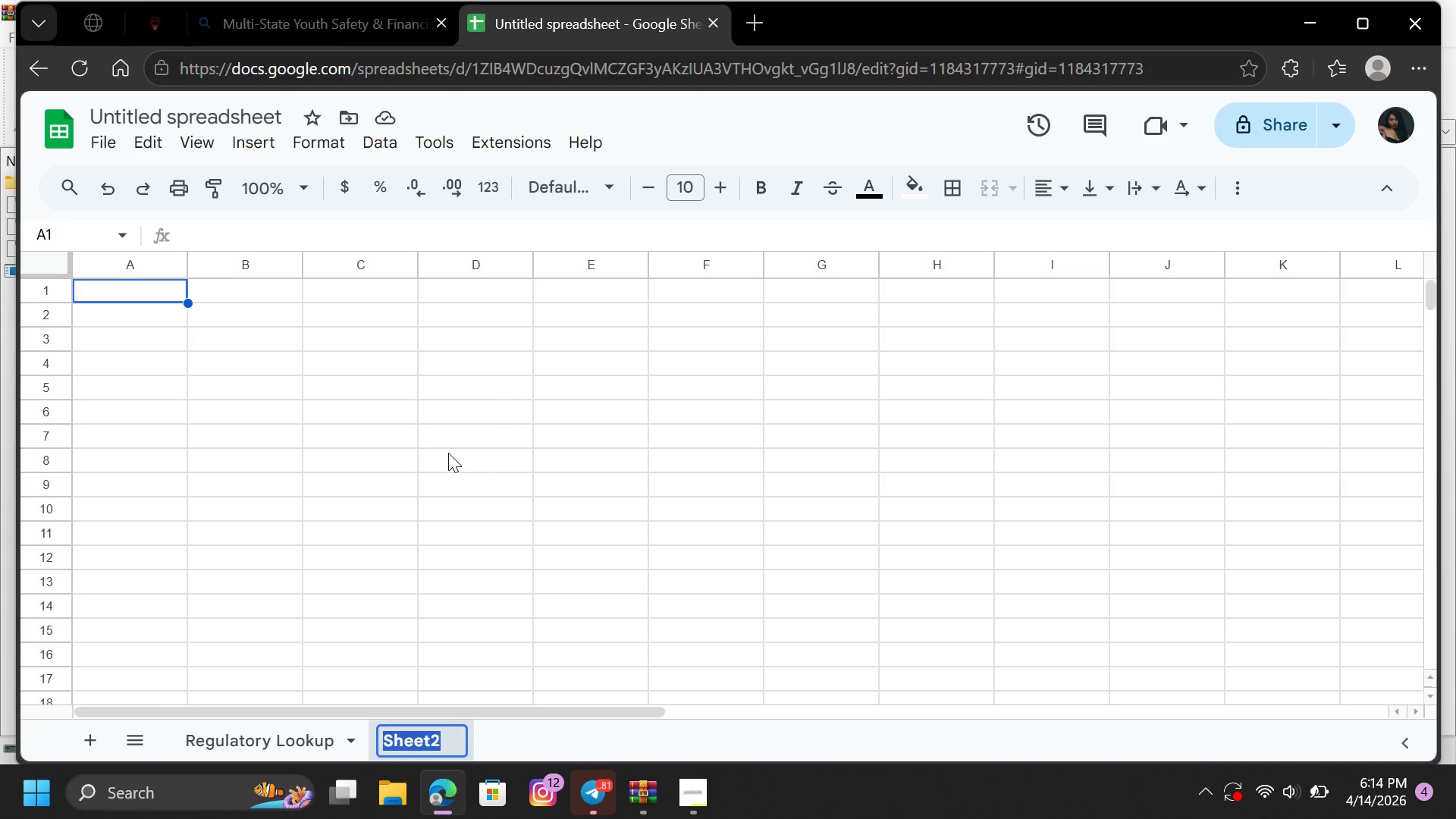 
key(CapsLock)
 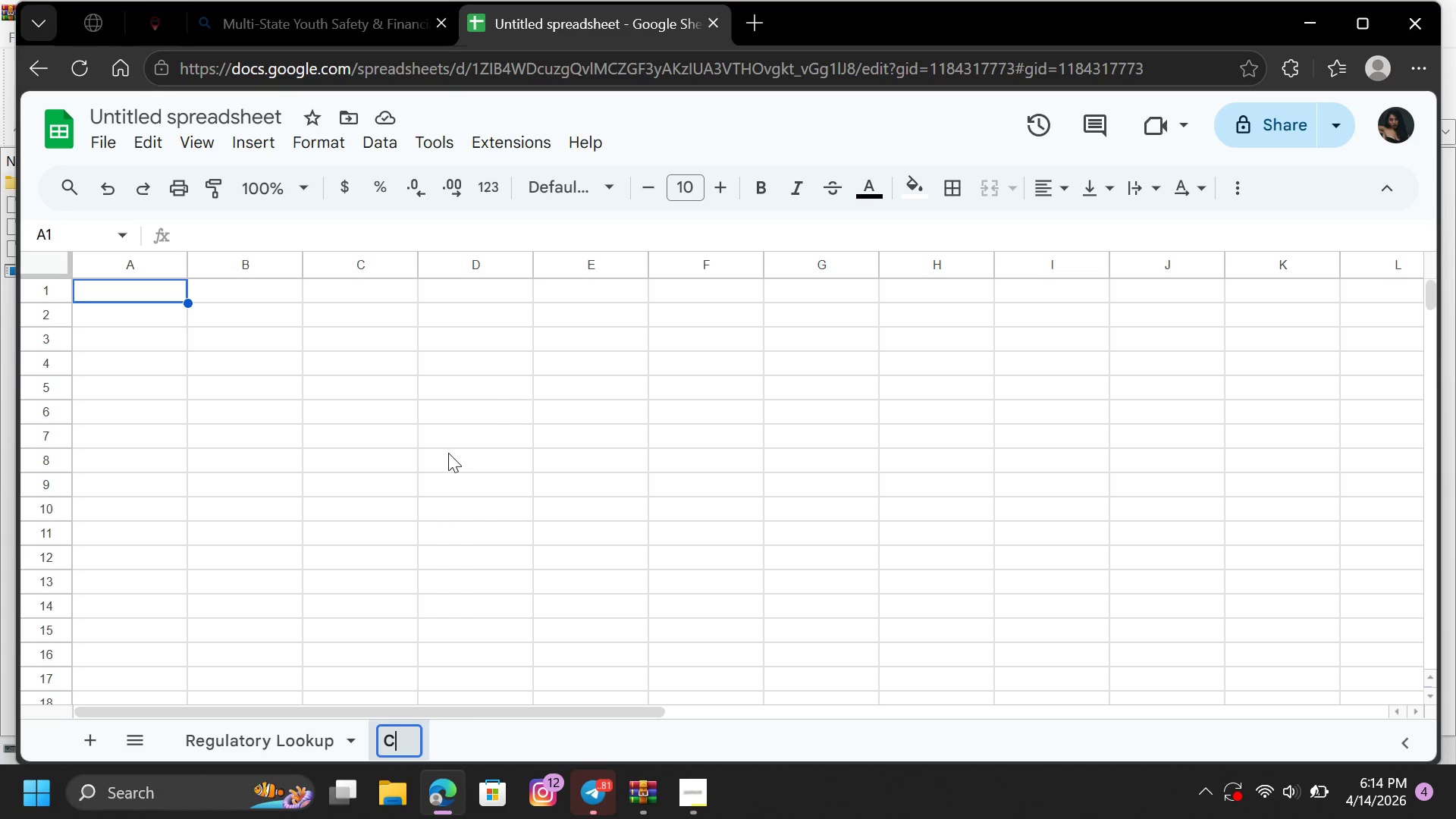 
key(C)
 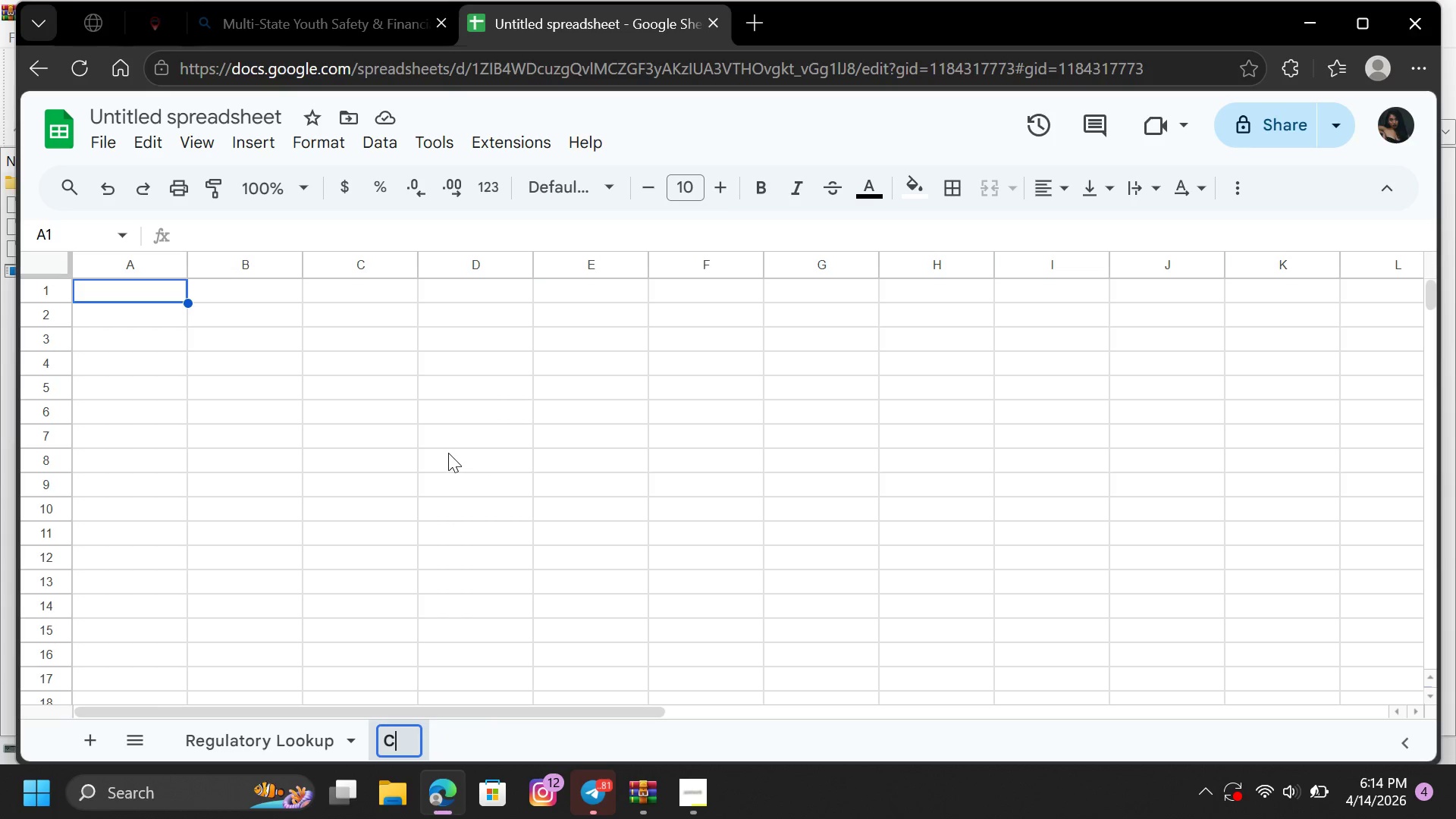 
key(CapsLock)
 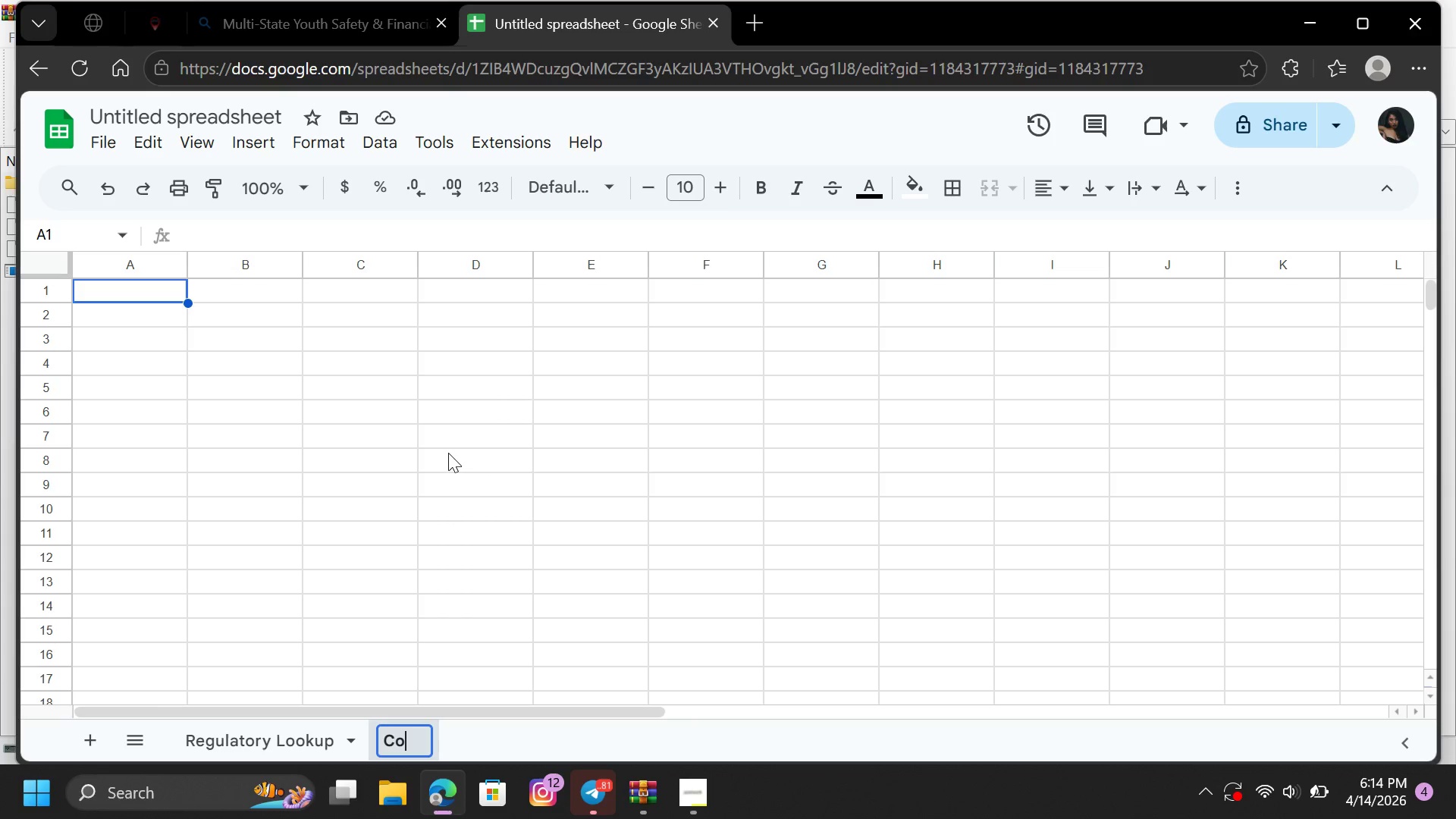 
key(Unknown)
 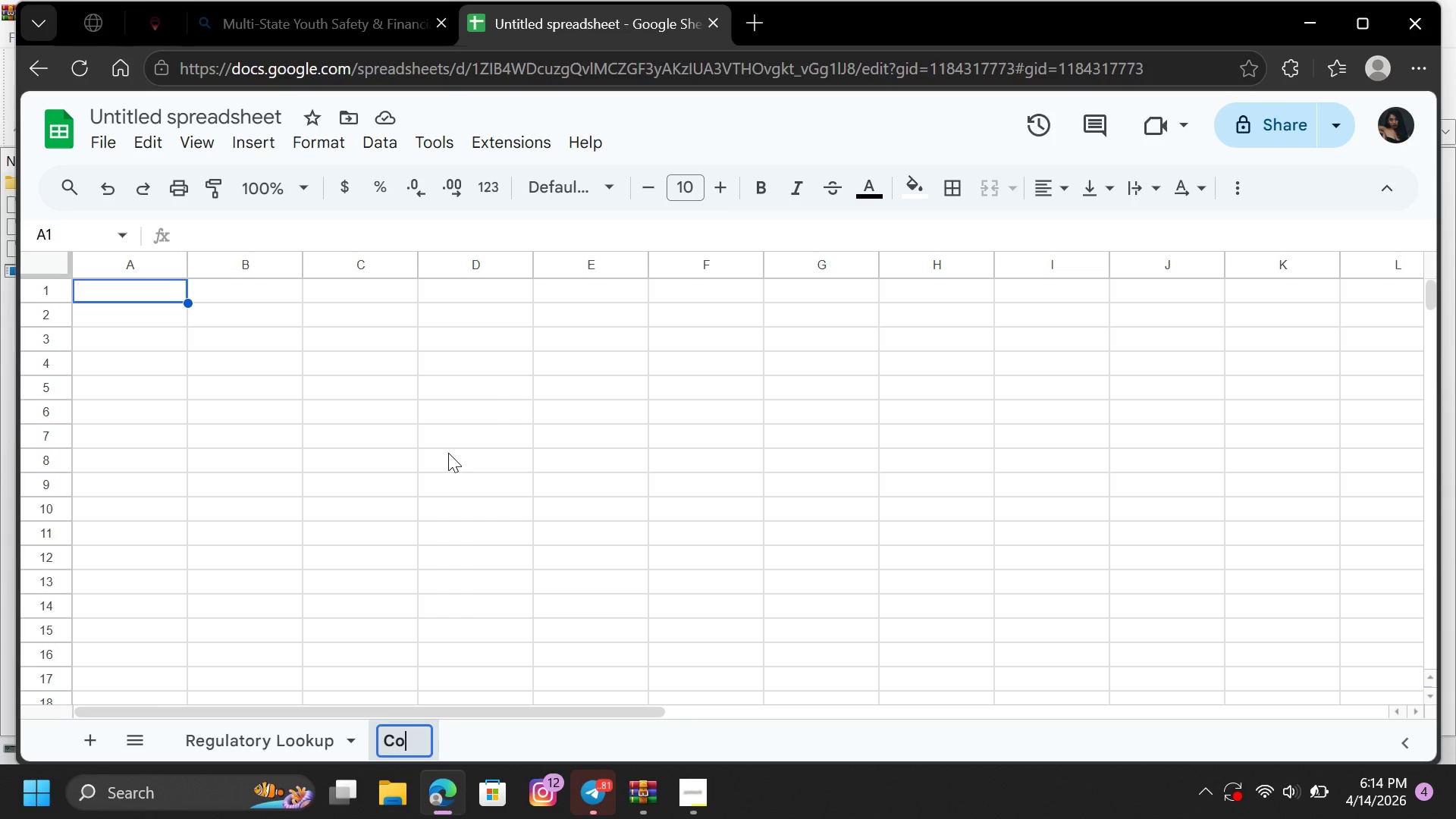 
type(ompliaNCE)
key(Backspace)
key(Backspace)
key(Backspace)
type(v)
key(Backspace)
type(ne)
key(Backspace)
type(ce Checklist)
 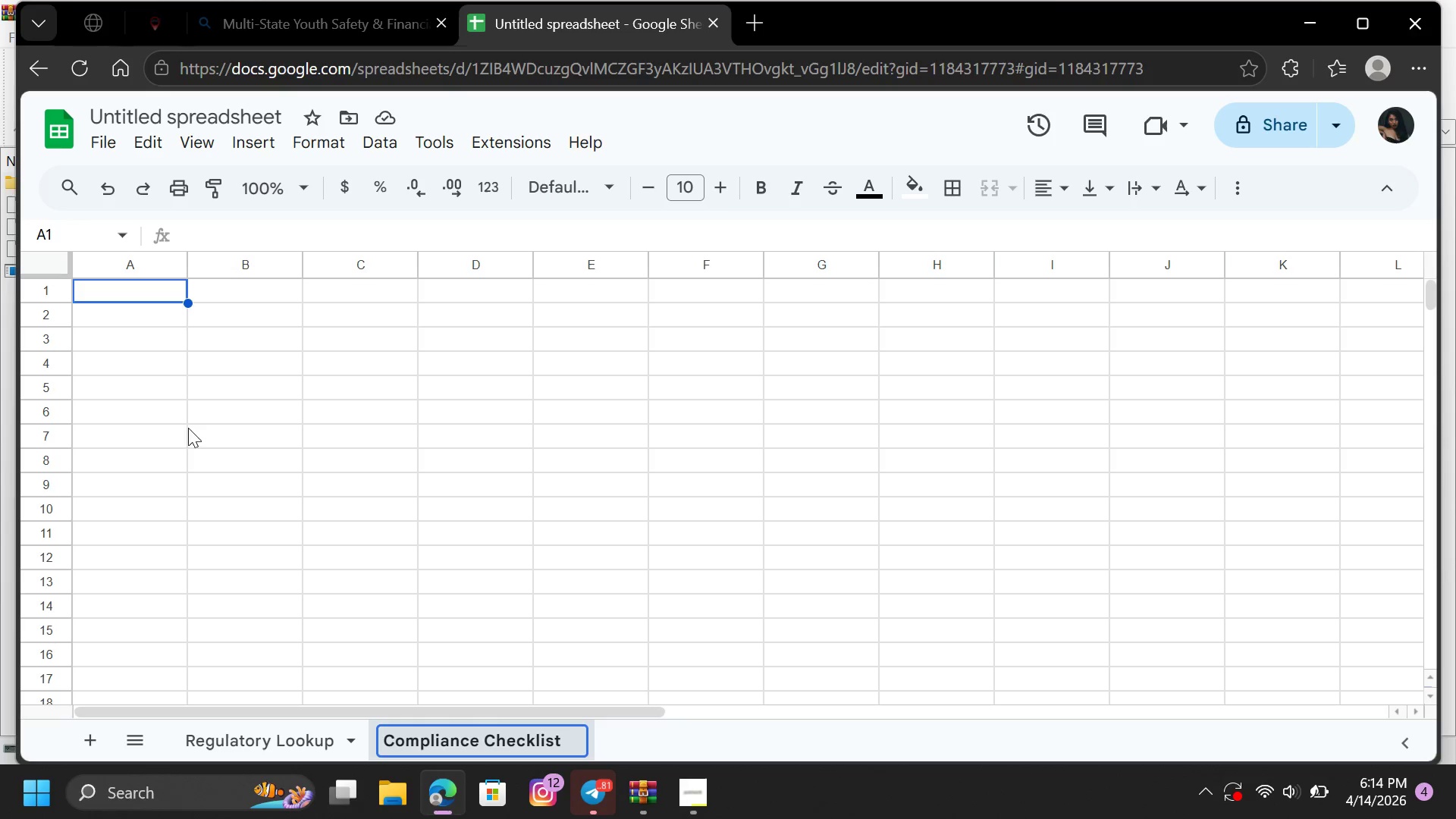 
left_click_drag(start_coordinate=[174, 416], to_coordinate=[170, 415])
 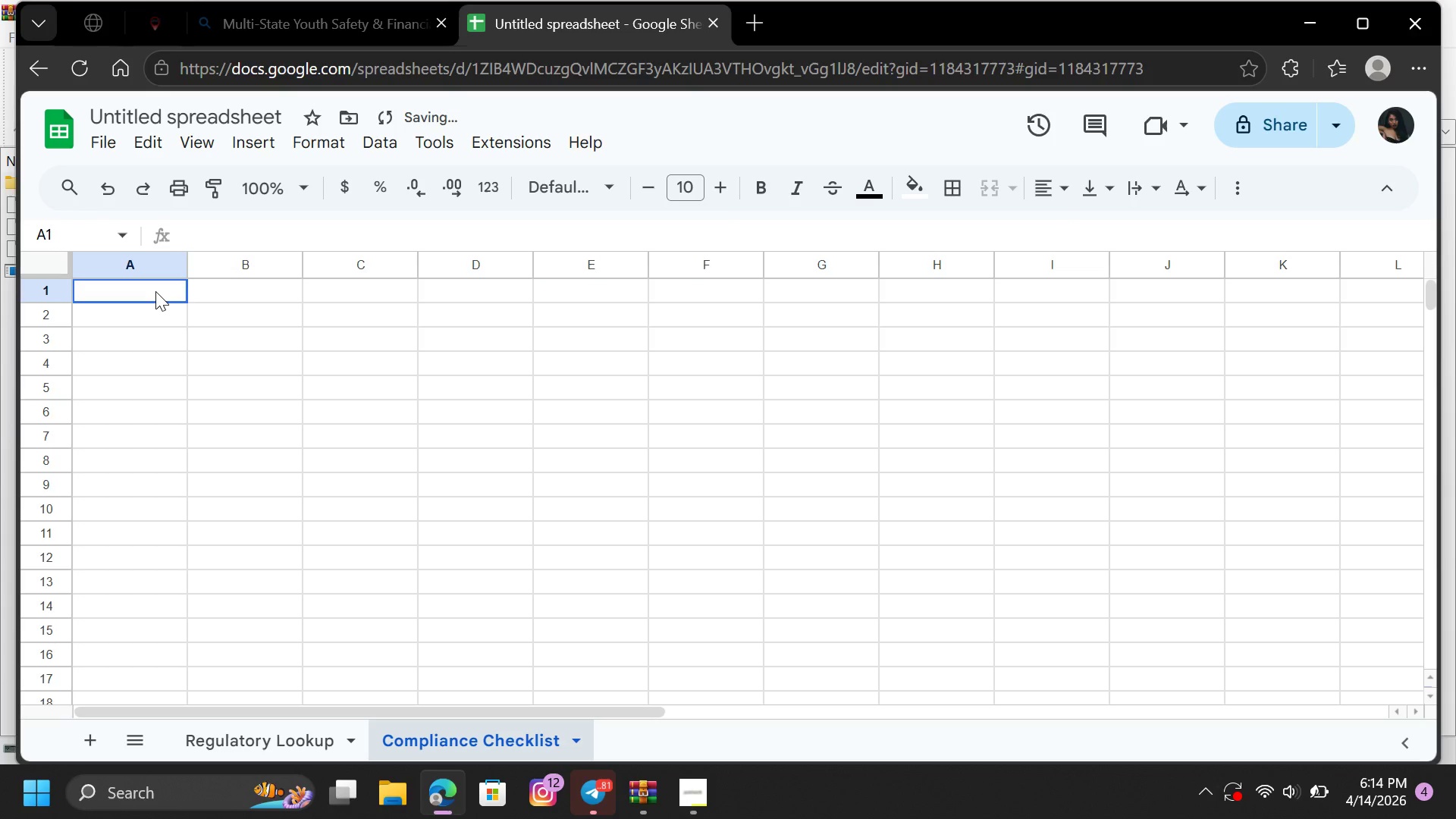 
left_click([155, 291])
 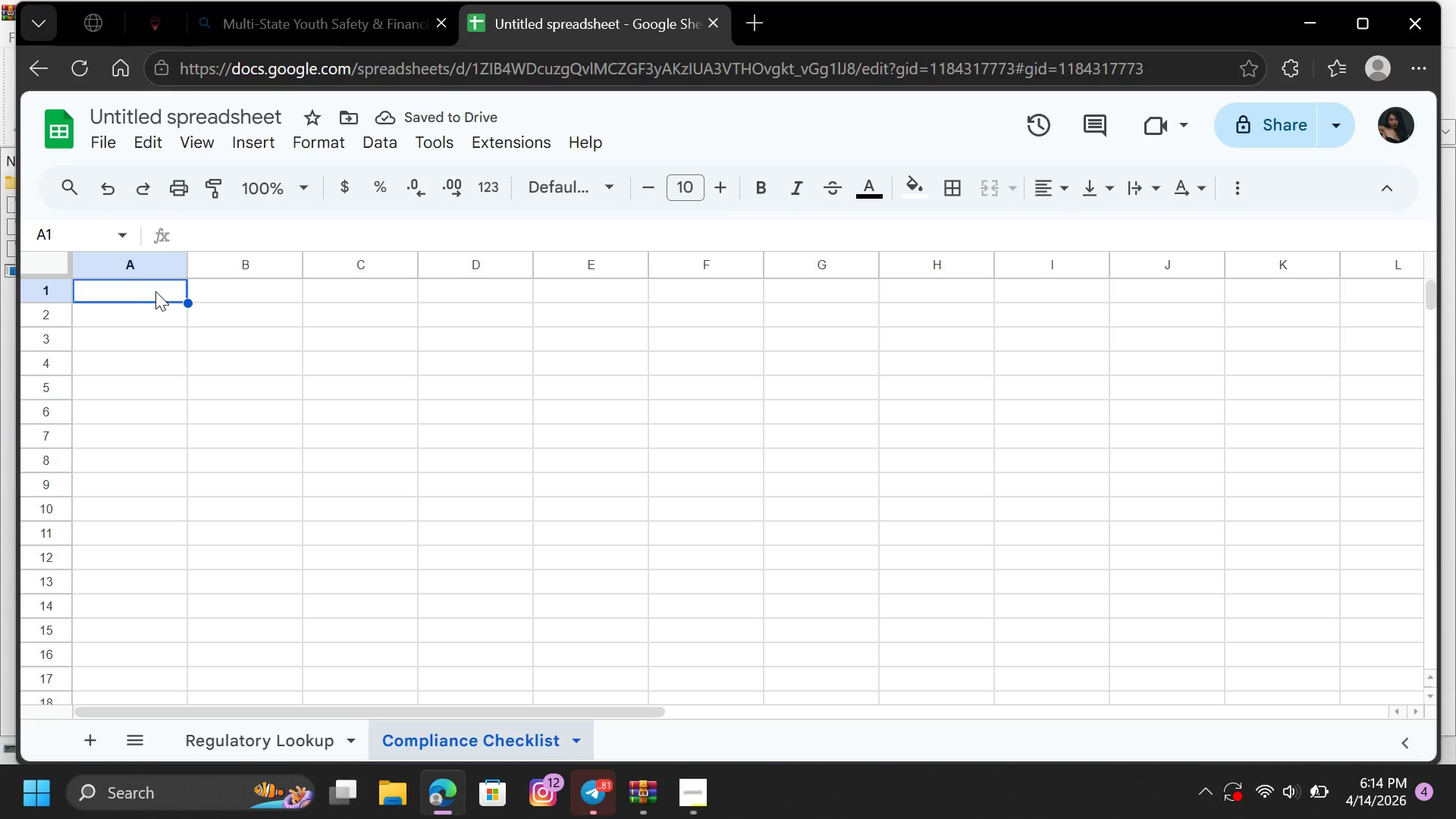 
type(Location)
 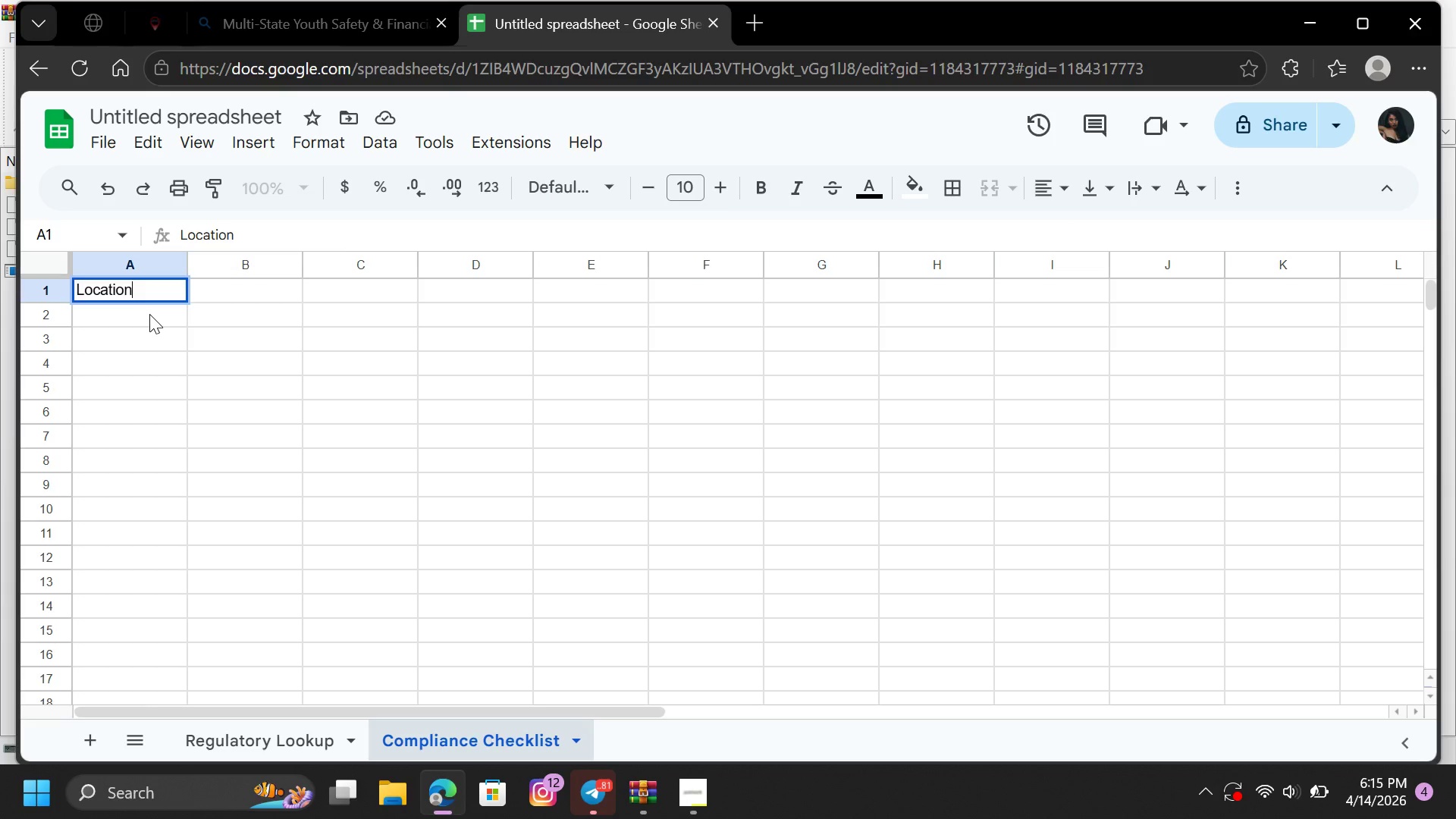 
left_click([149, 315])
 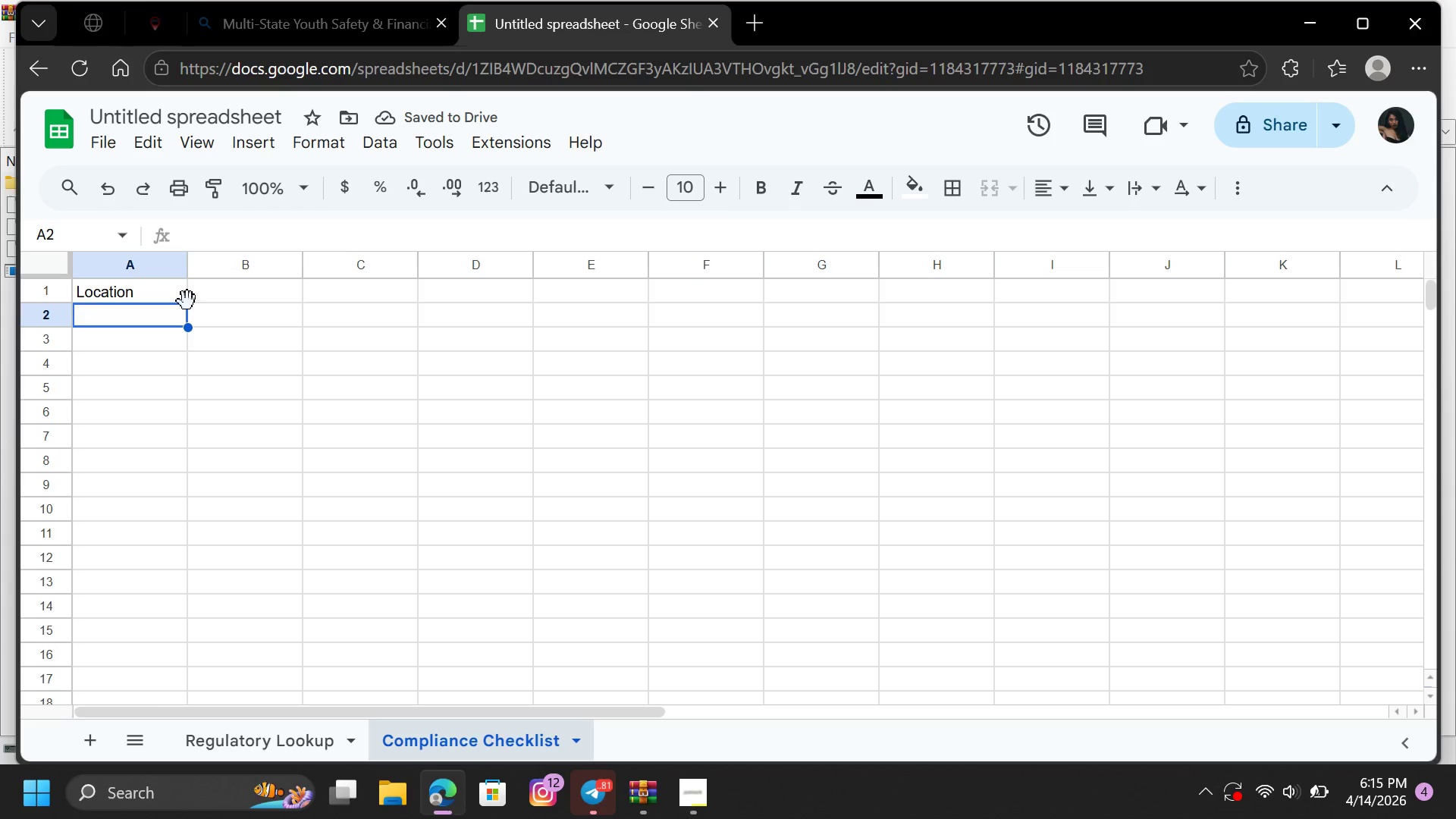 
left_click([227, 293])
 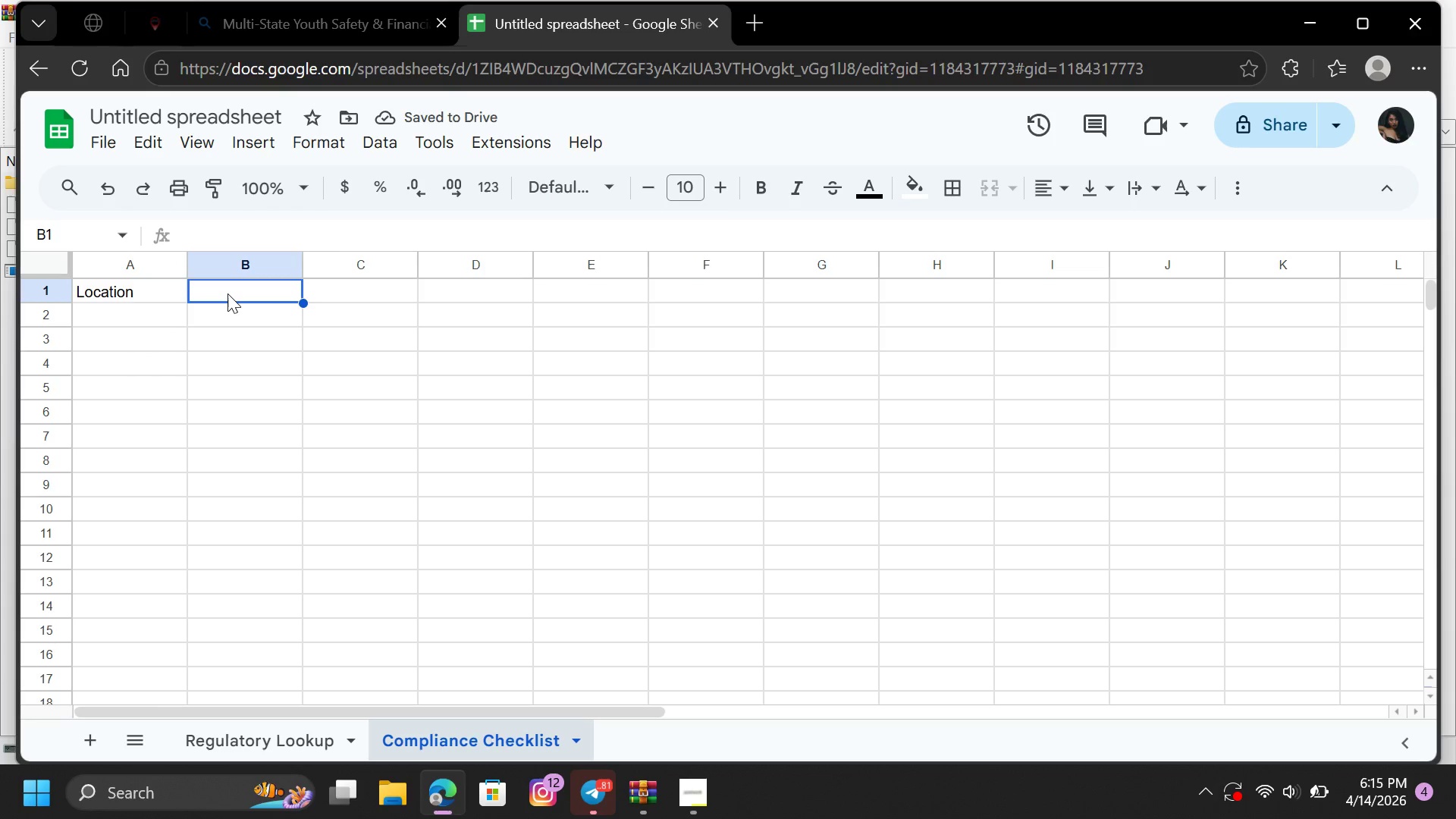 
type(sat)
 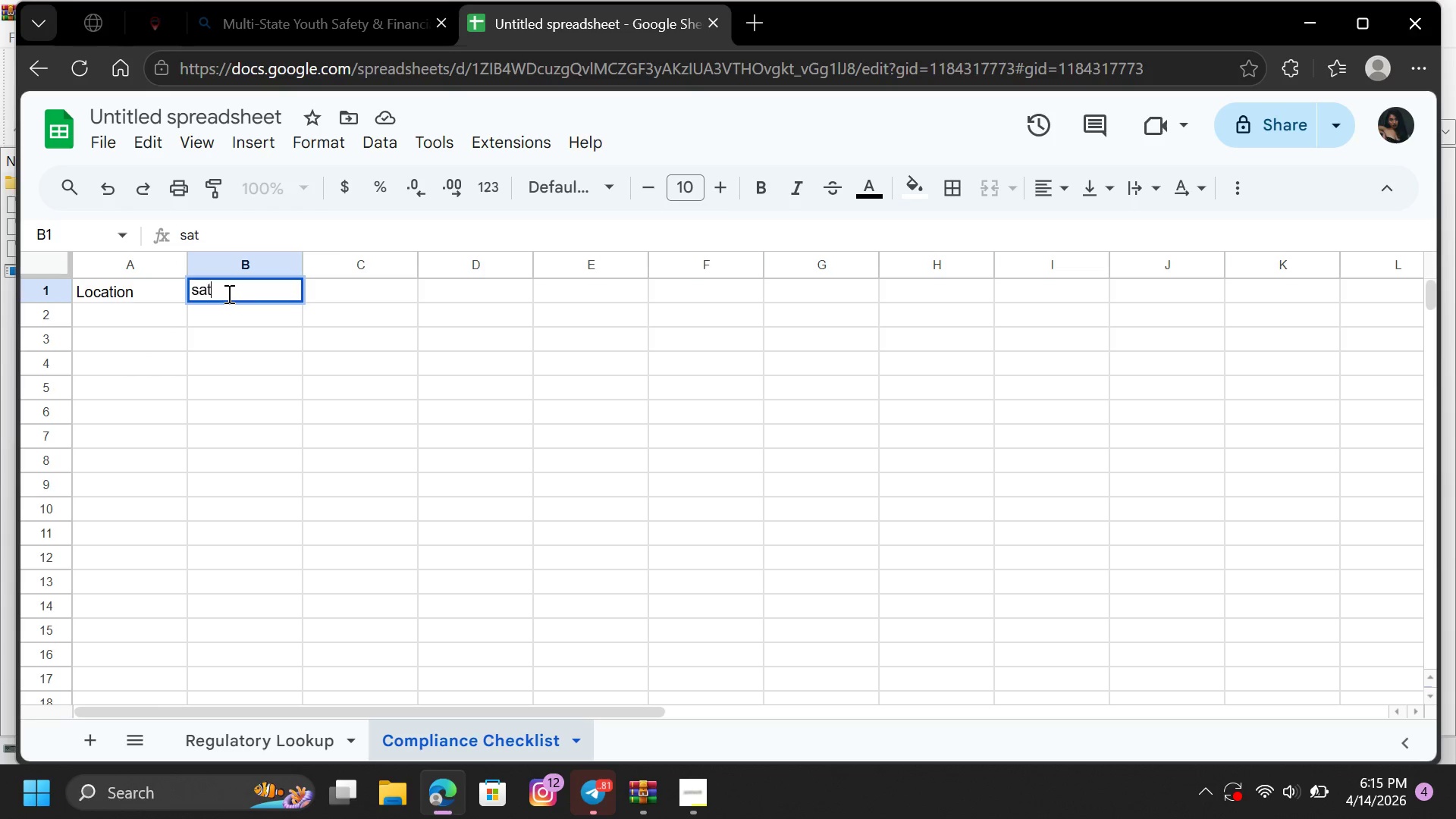 
type(e)
key(Backspace)
type(ate)
 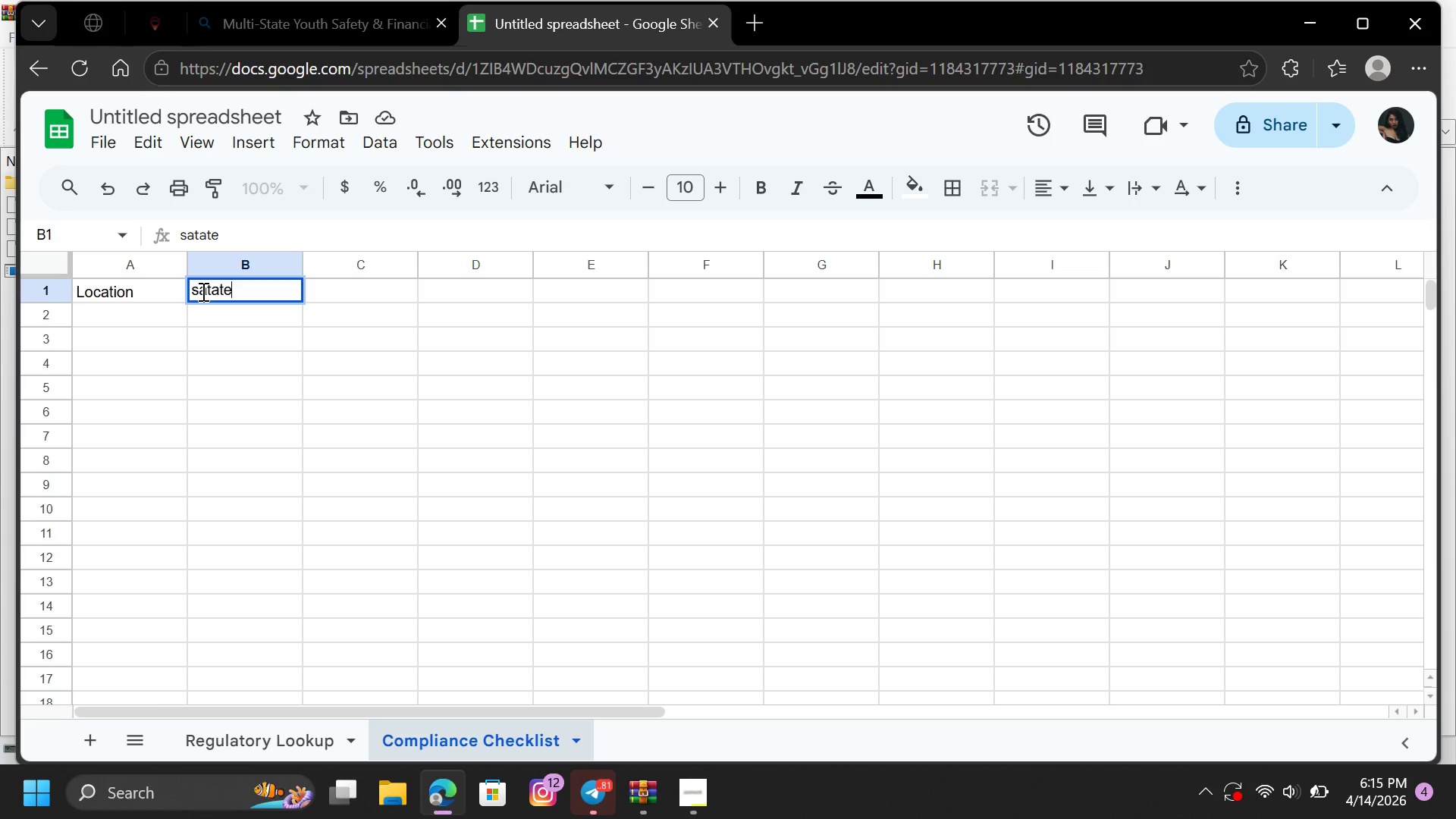 
left_click([202, 291])
 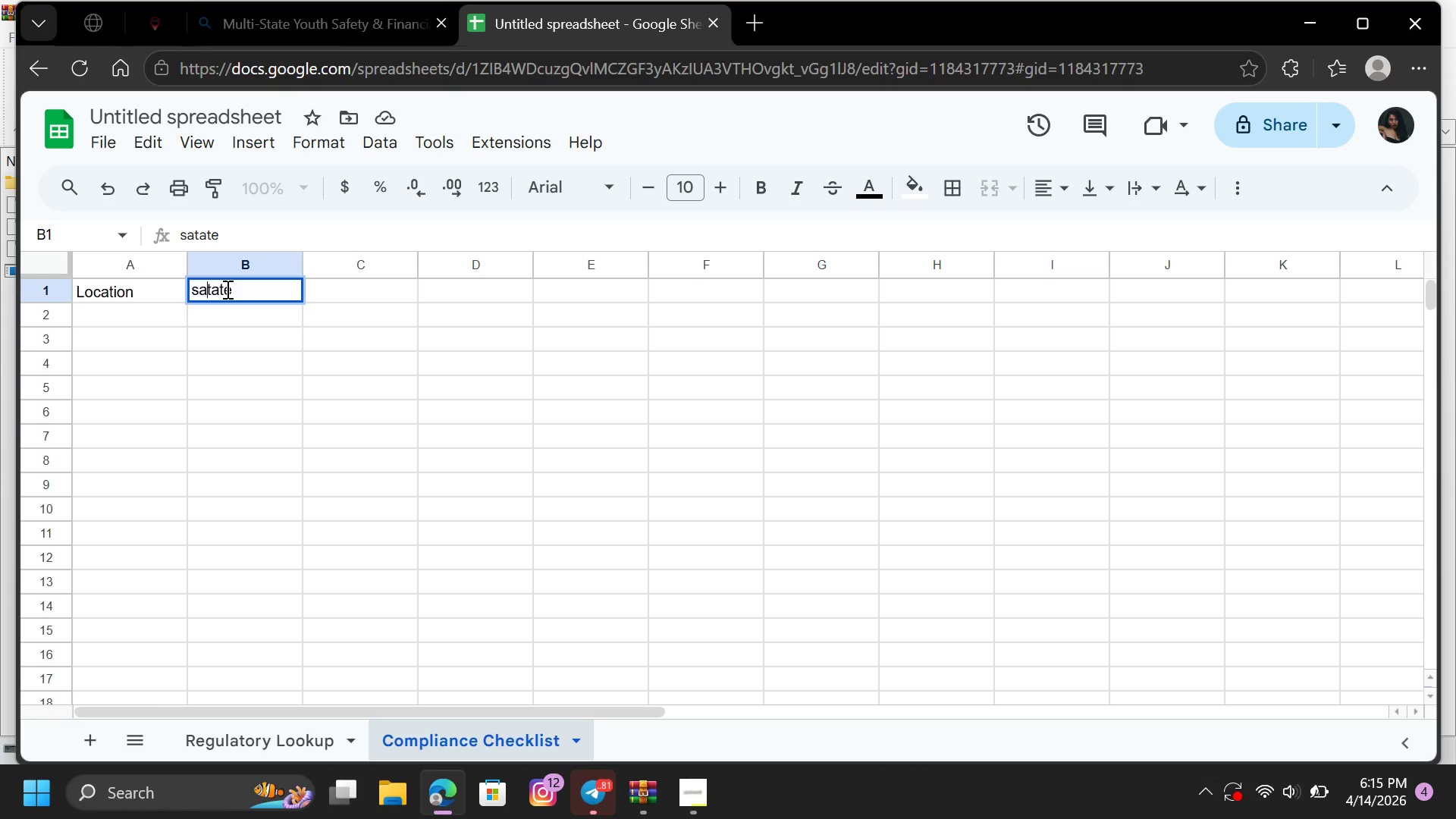 
key(ArrowRight)
 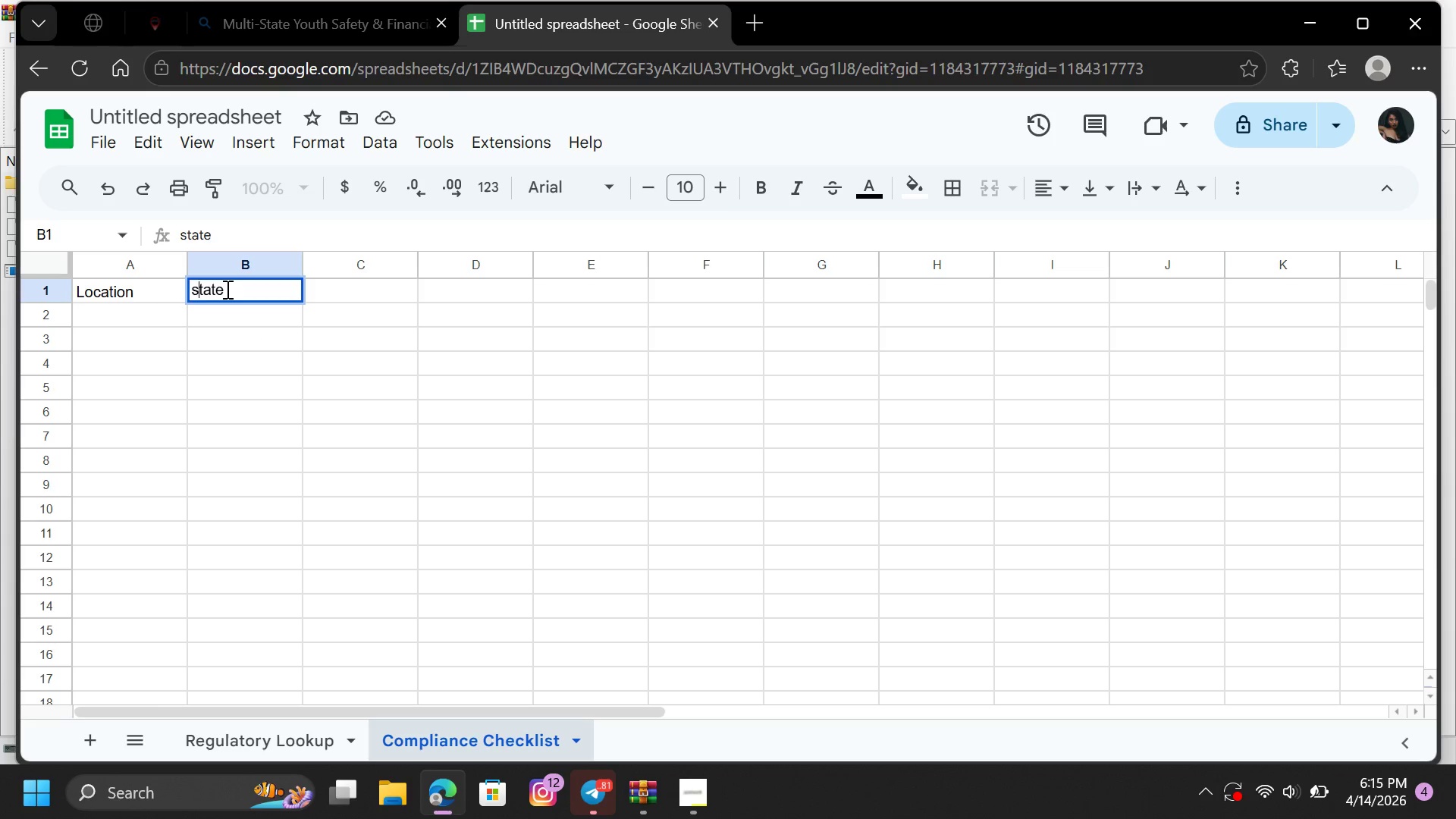 
key(Backspace)
 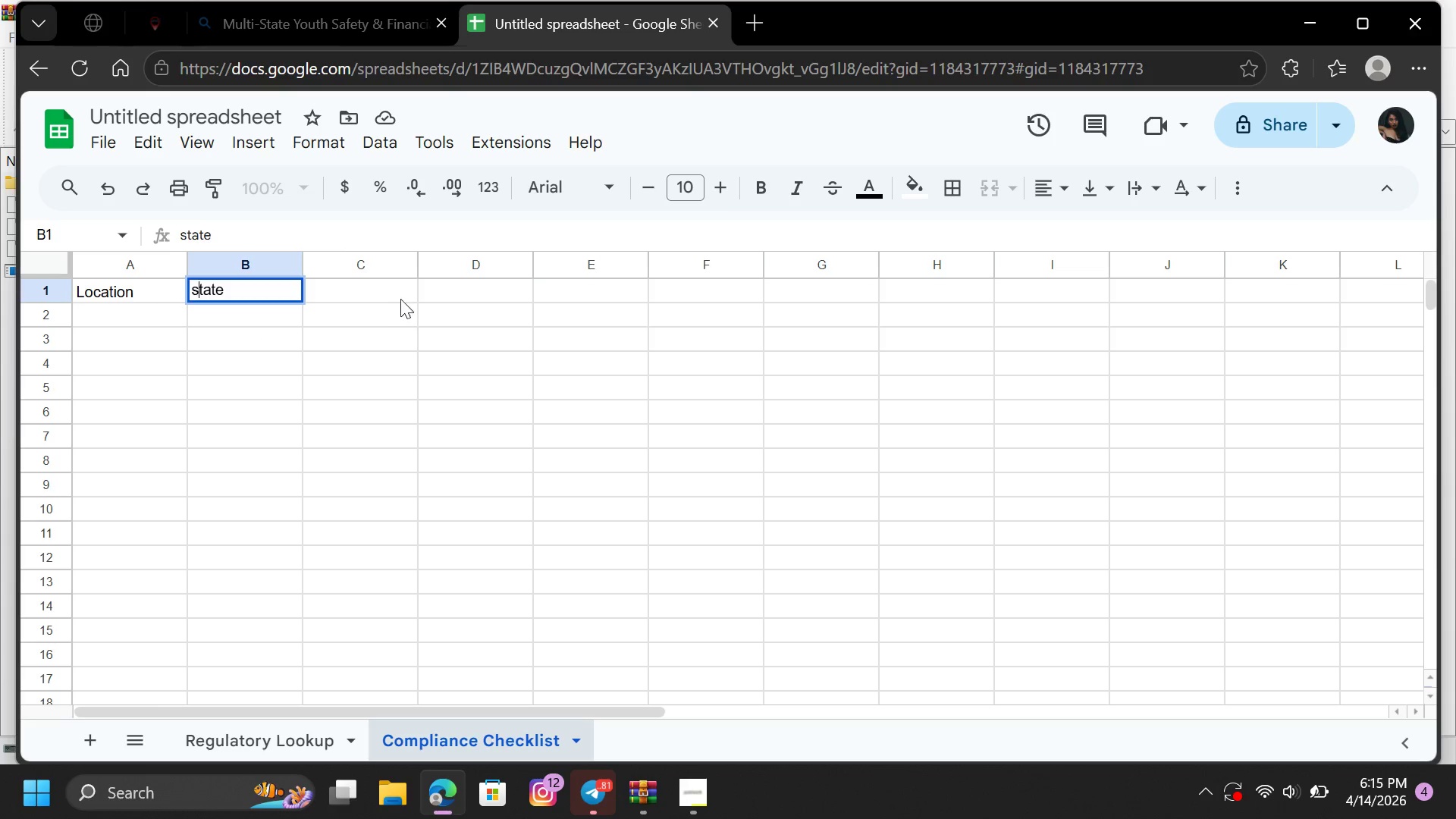 
left_click([394, 288])
 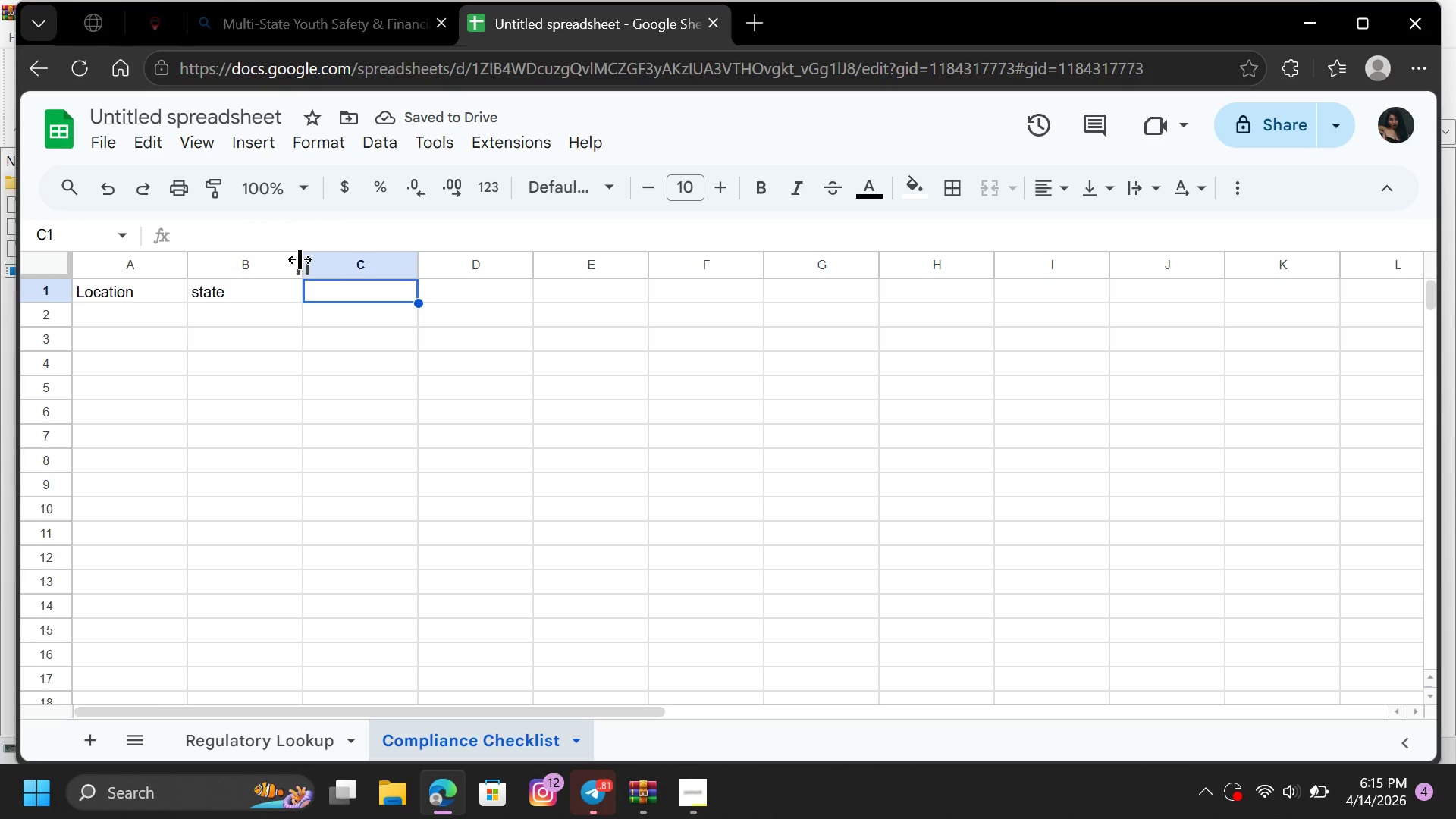 
left_click_drag(start_coordinate=[303, 259], to_coordinate=[248, 255])
 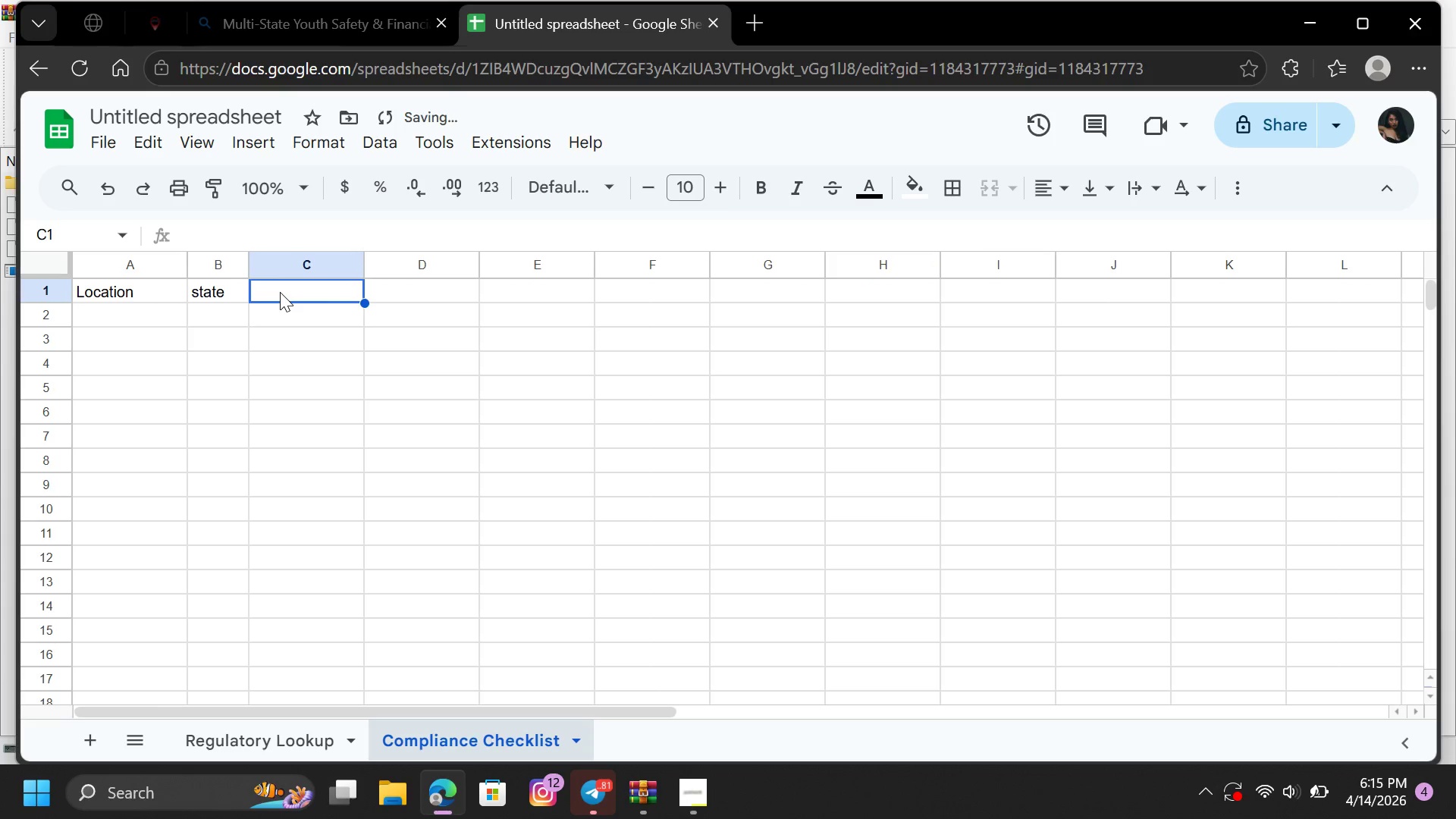 
double_click([280, 292])
 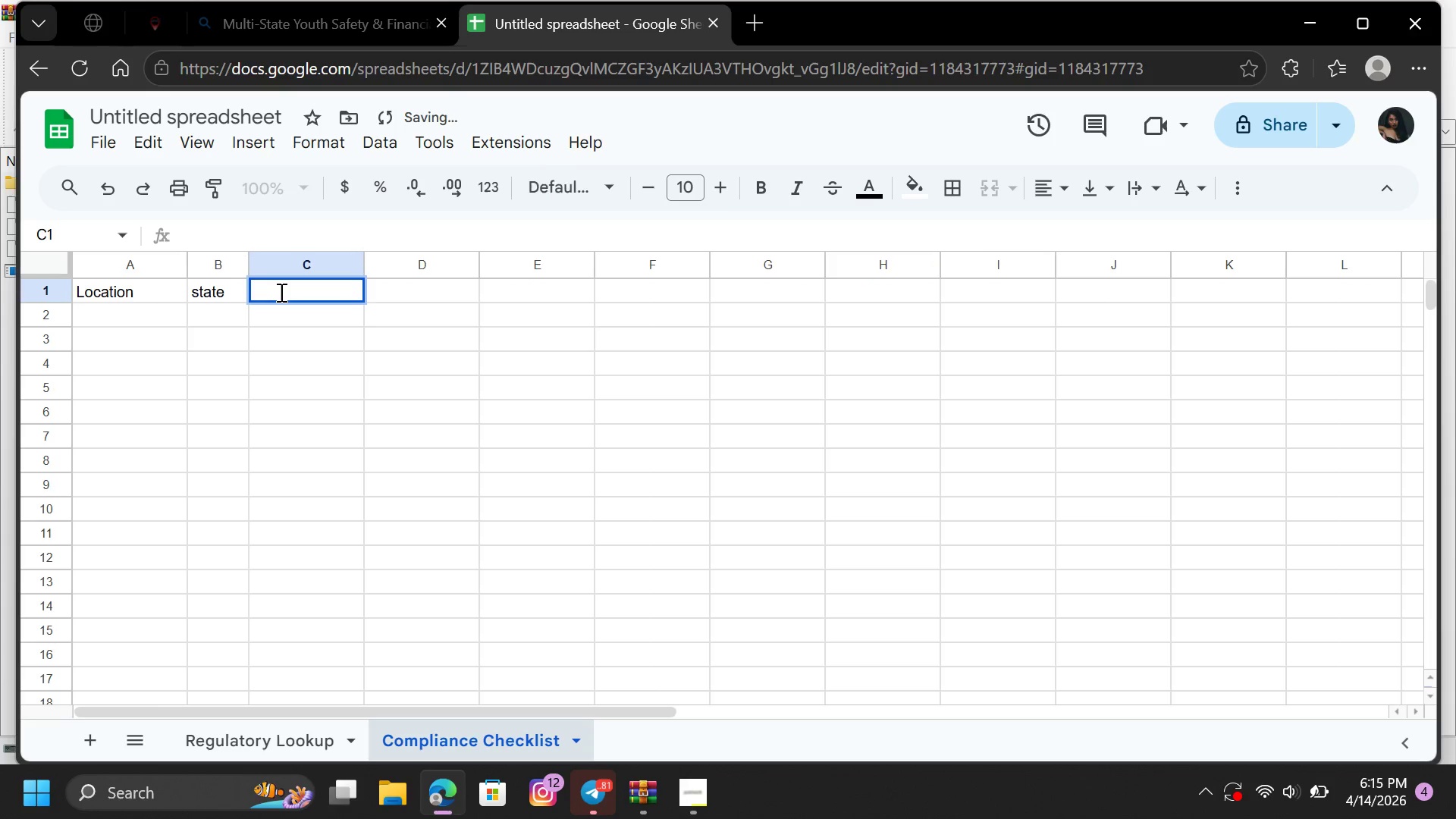 
triple_click([280, 292])
 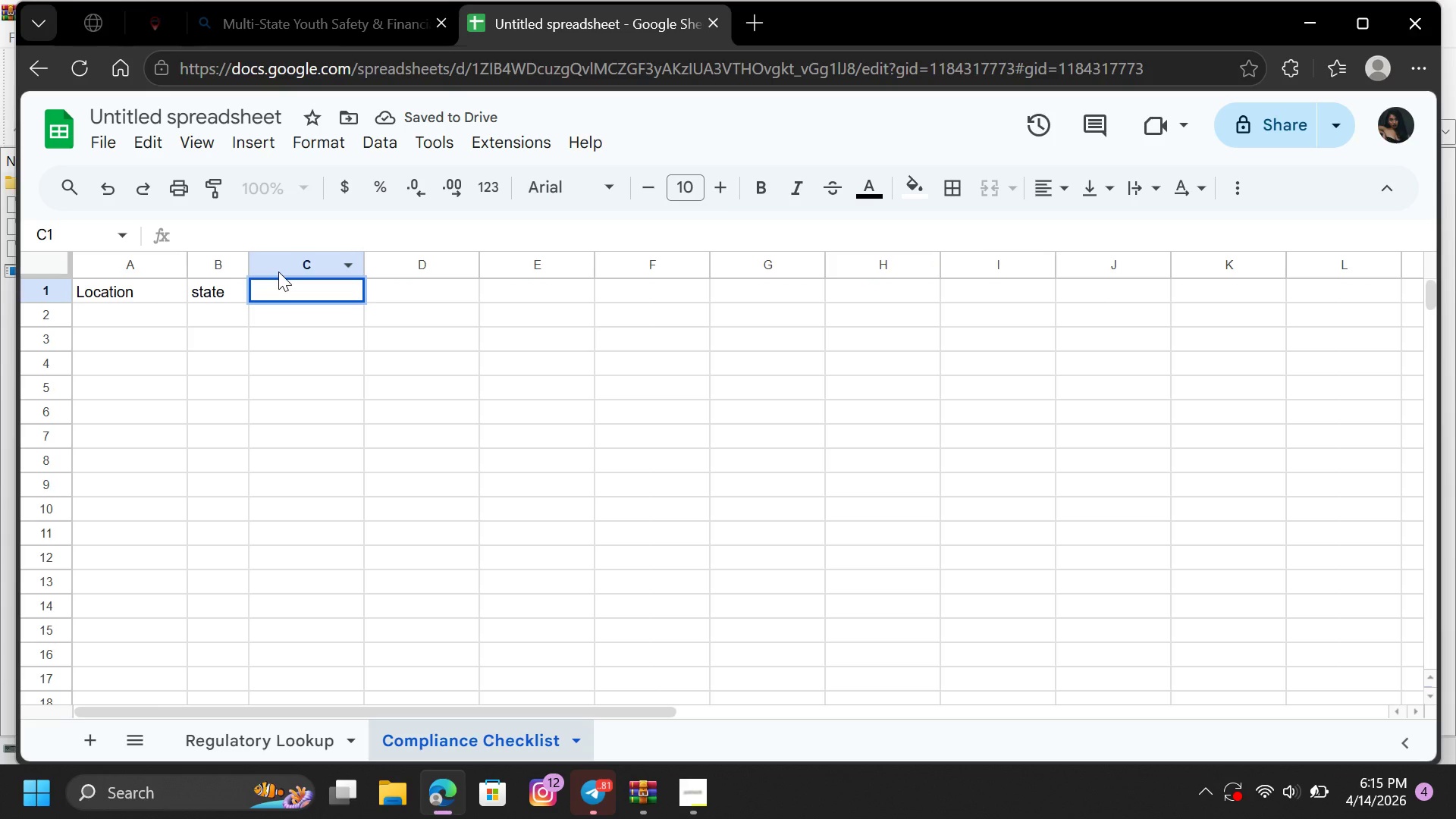 
type(Requ)
 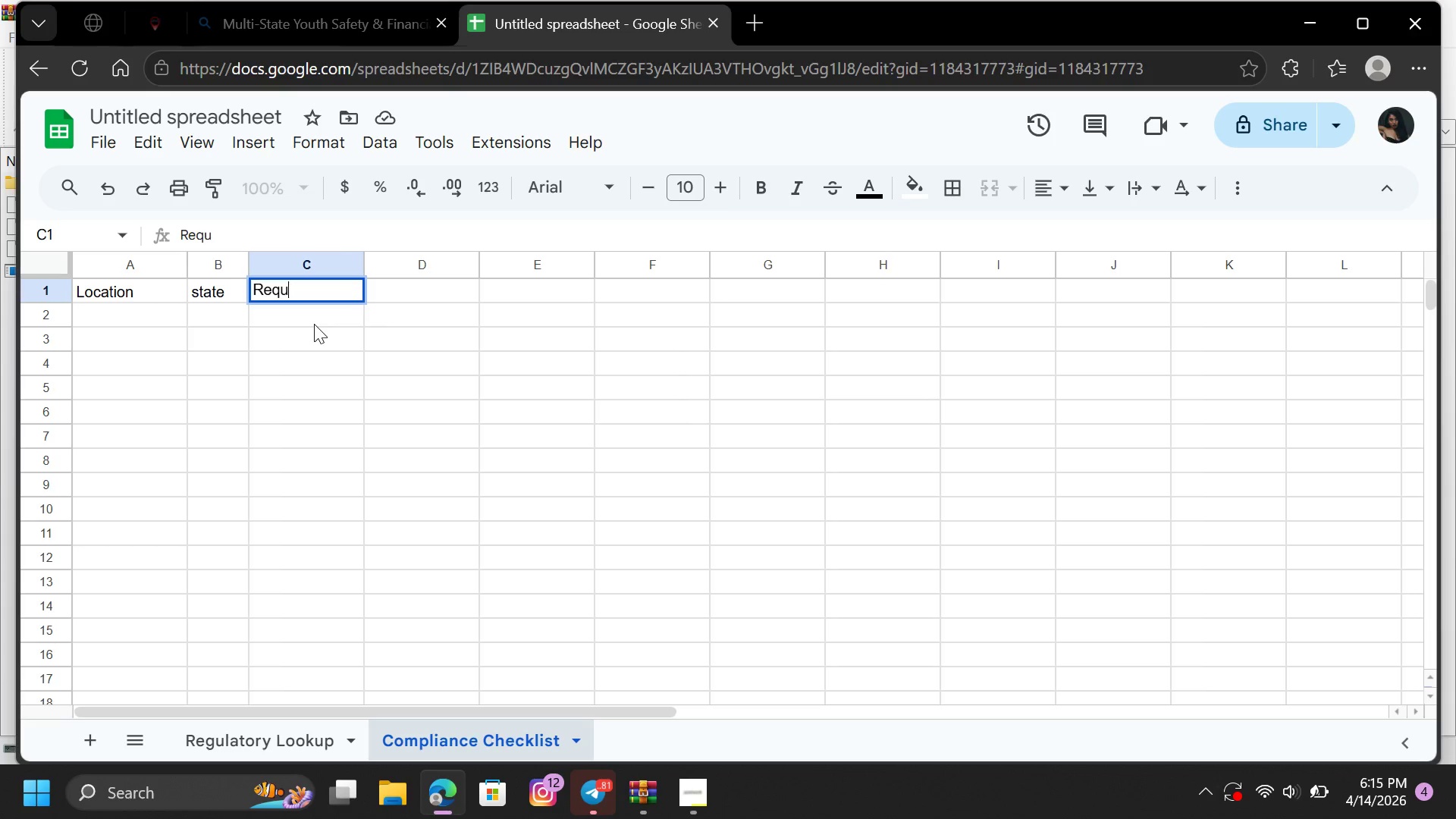 
wait(5.53)
 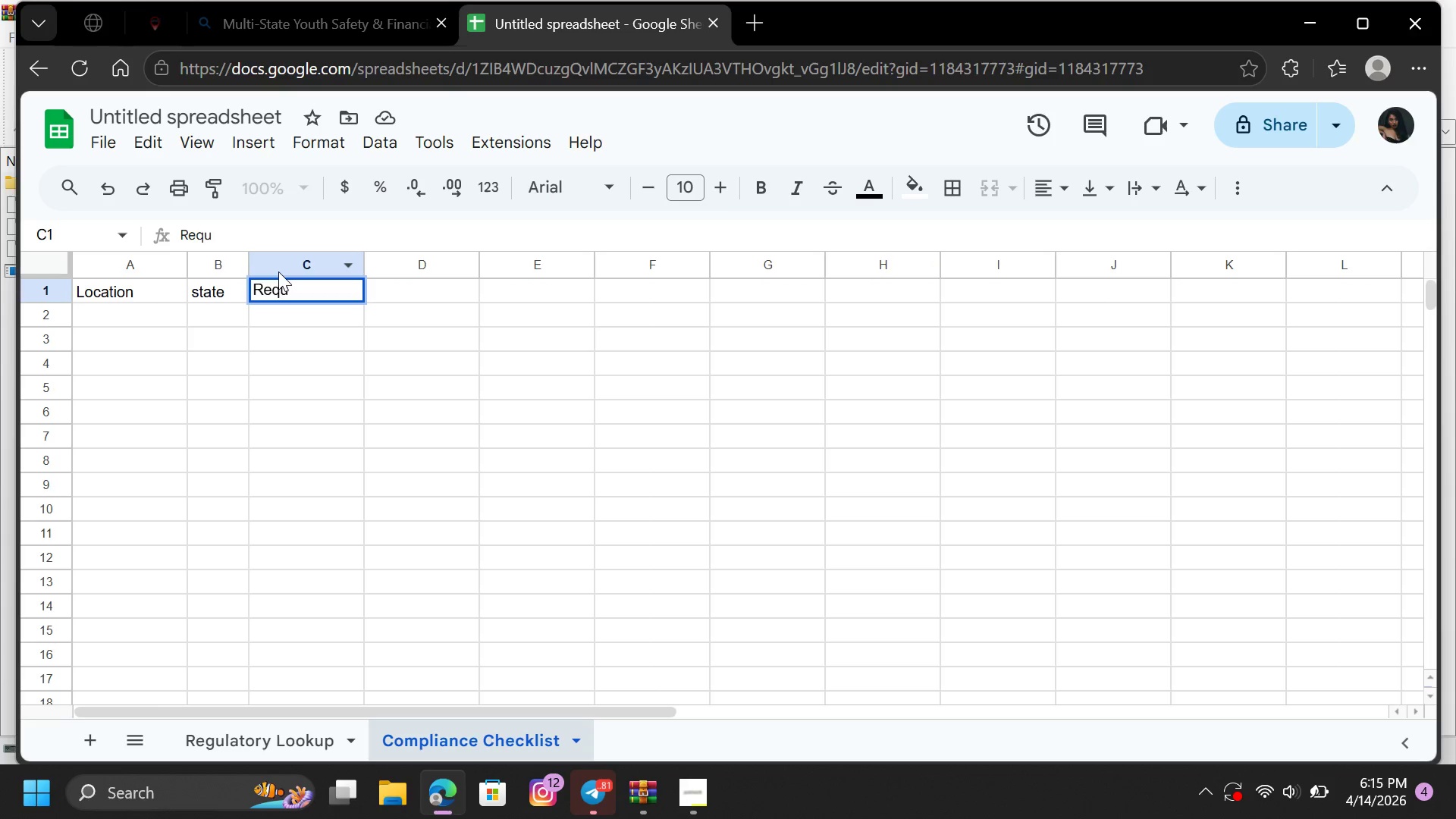 
type(irement)
 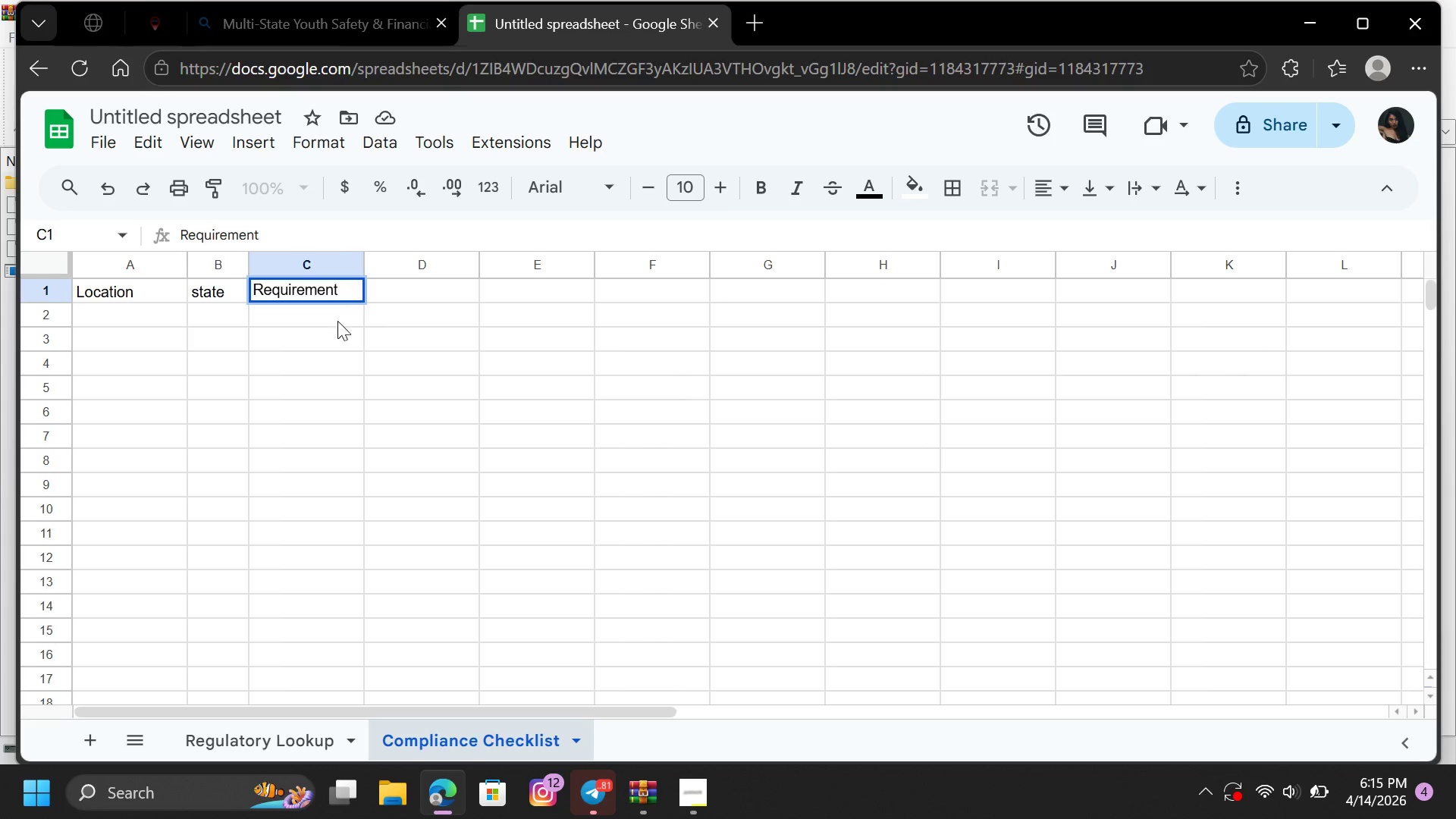 
left_click([403, 286])
 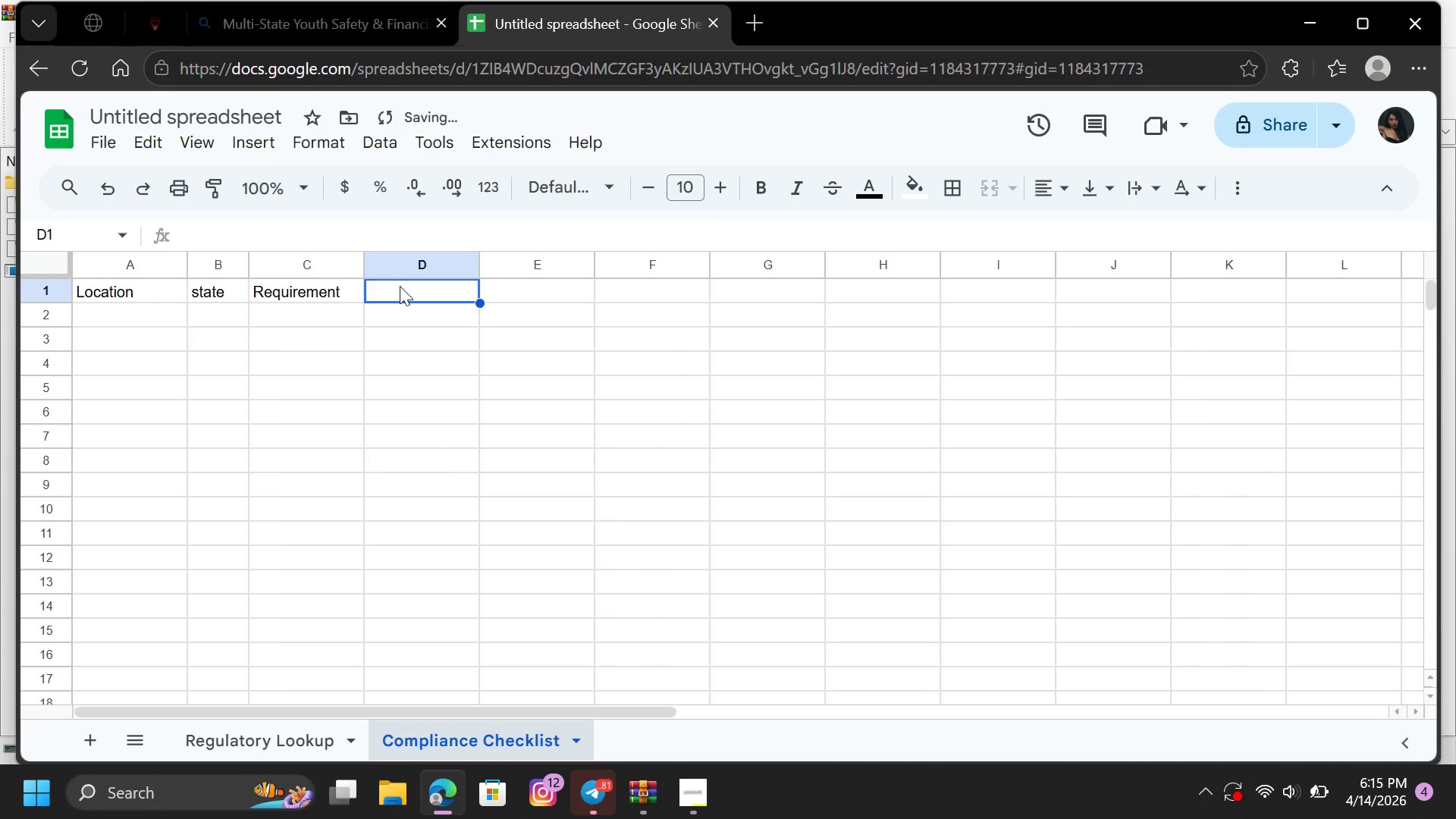 
type(sat)
key(Backspace)
key(Backspace)
type(tatus)
 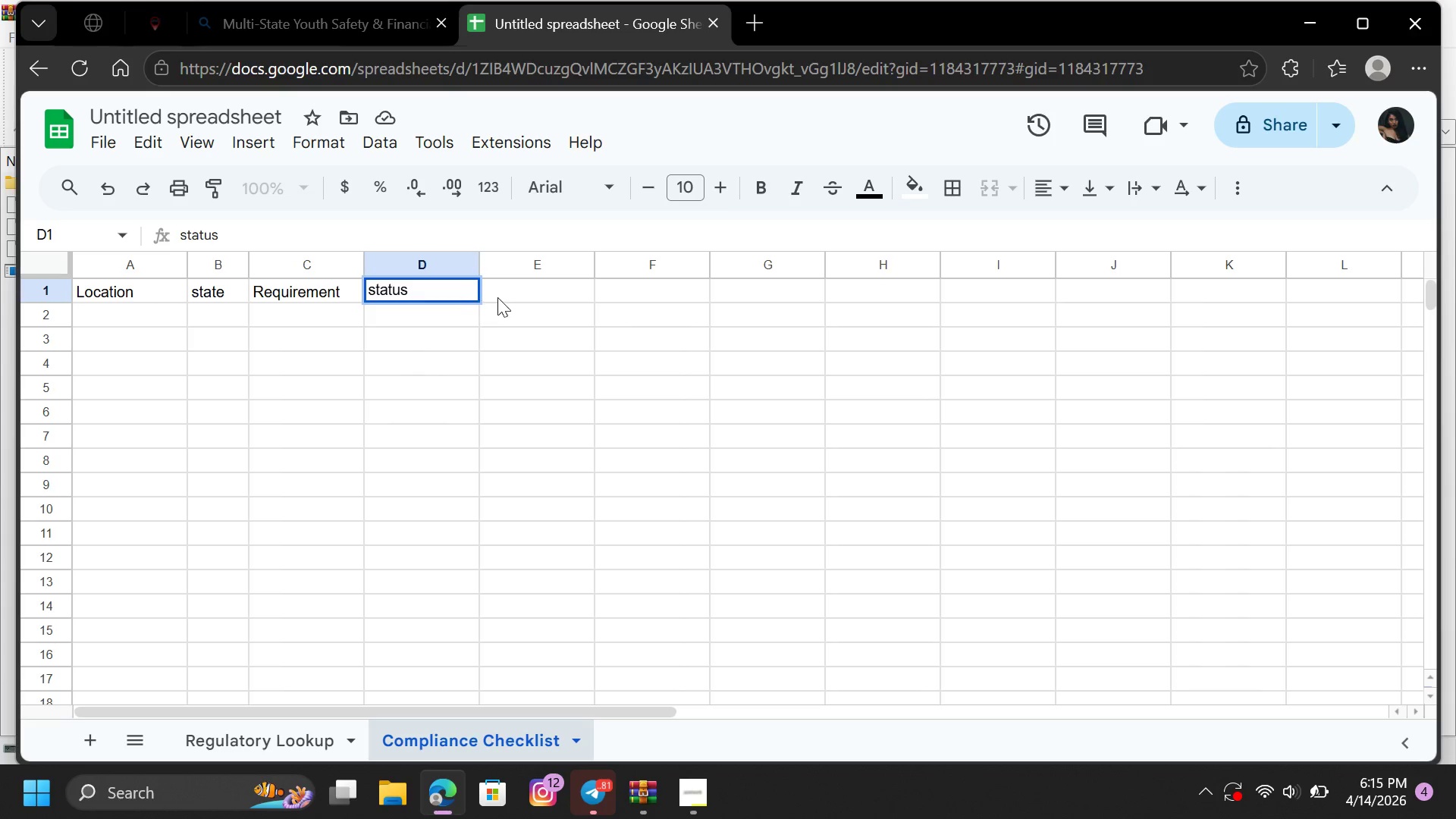 
left_click([541, 281])
 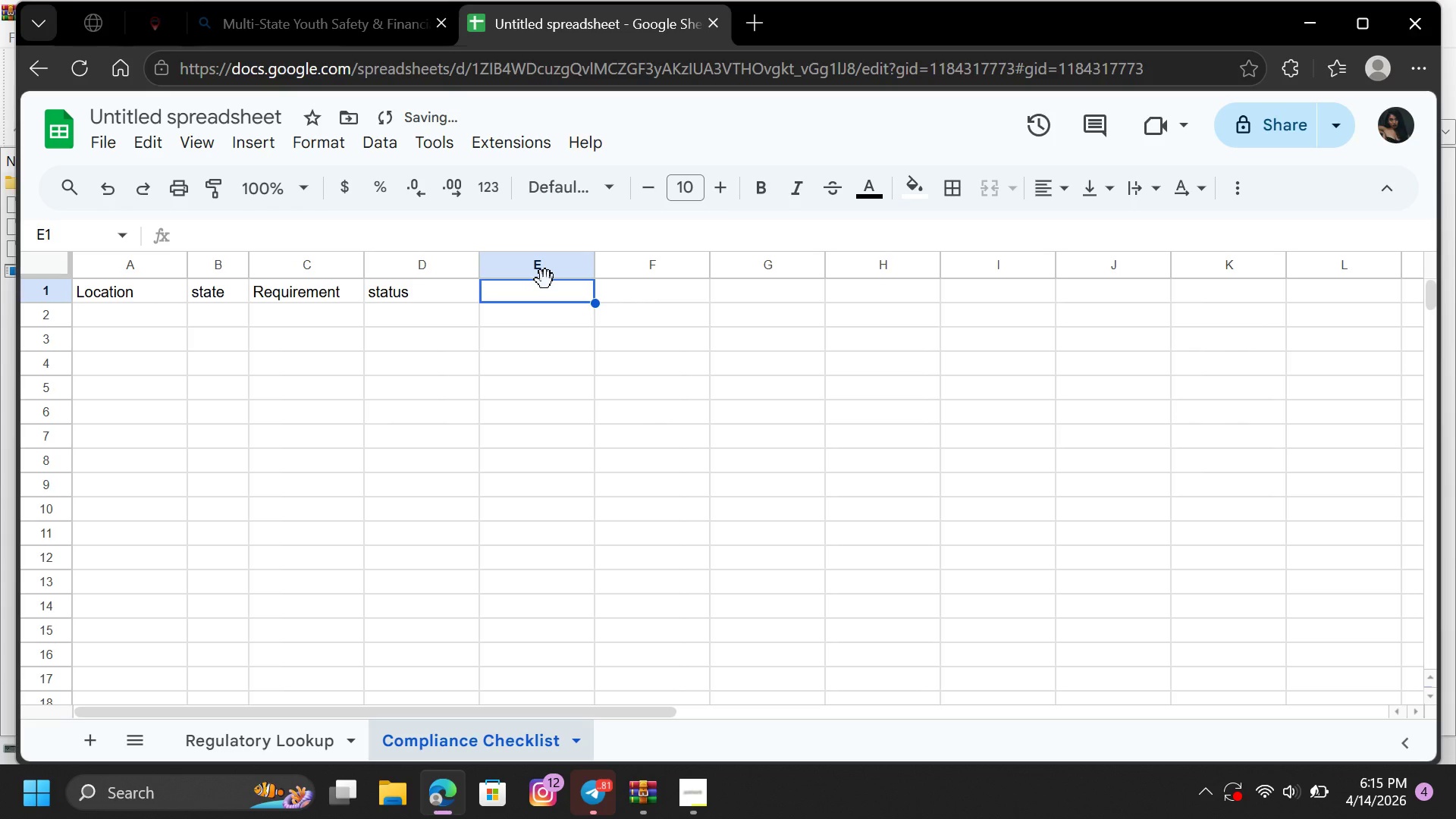 
type(RI)
key(Backspace)
type(is)
 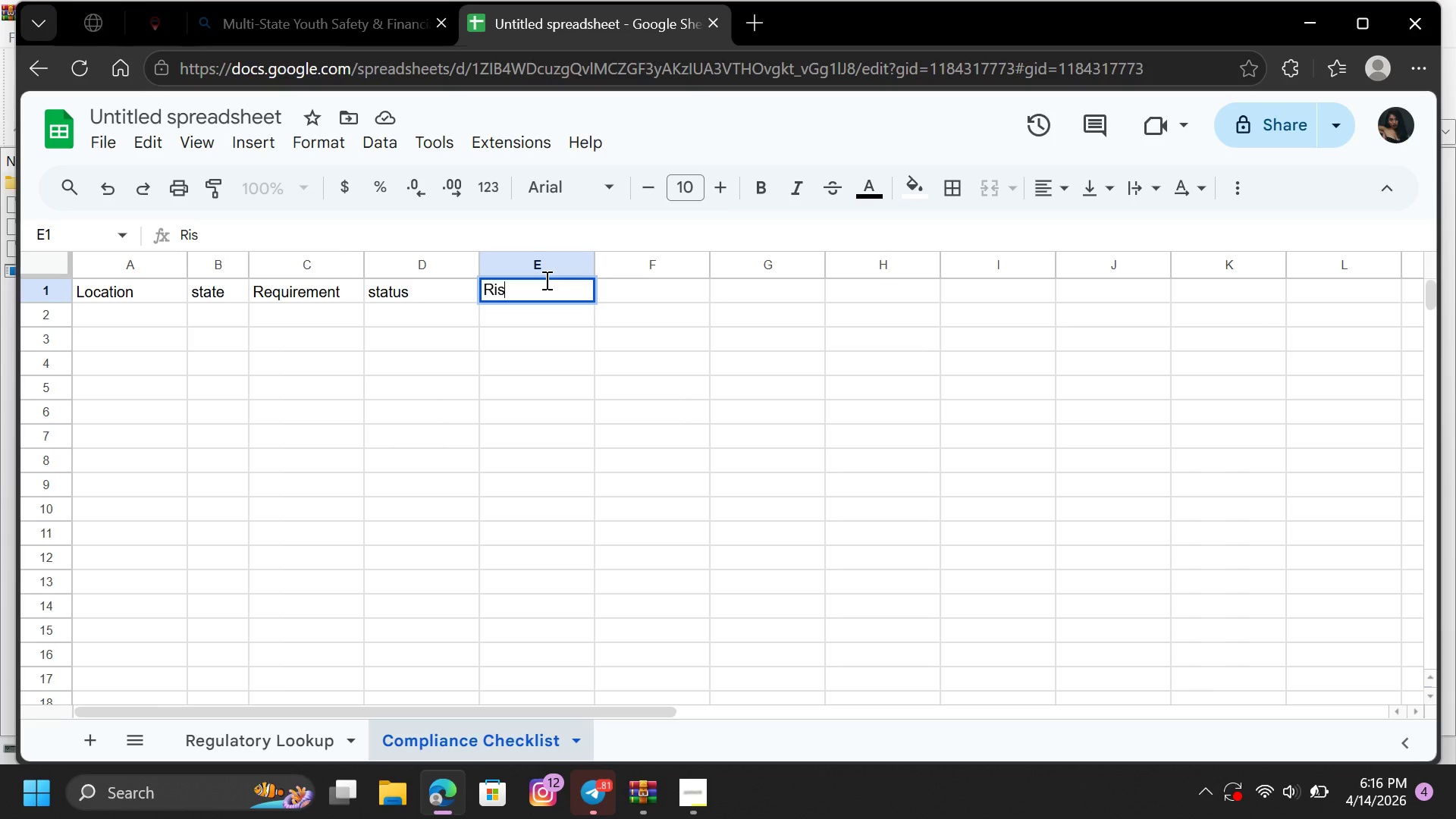 
type(k Weight)
 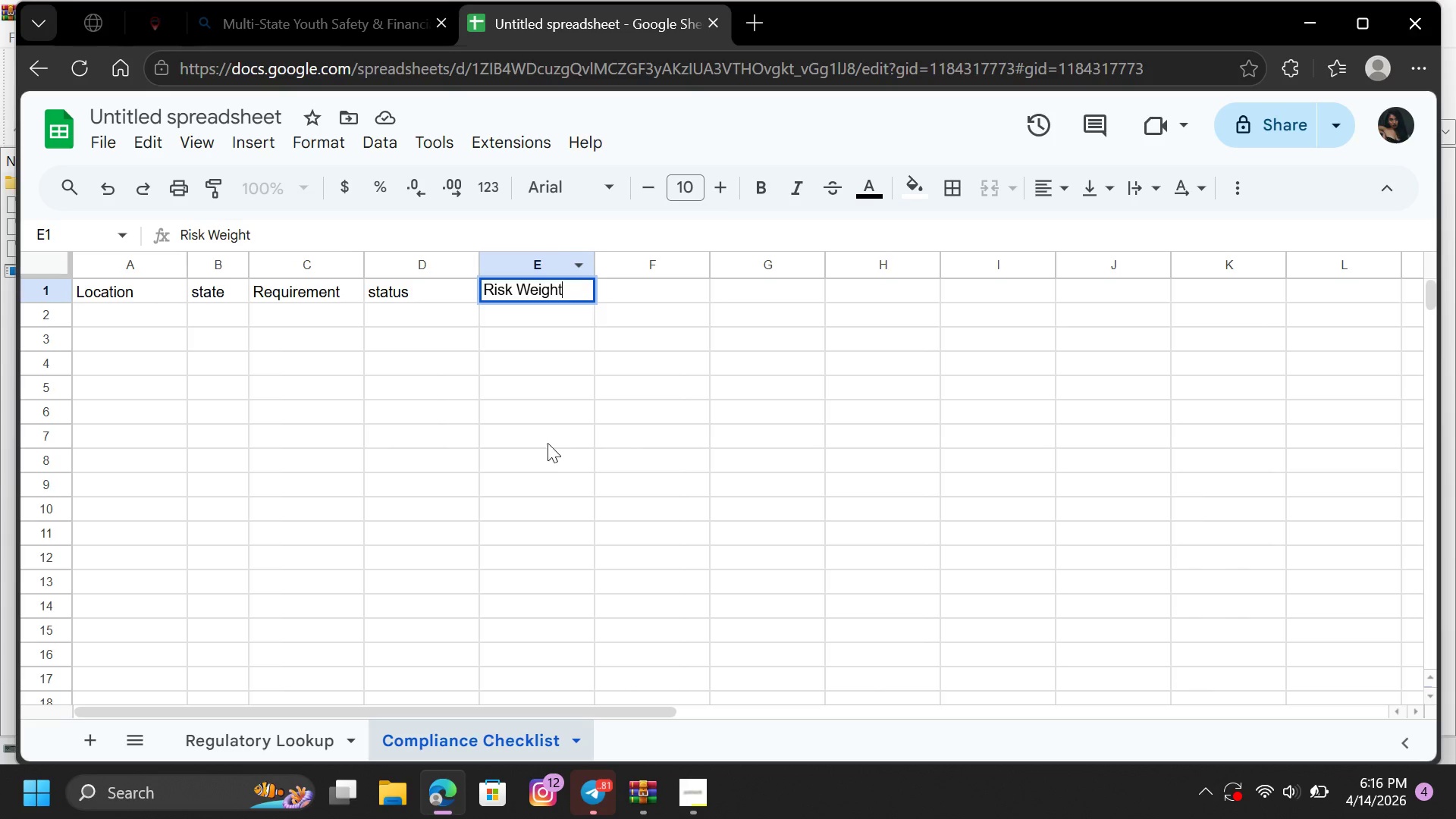 
left_click([541, 422])
 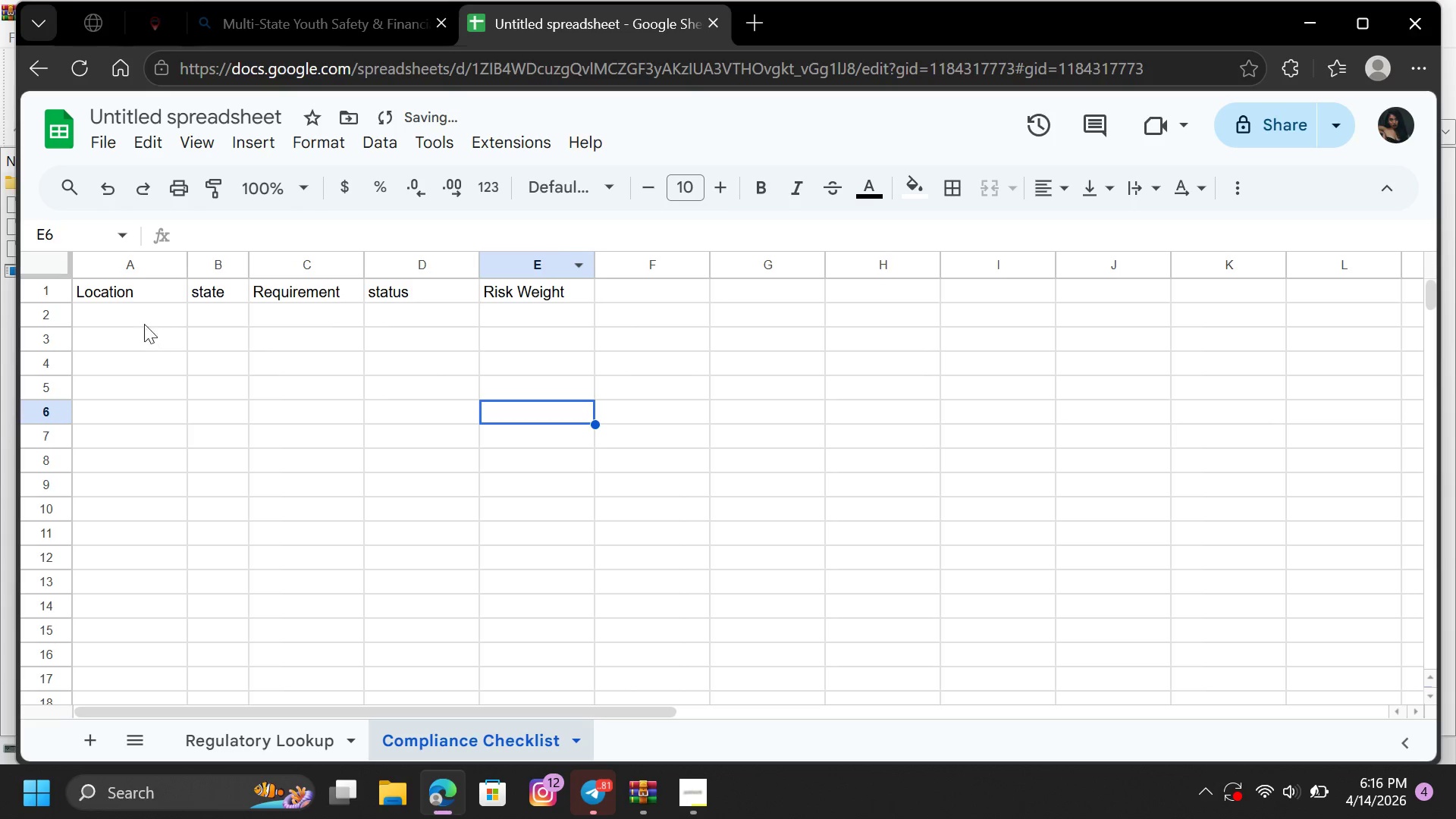 
left_click([137, 319])
 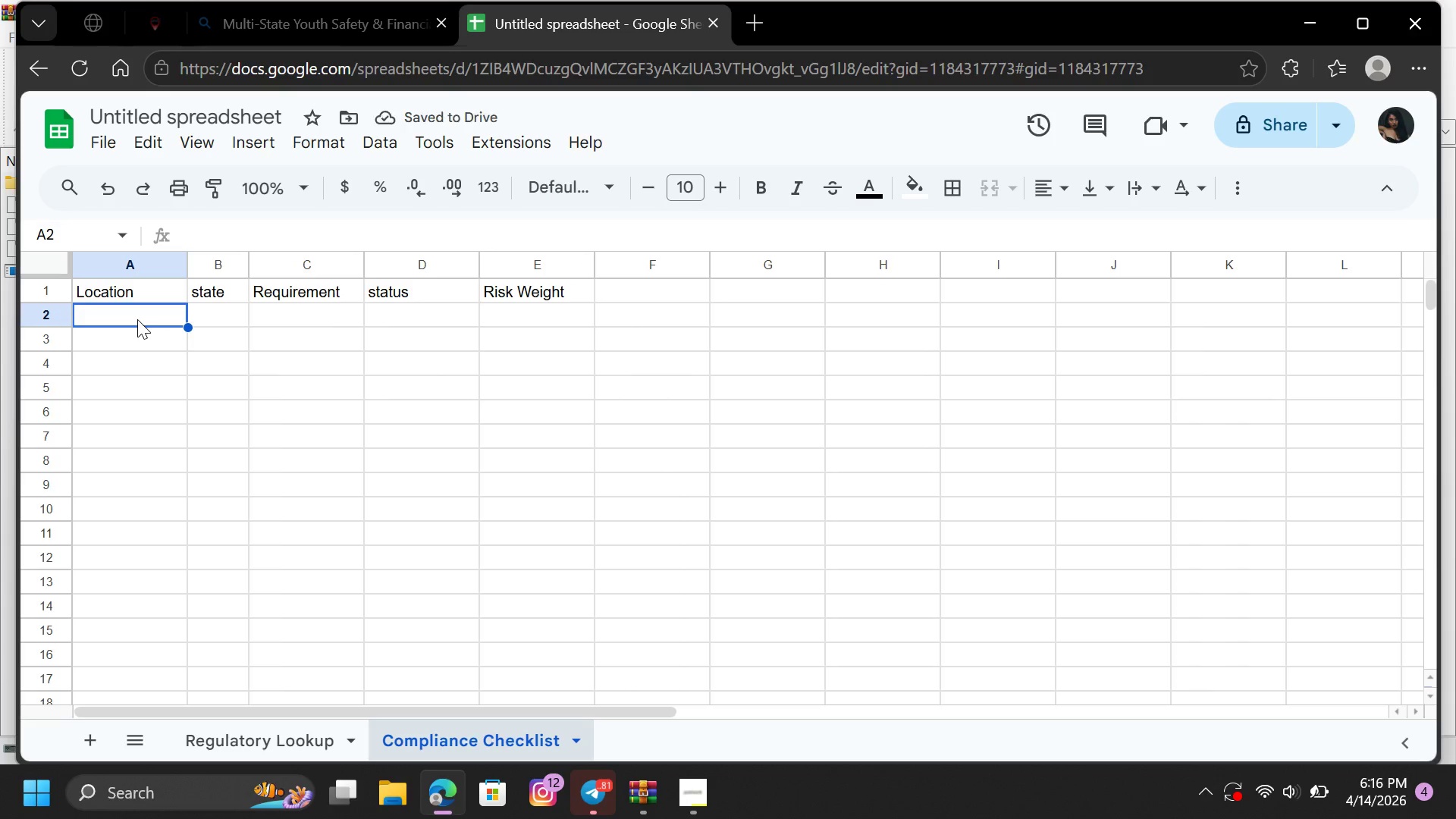 
type(NY )
 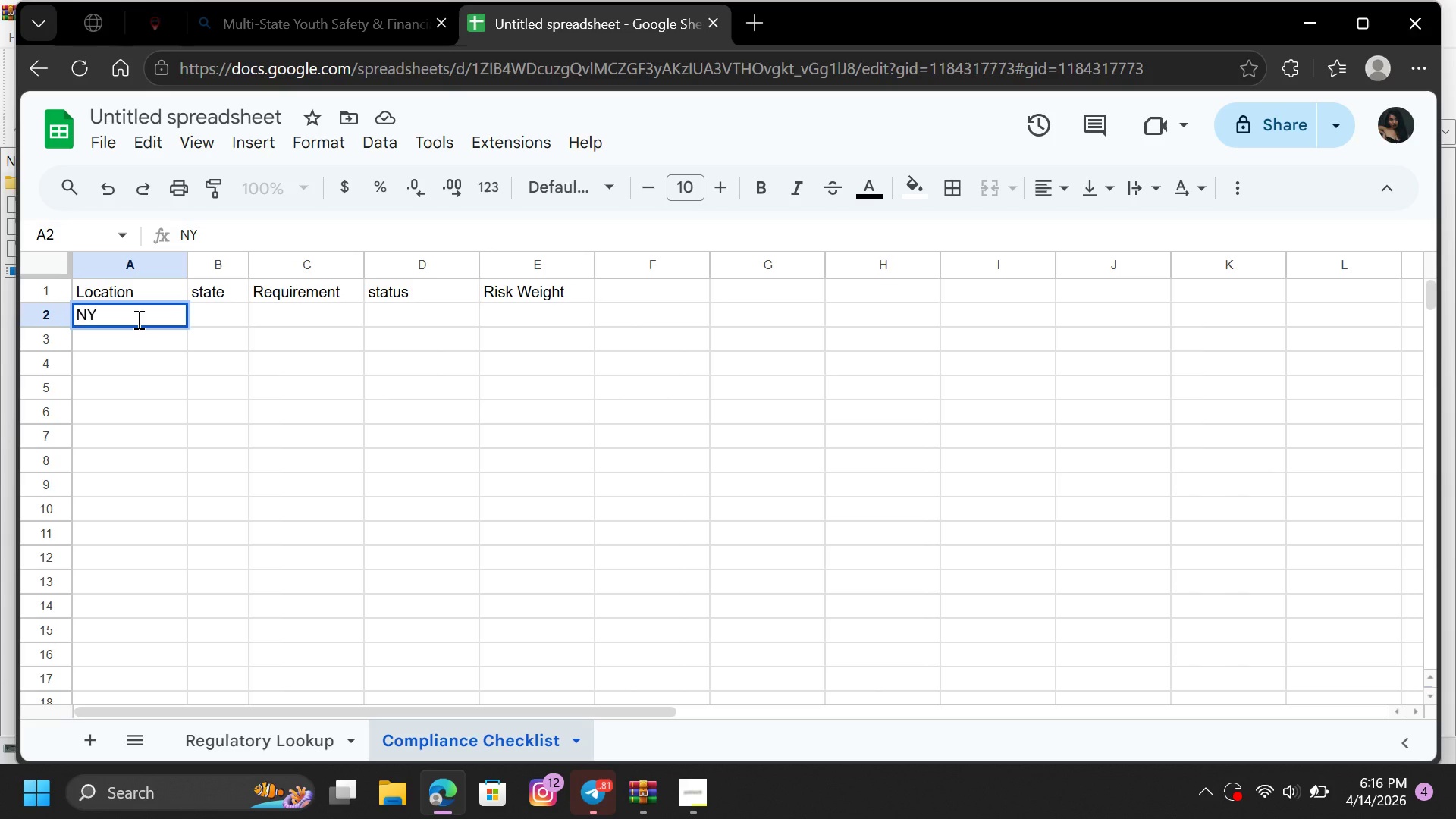 
hold_key(key=CapsLock, duration=0.42)
 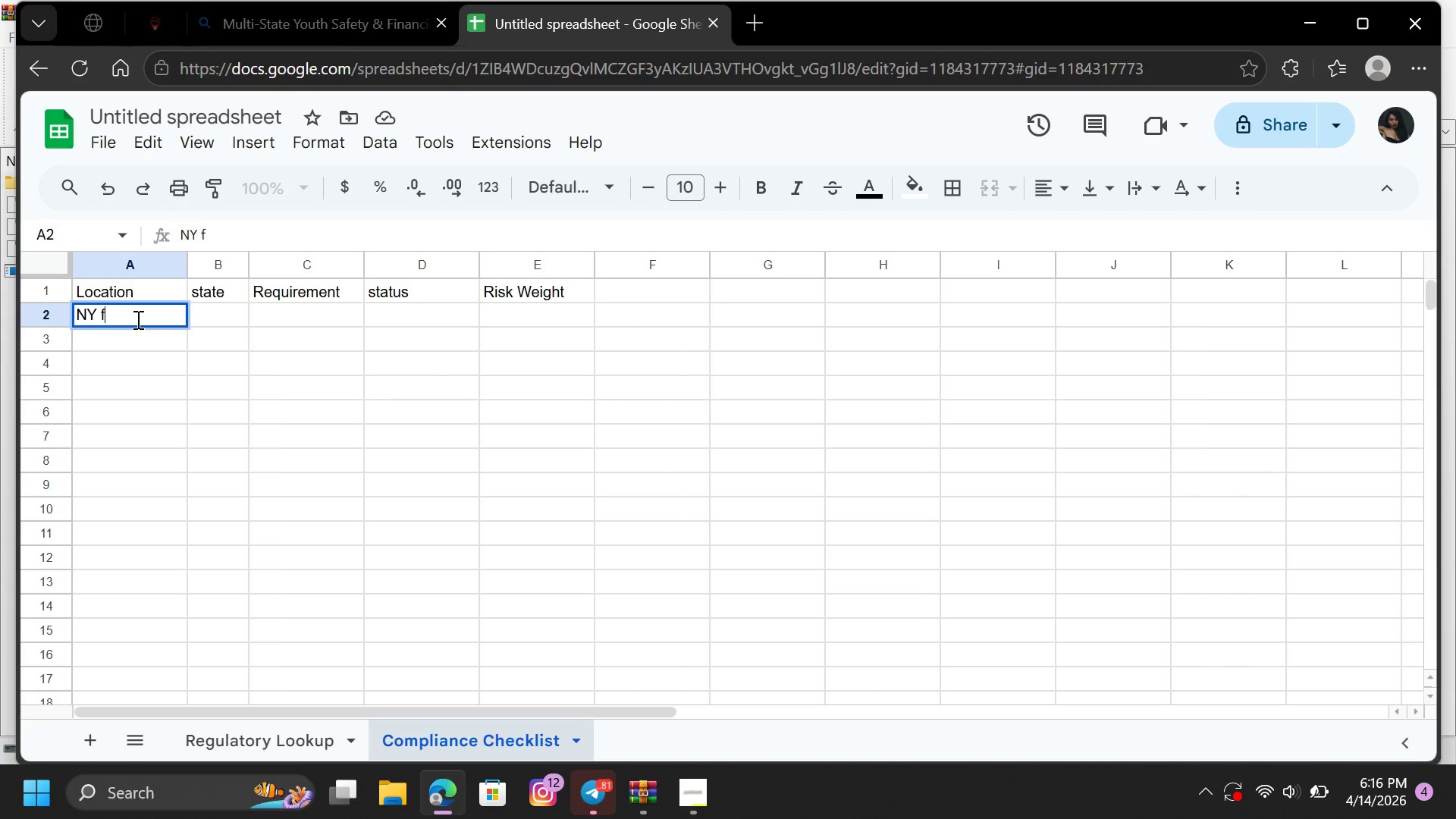 
type(f)
key(Backspace)
type(Fac)
 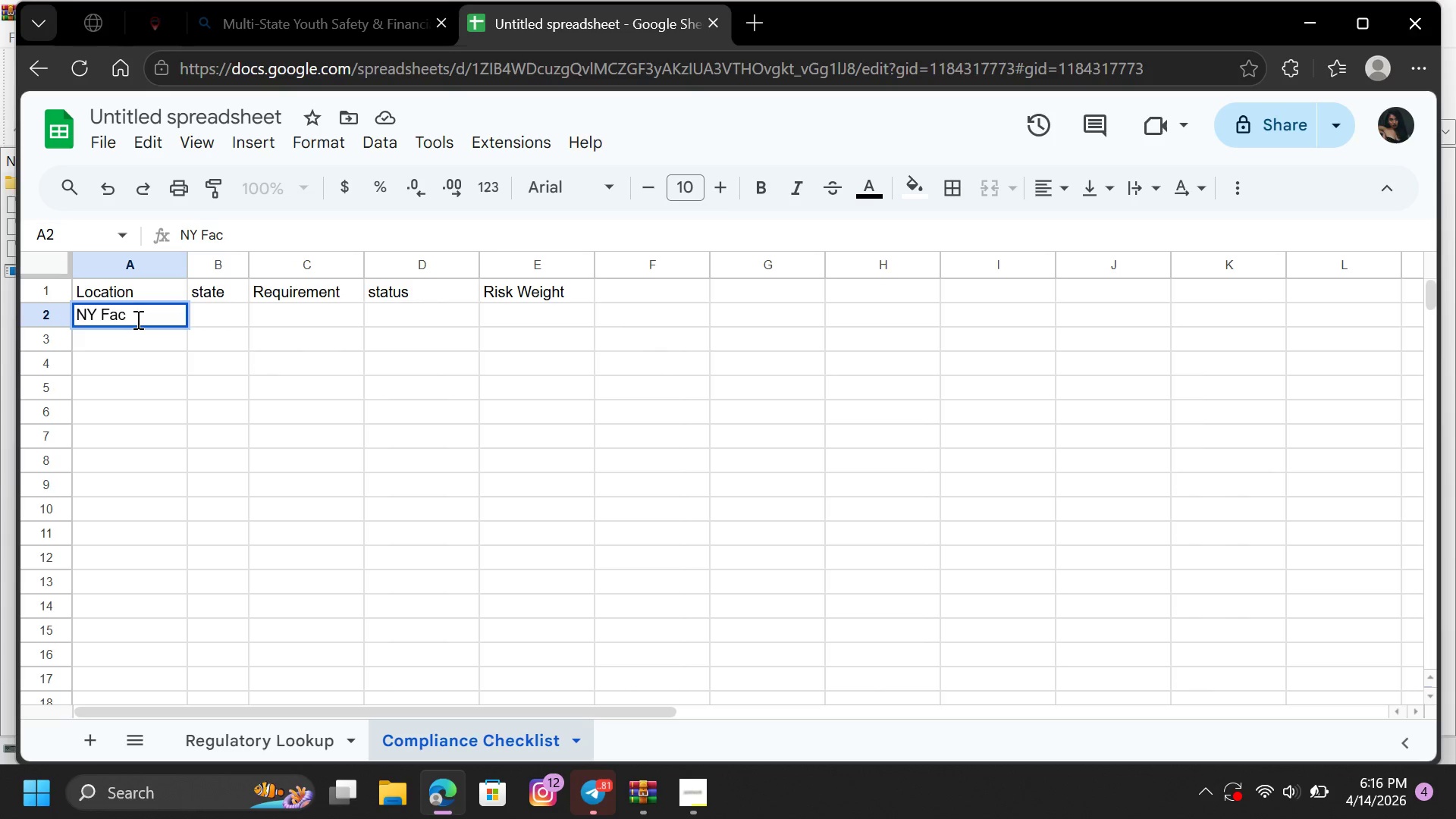 
type(ility)
 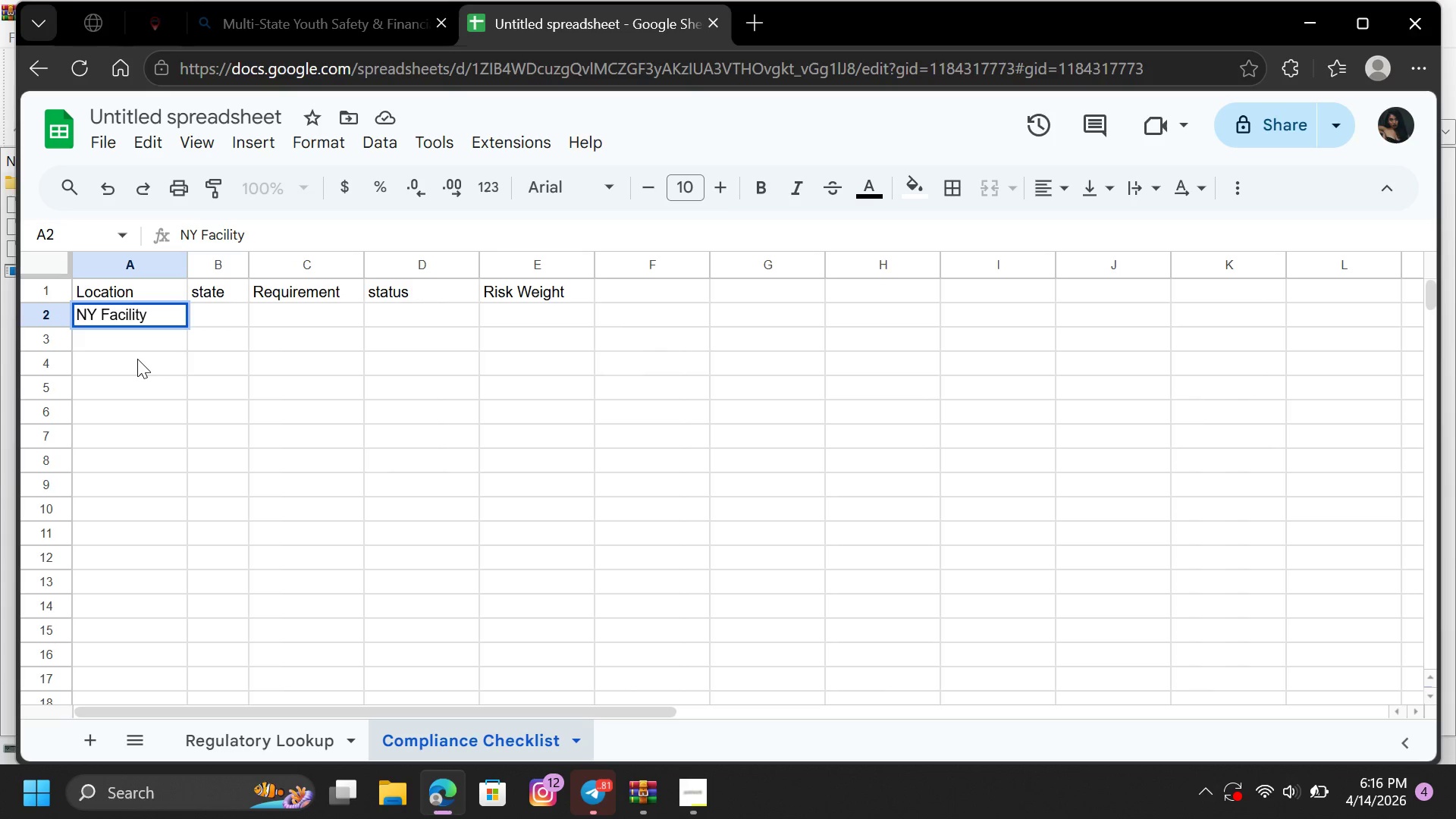 
left_click([137, 359])
 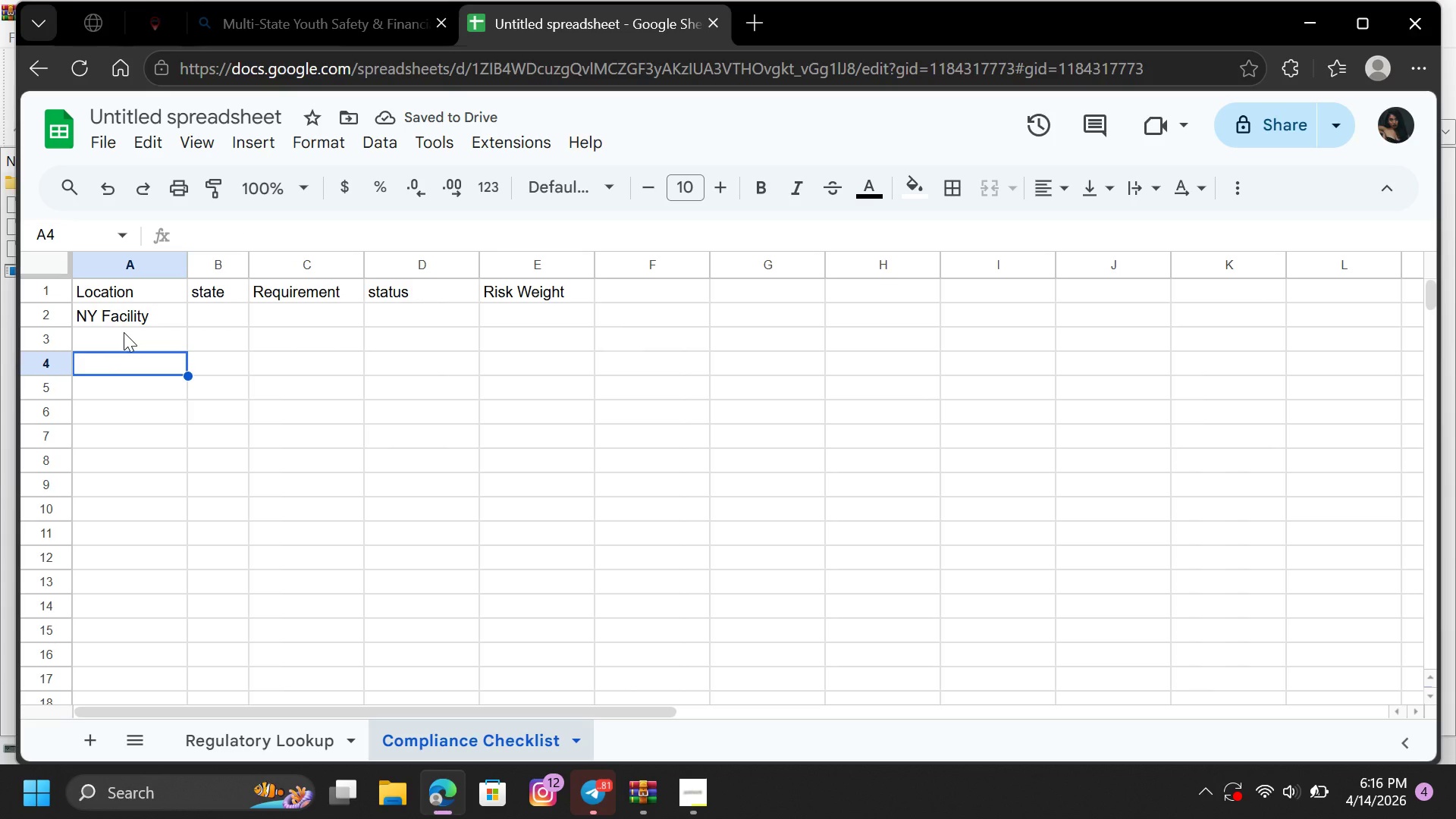 
left_click([84, 410])
 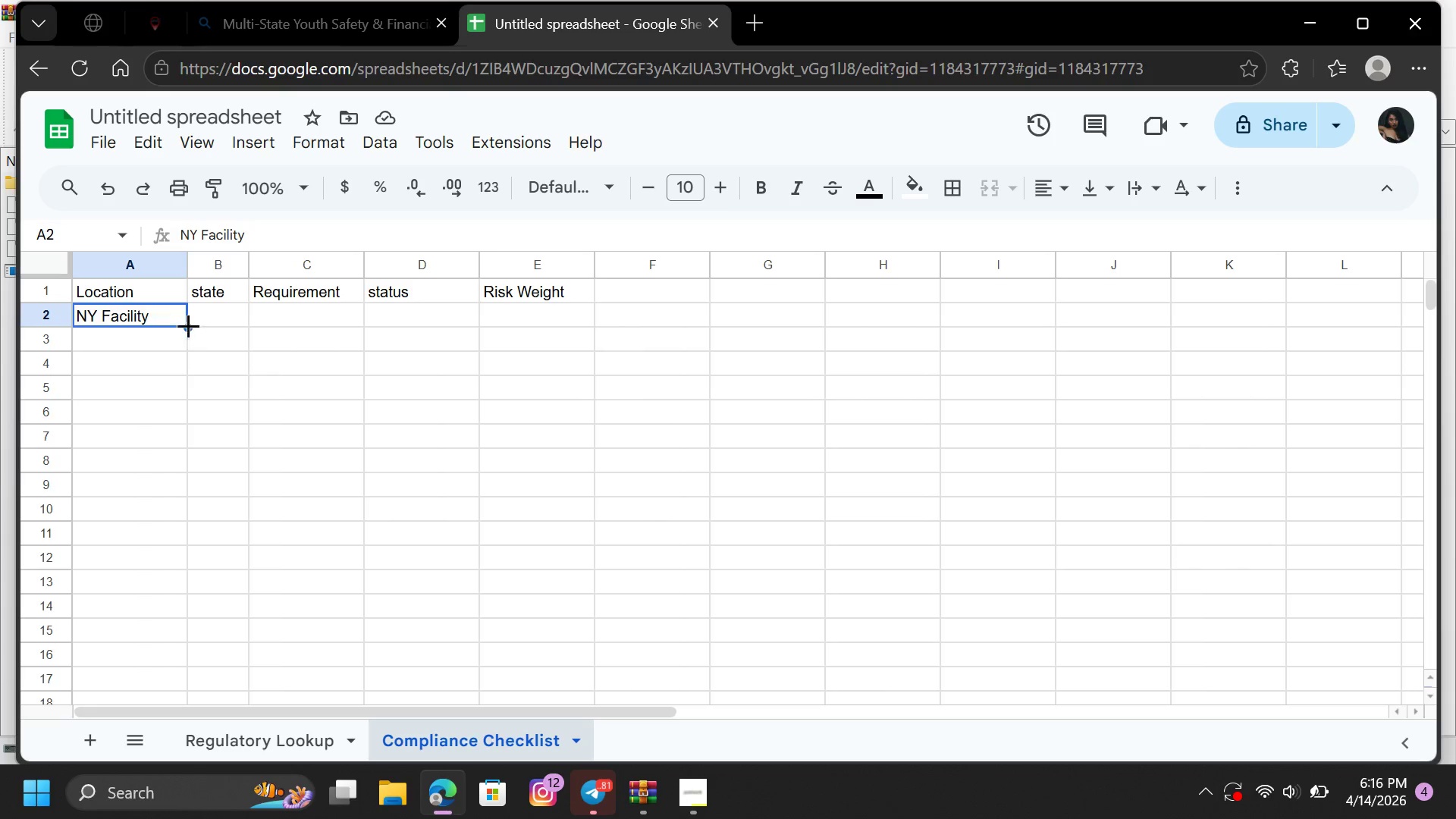 
left_click_drag(start_coordinate=[186, 328], to_coordinate=[169, 516])
 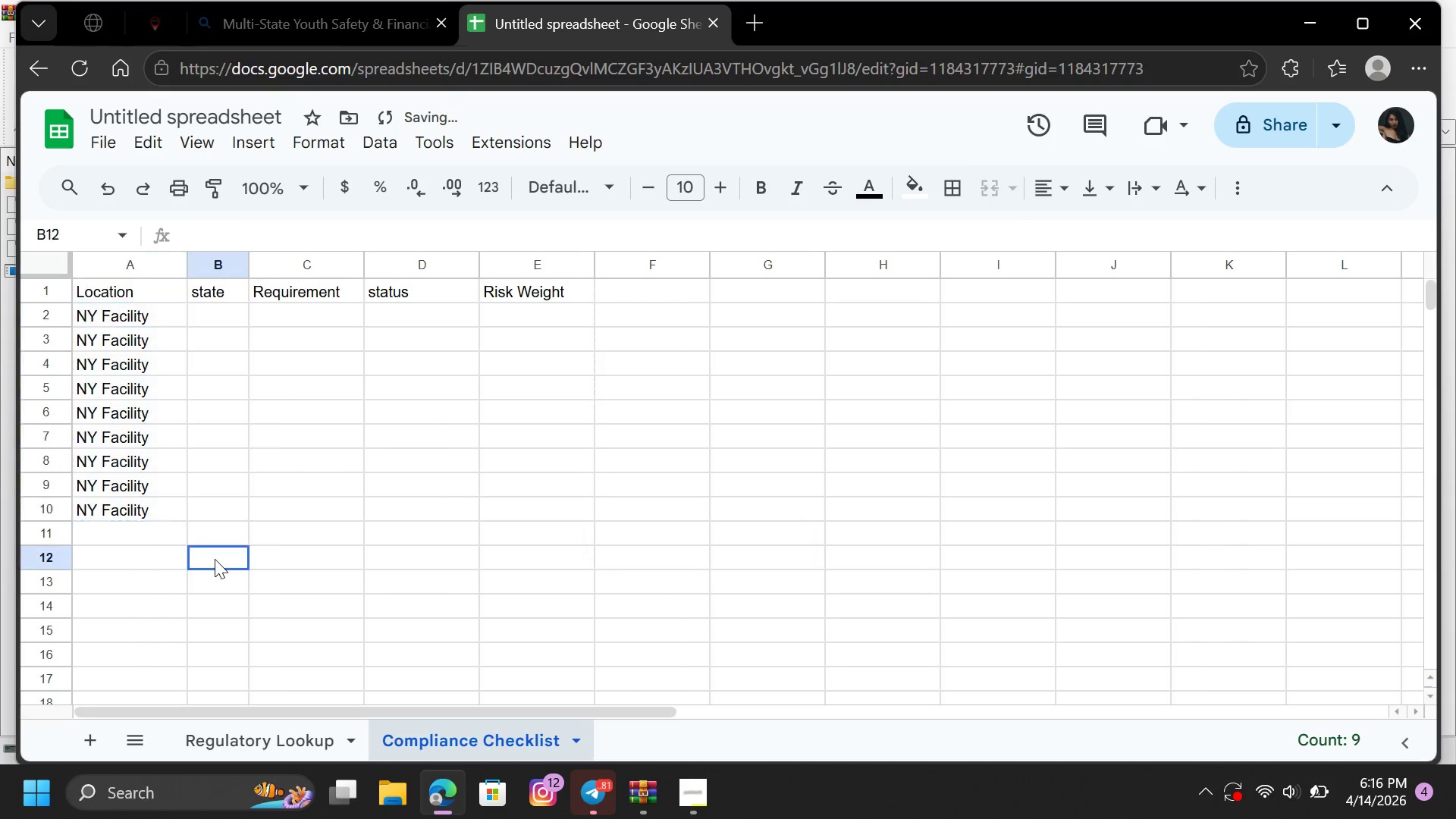 
left_click([215, 559])
 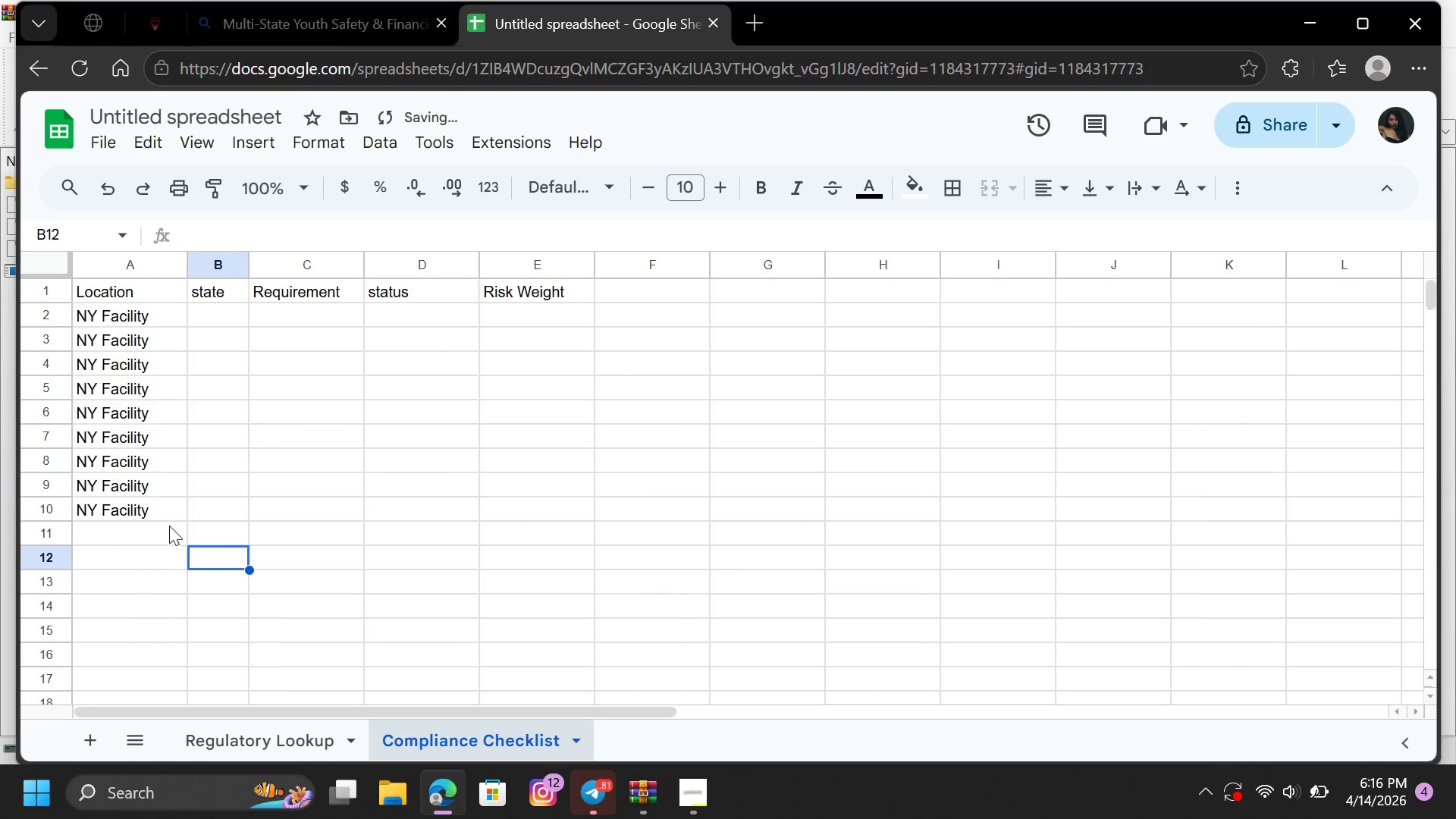 
left_click([169, 526])
 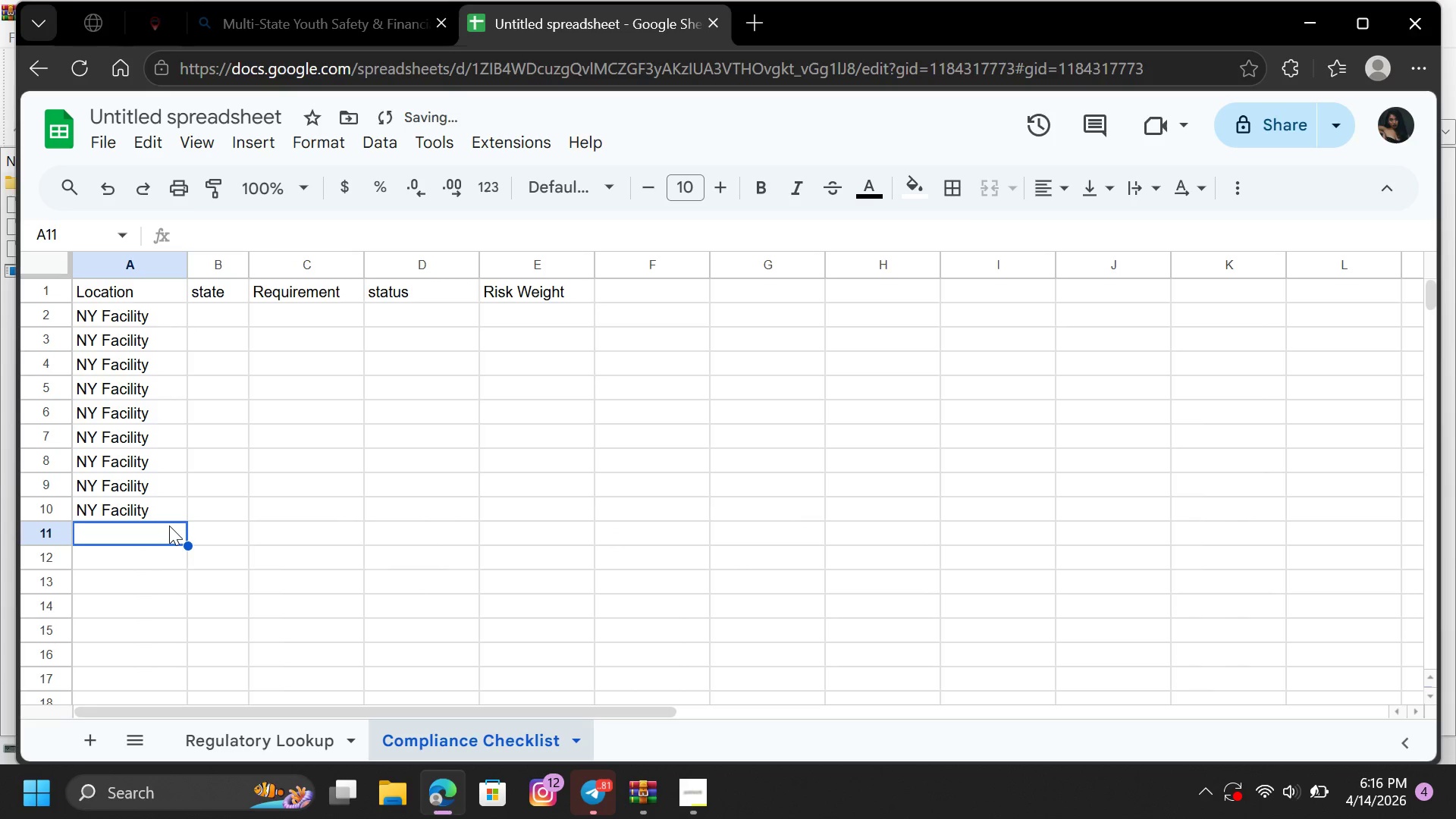 
type(Ny\)
key(Backspace)
key(Backspace)
type(Y)
key(Backspace)
key(Backspace)
type(J Facility)
 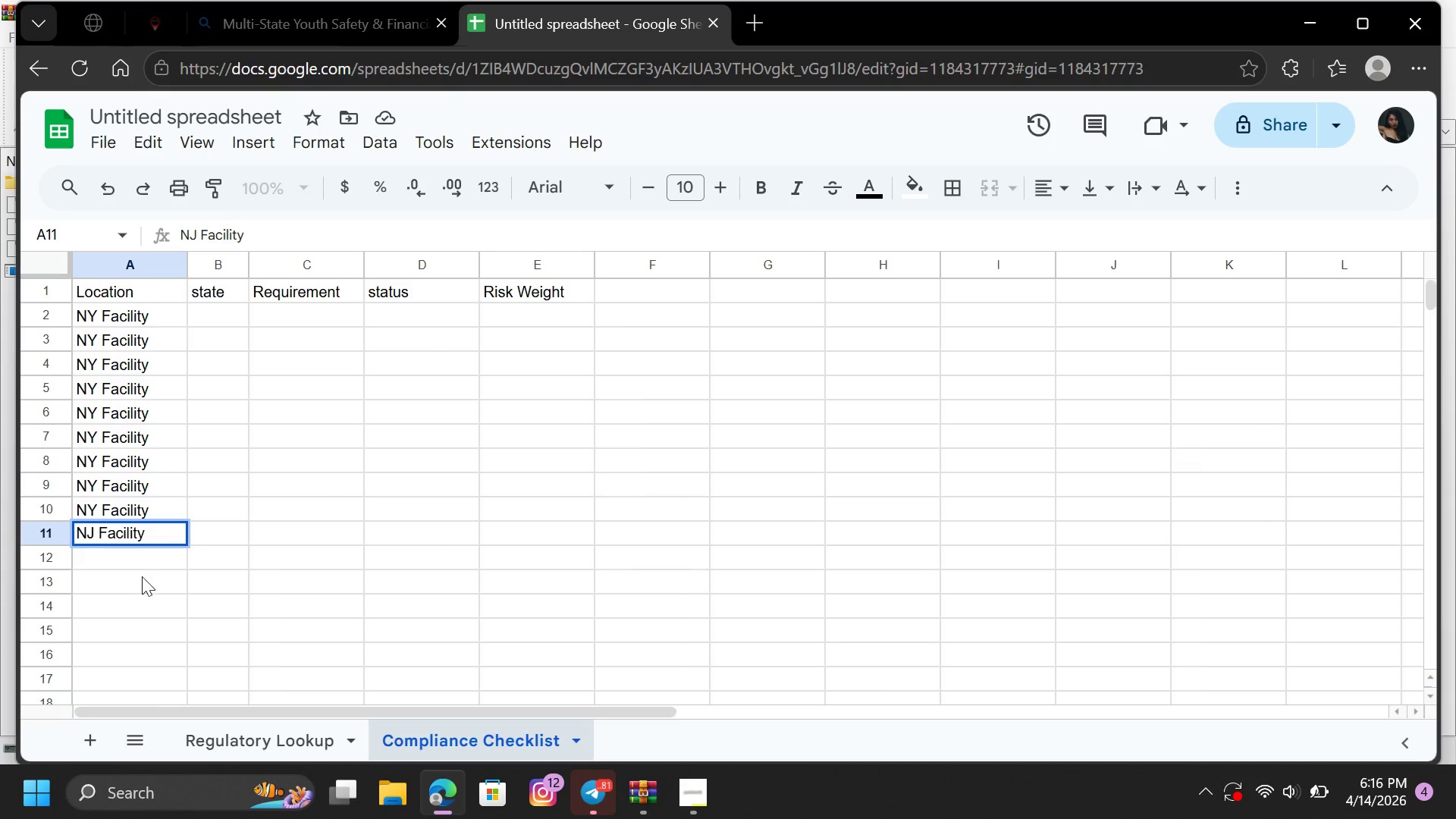 
left_click([165, 610])
 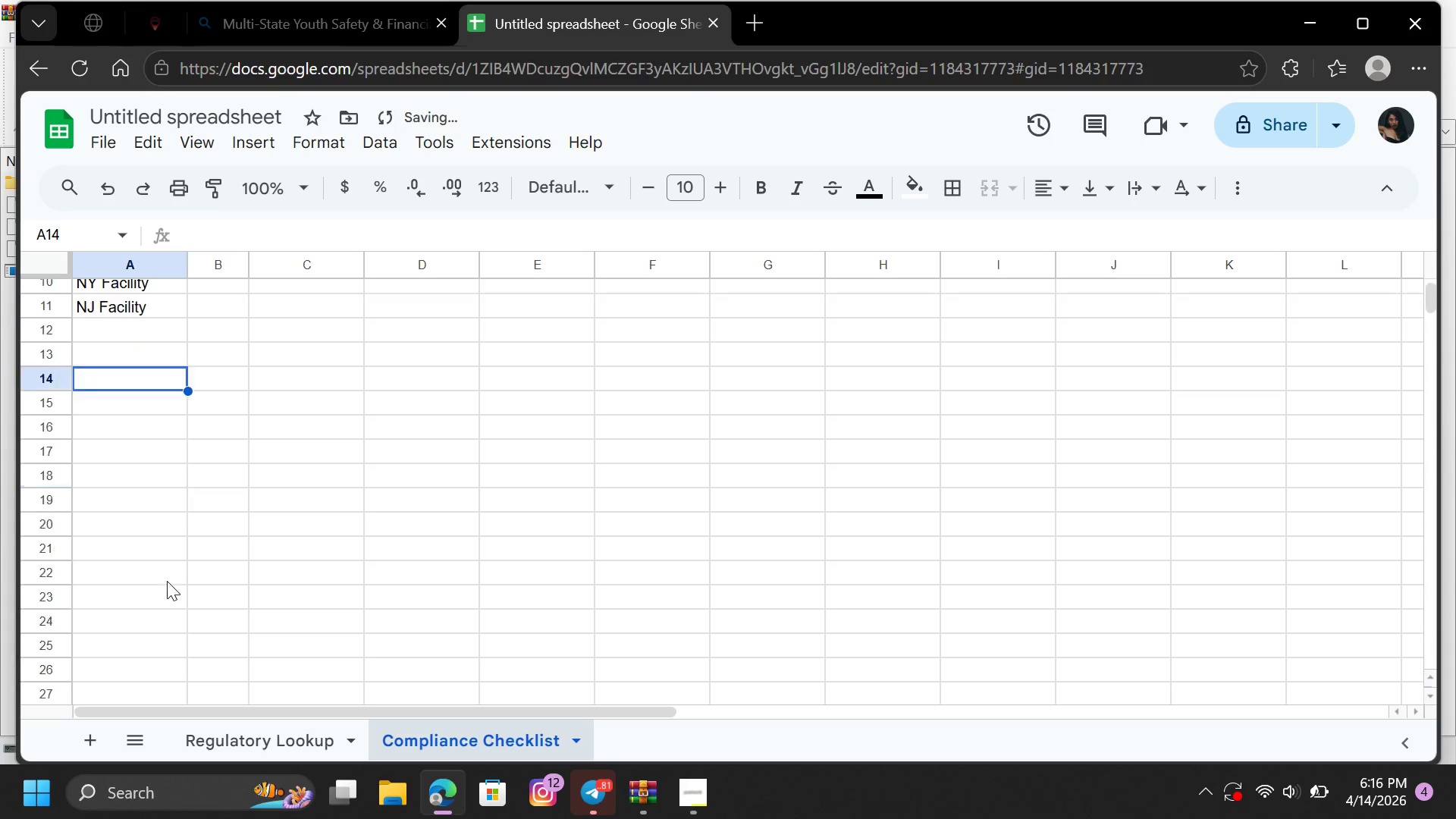 
scroll: coordinate [167, 583], scroll_direction: down, amount: 3.0
 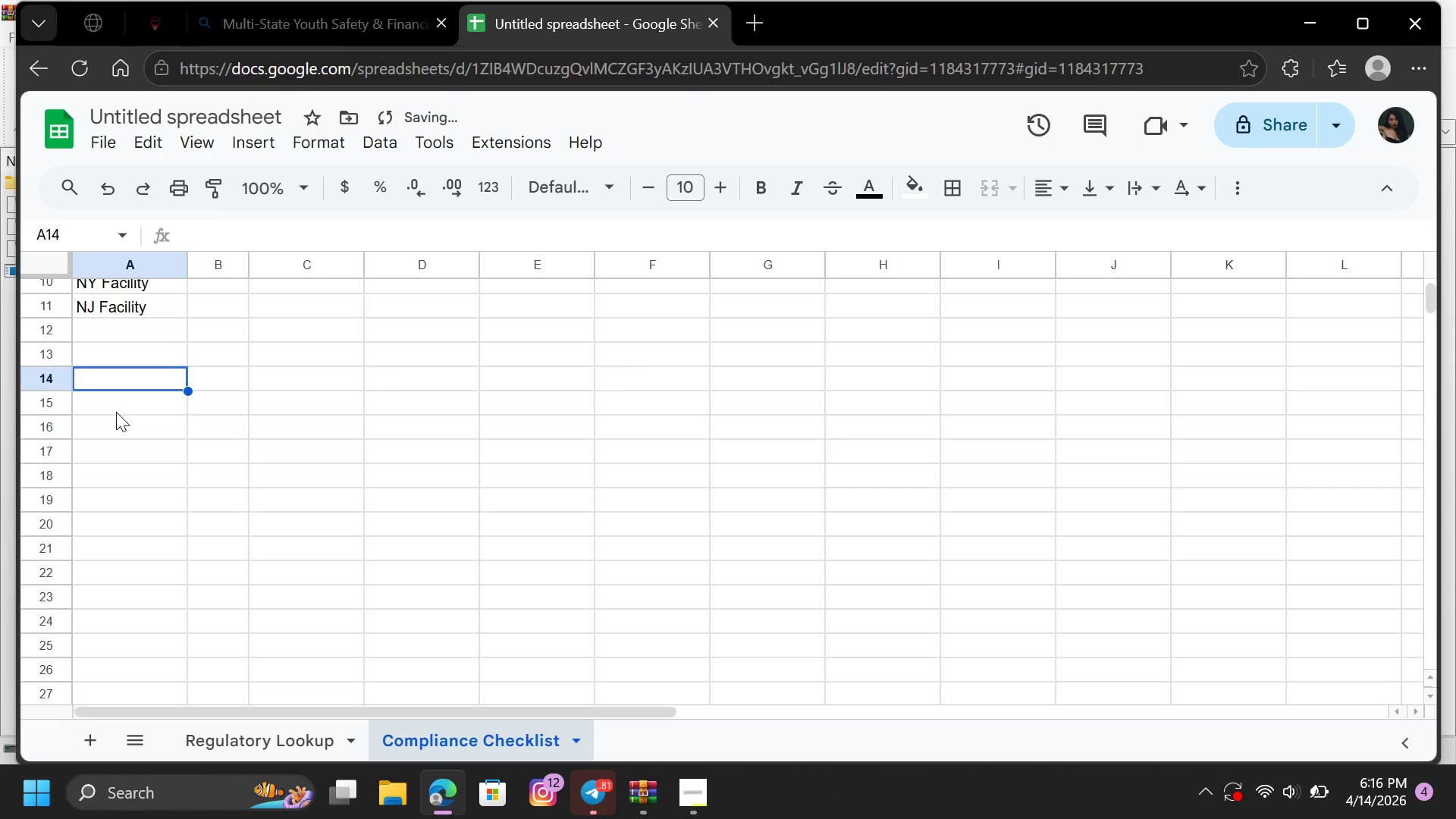 
scroll: coordinate [116, 412], scroll_direction: up, amount: 1.0
 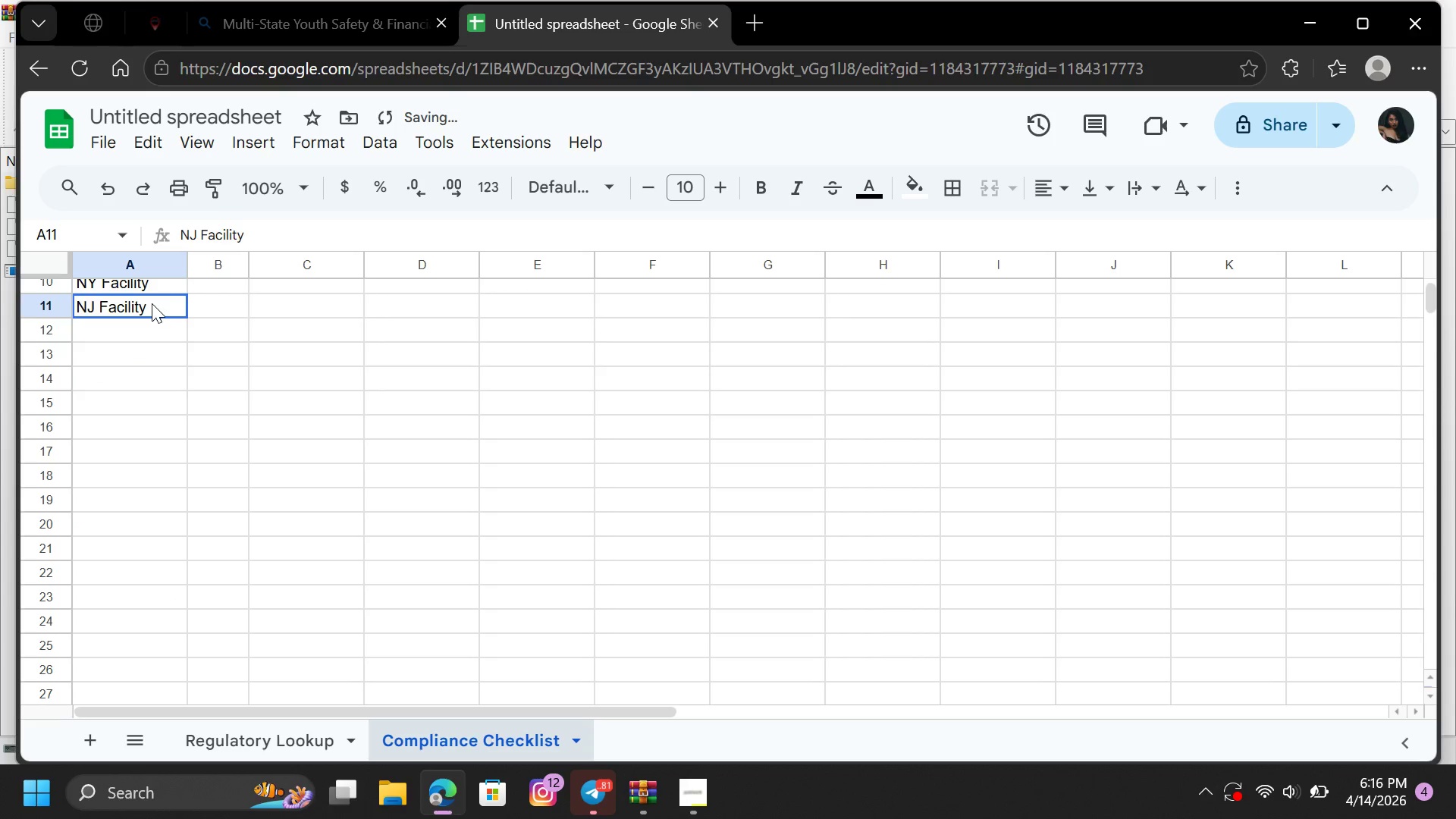 
left_click([149, 300])
 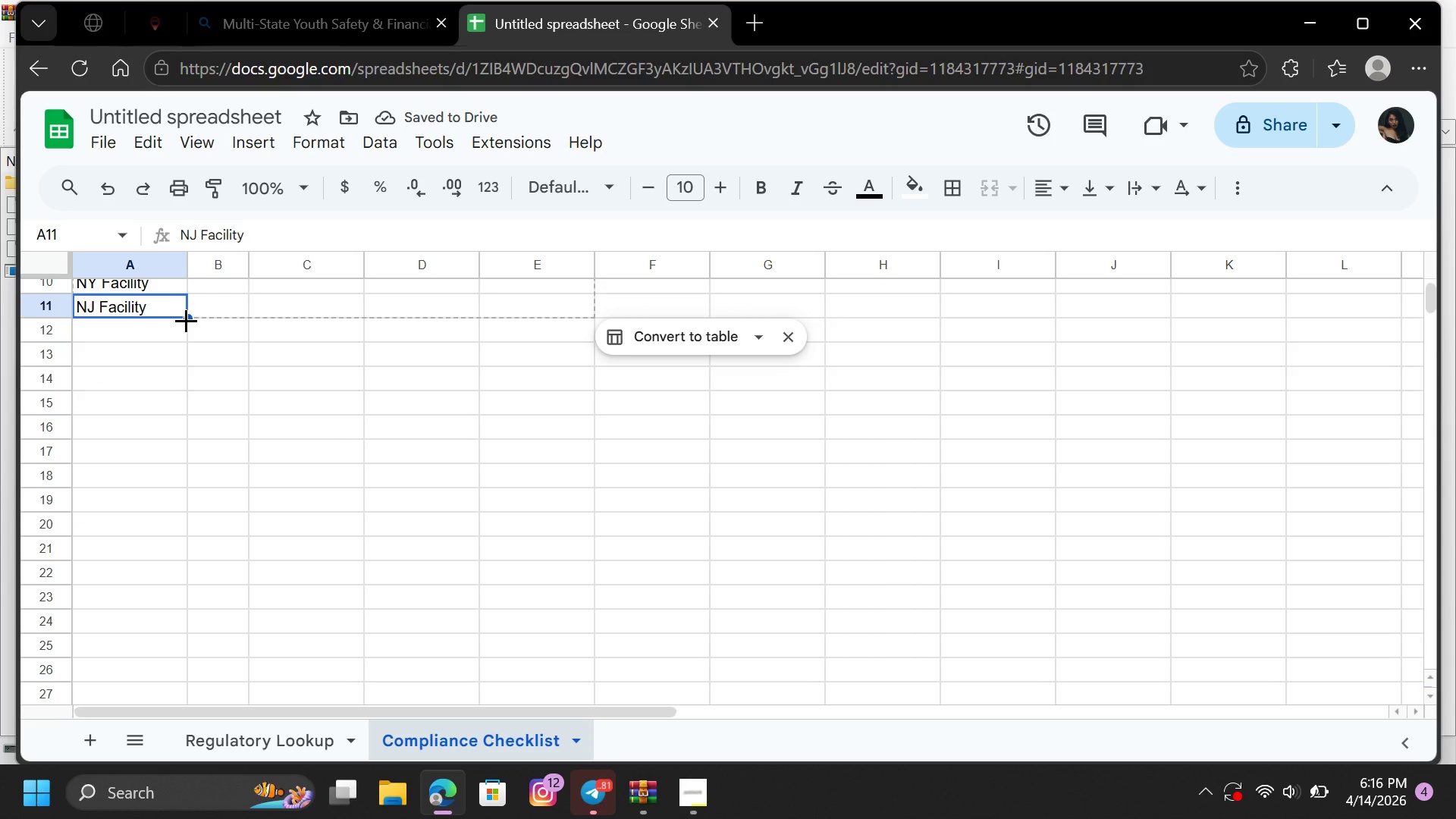 
left_click_drag(start_coordinate=[186, 320], to_coordinate=[182, 505])
 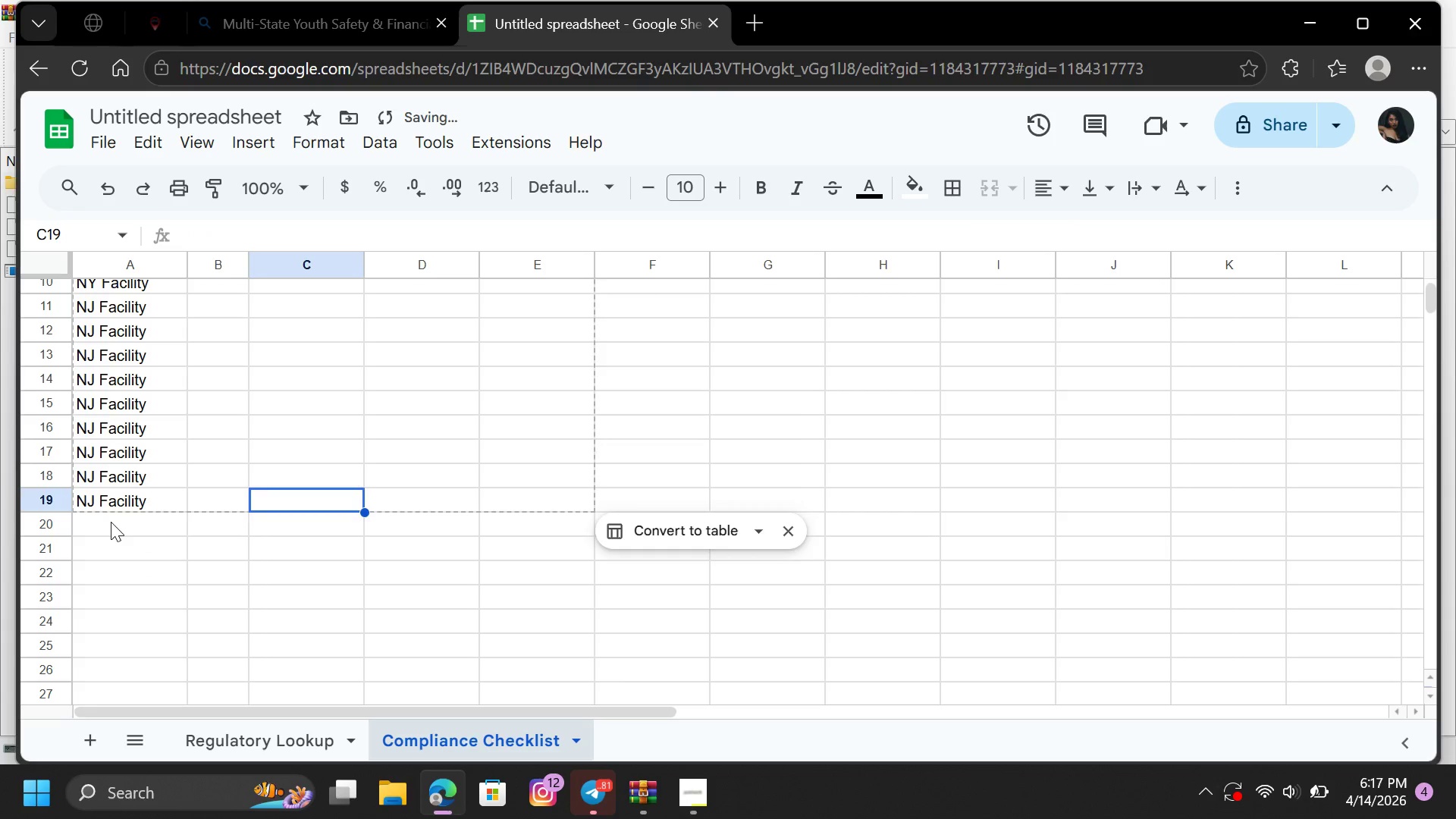 
double_click([111, 522])
 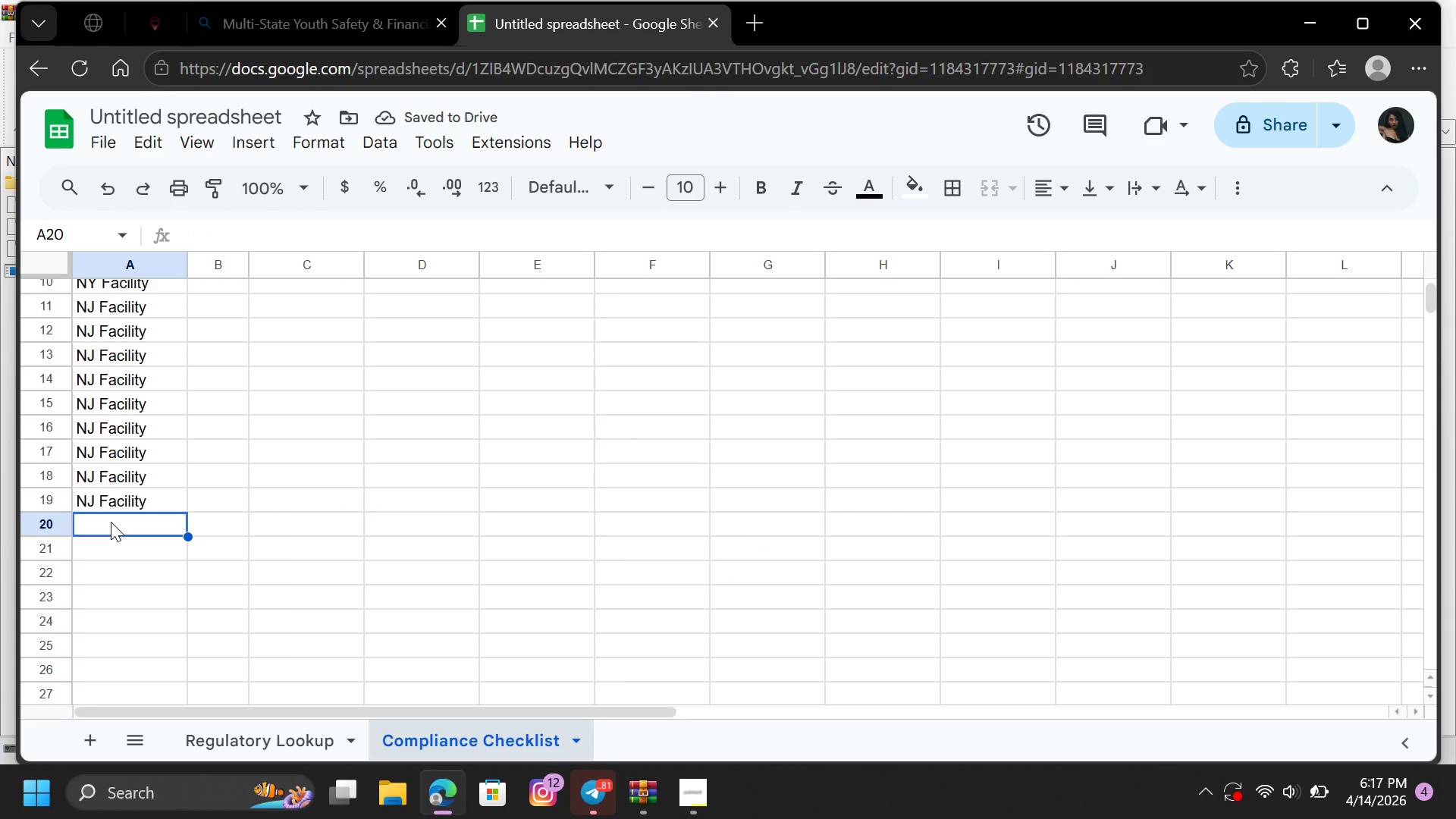 
type(c)
key(Backspace)
type(CT Facility)
 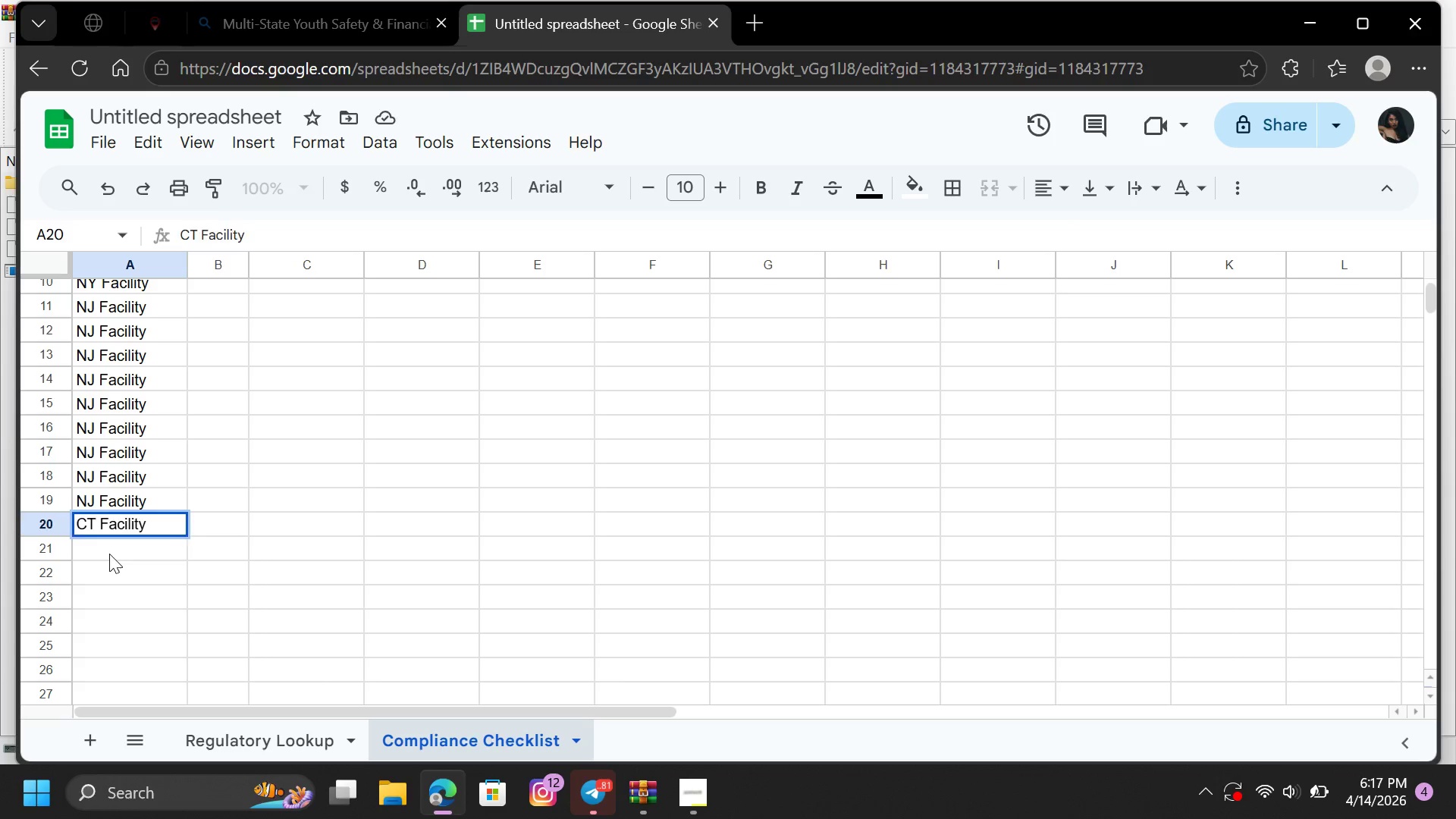 
double_click([149, 515])
 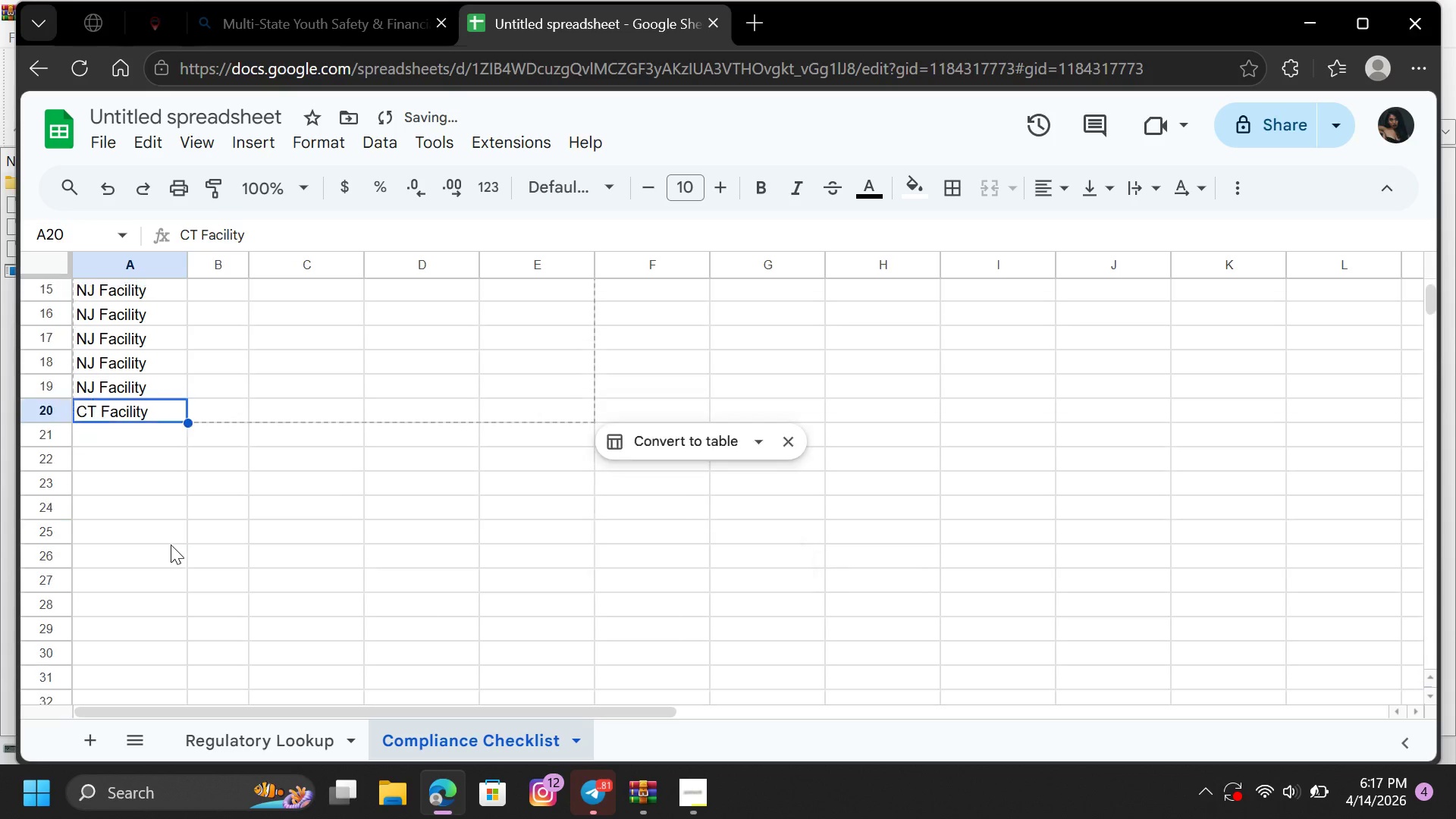 
scroll: coordinate [171, 544], scroll_direction: down, amount: 2.0
 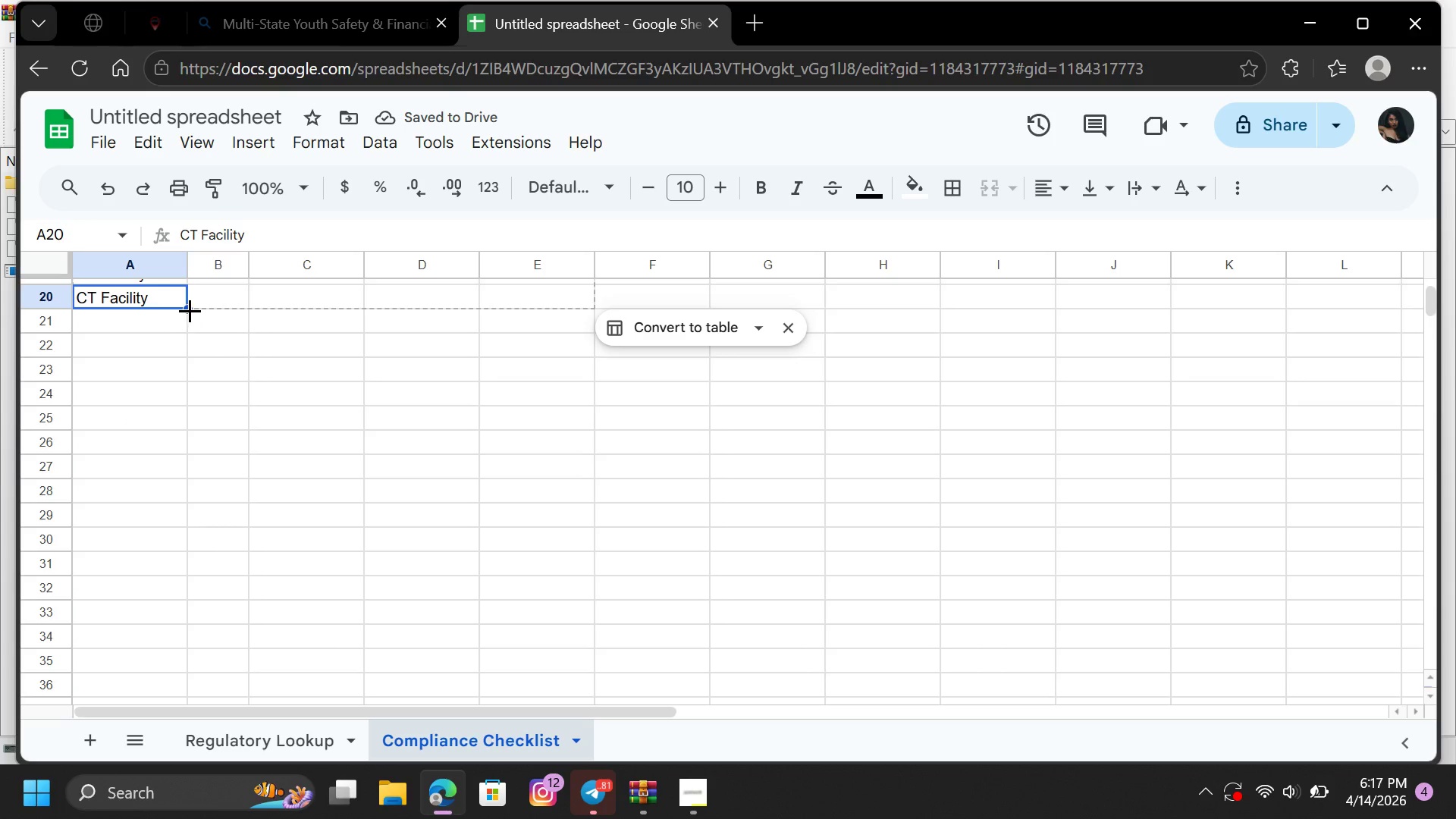 
left_click_drag(start_coordinate=[190, 310], to_coordinate=[180, 498])
 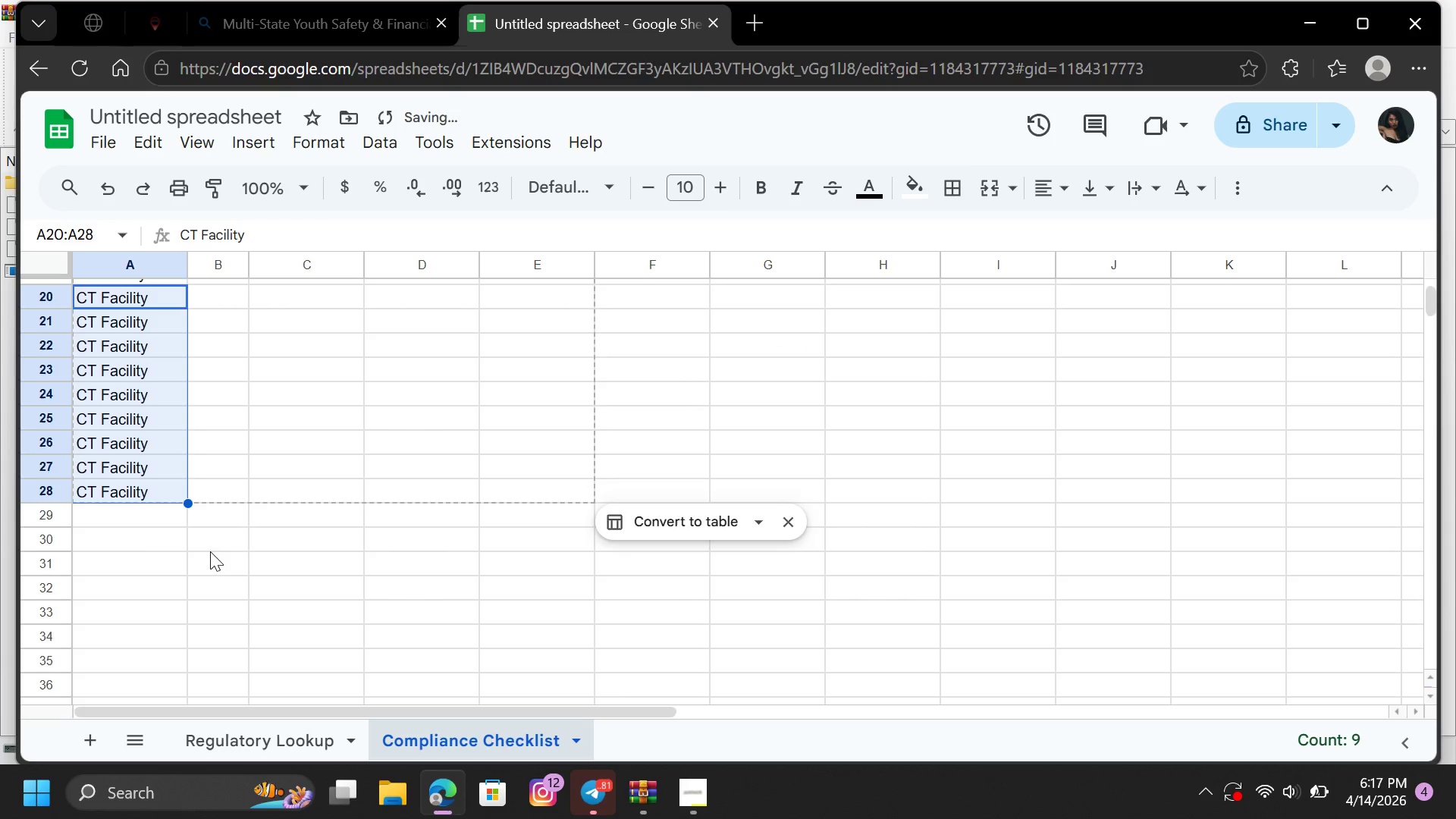 
left_click([210, 554])
 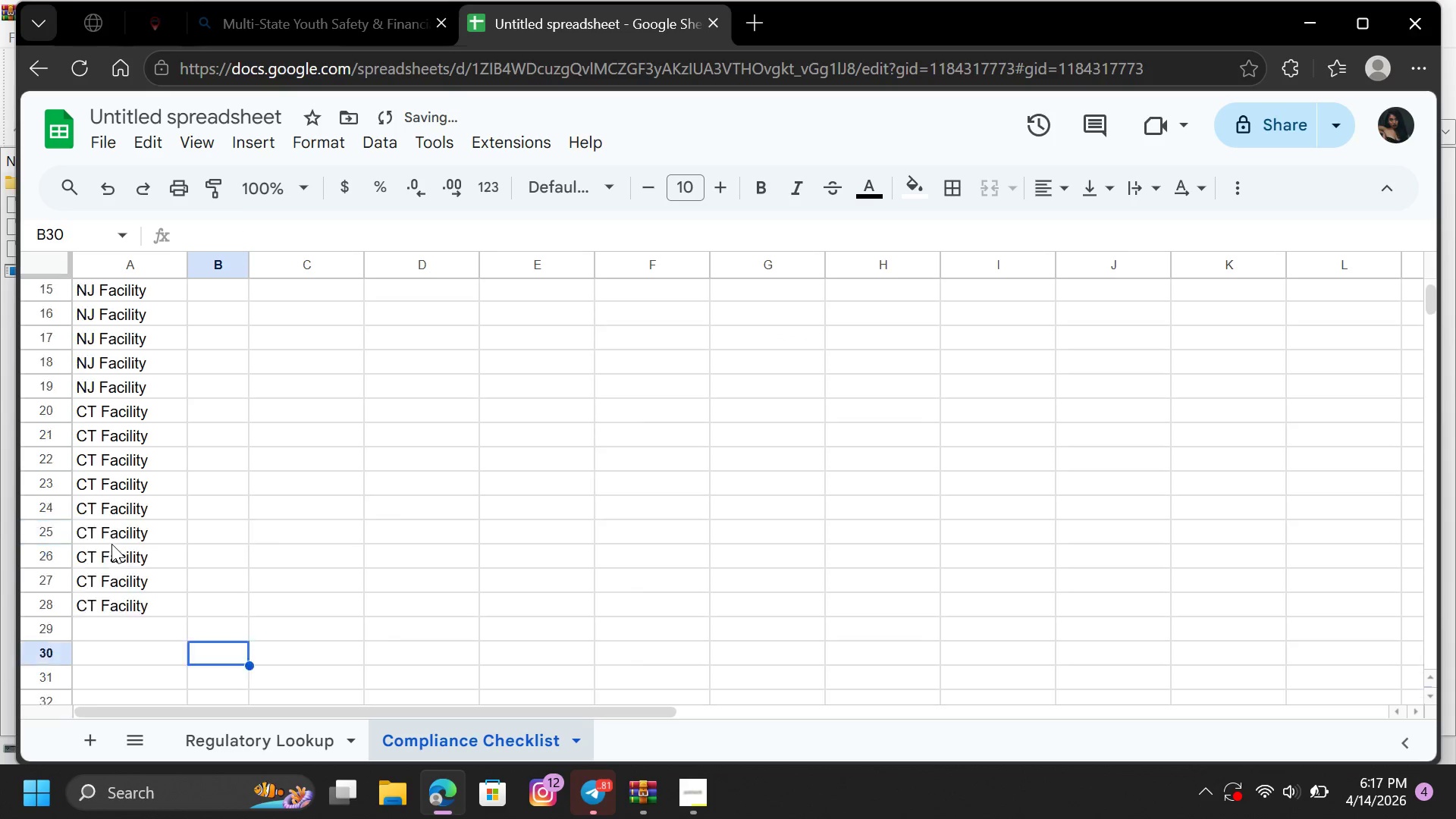 
left_click([282, 439])
 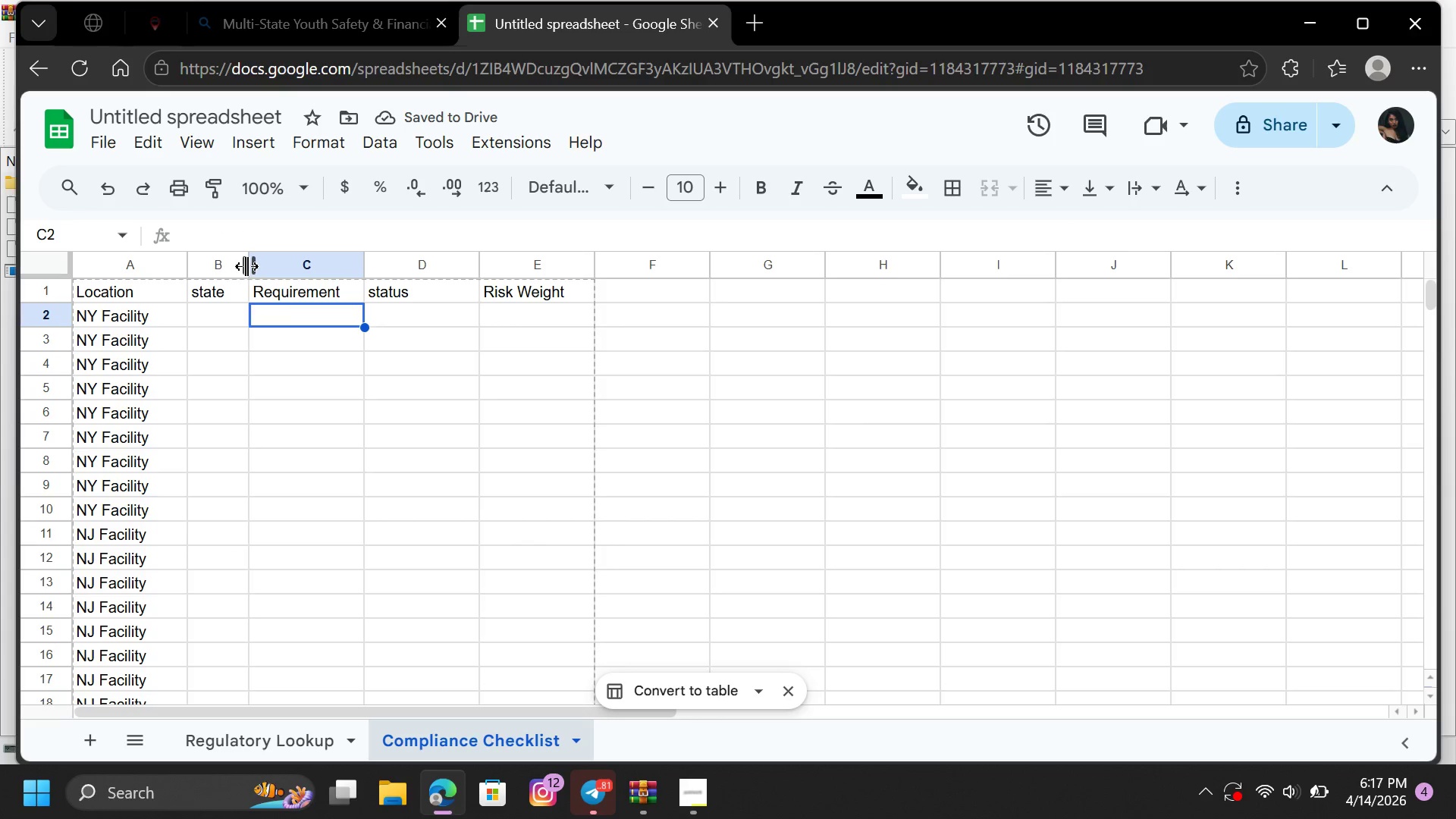 
scroll: coordinate [118, 540], scroll_direction: up, amount: 8.0
 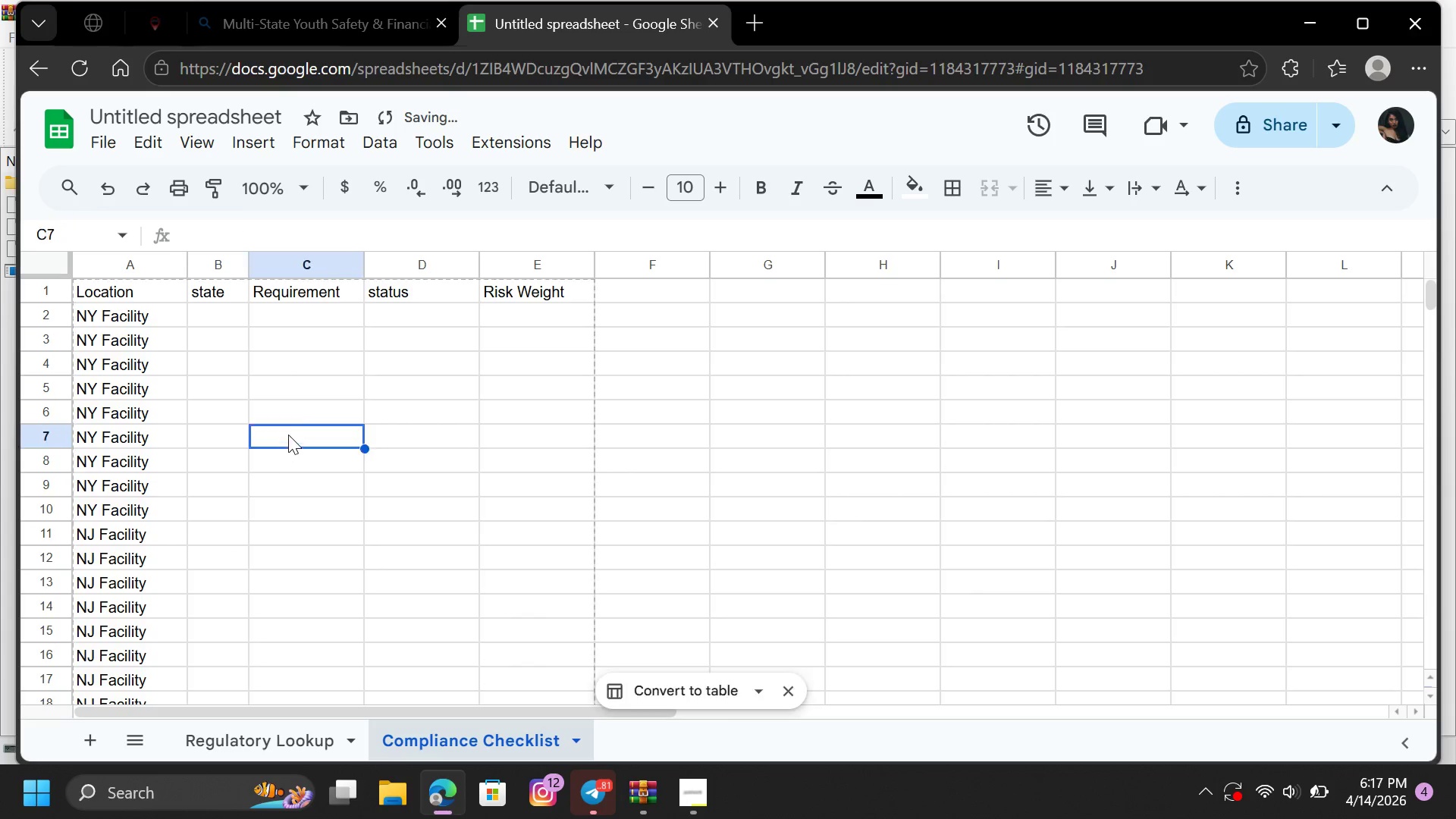 
left_click_drag(start_coordinate=[246, 266], to_coordinate=[229, 268])
 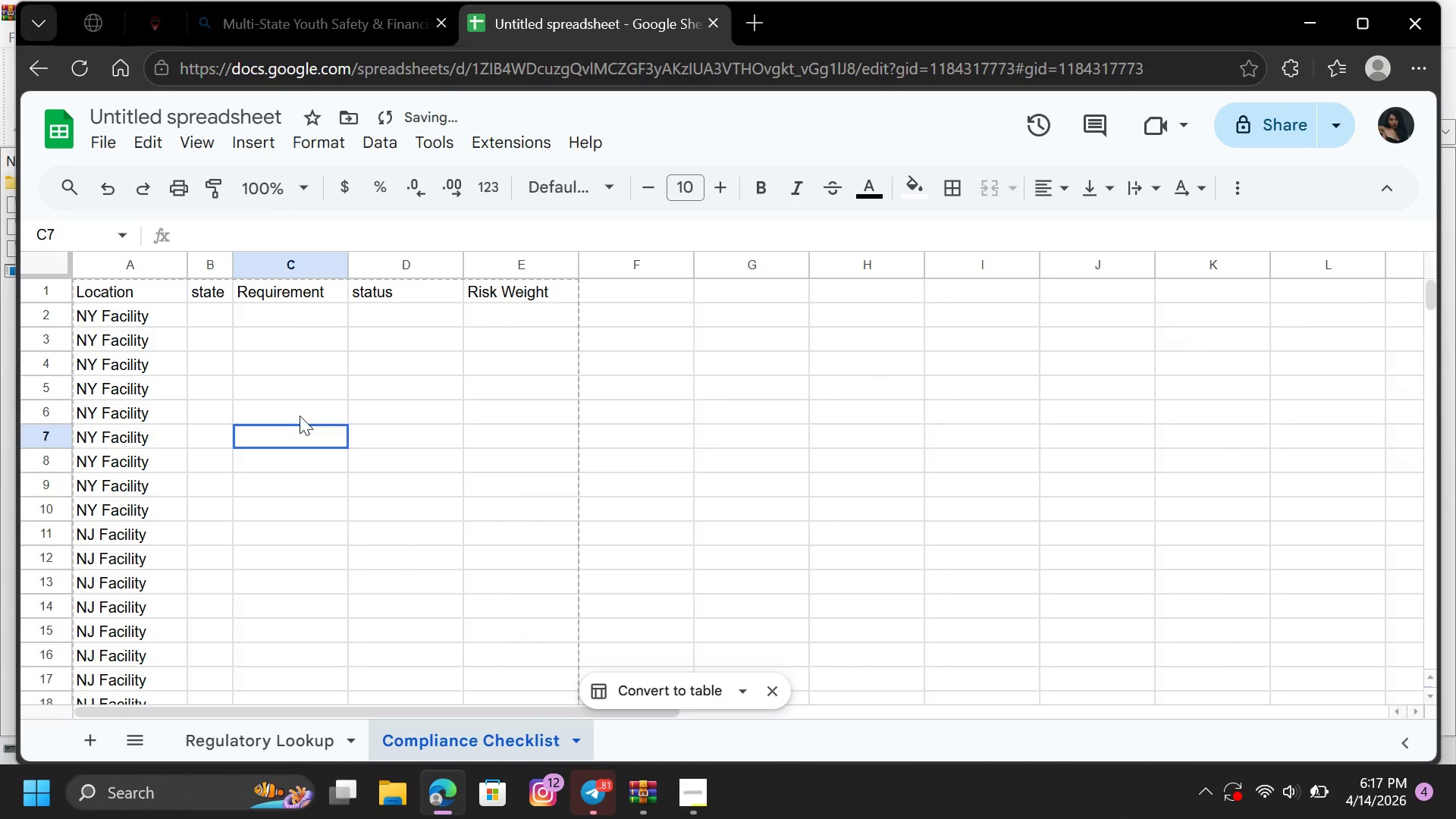 
left_click_drag(start_coordinate=[306, 427], to_coordinate=[303, 422])
 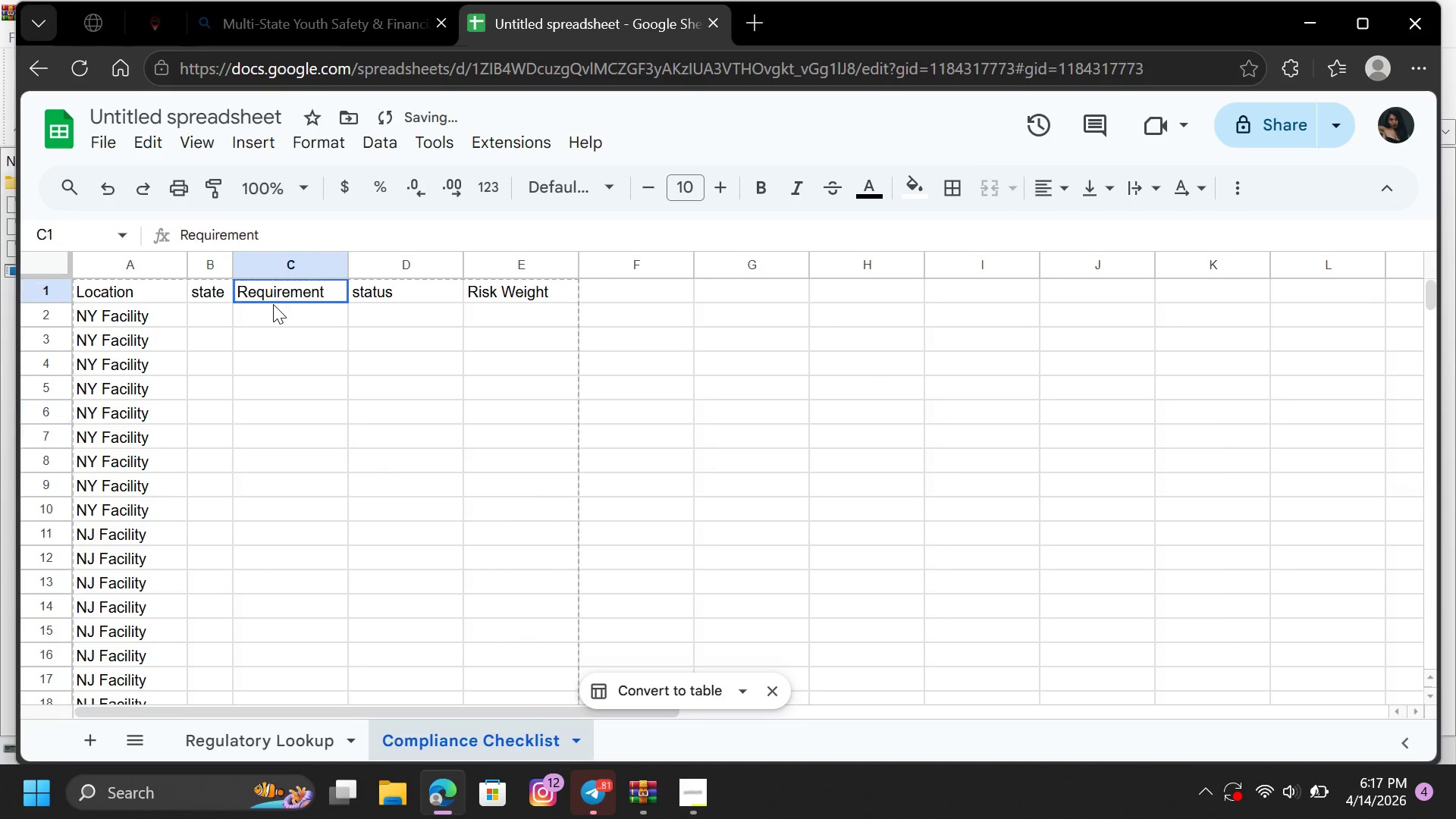 
double_click([273, 304])
 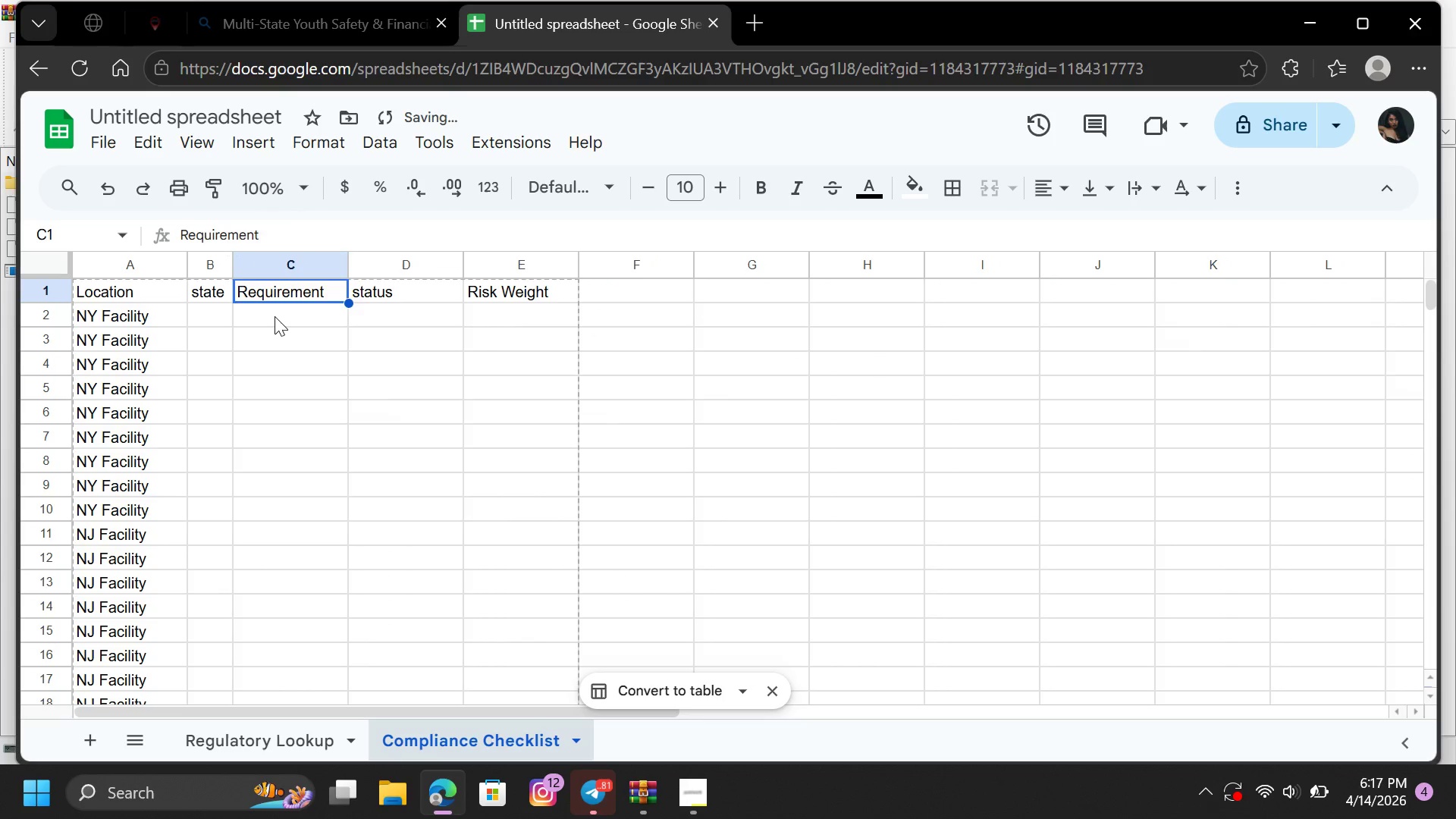 
left_click([275, 316])
 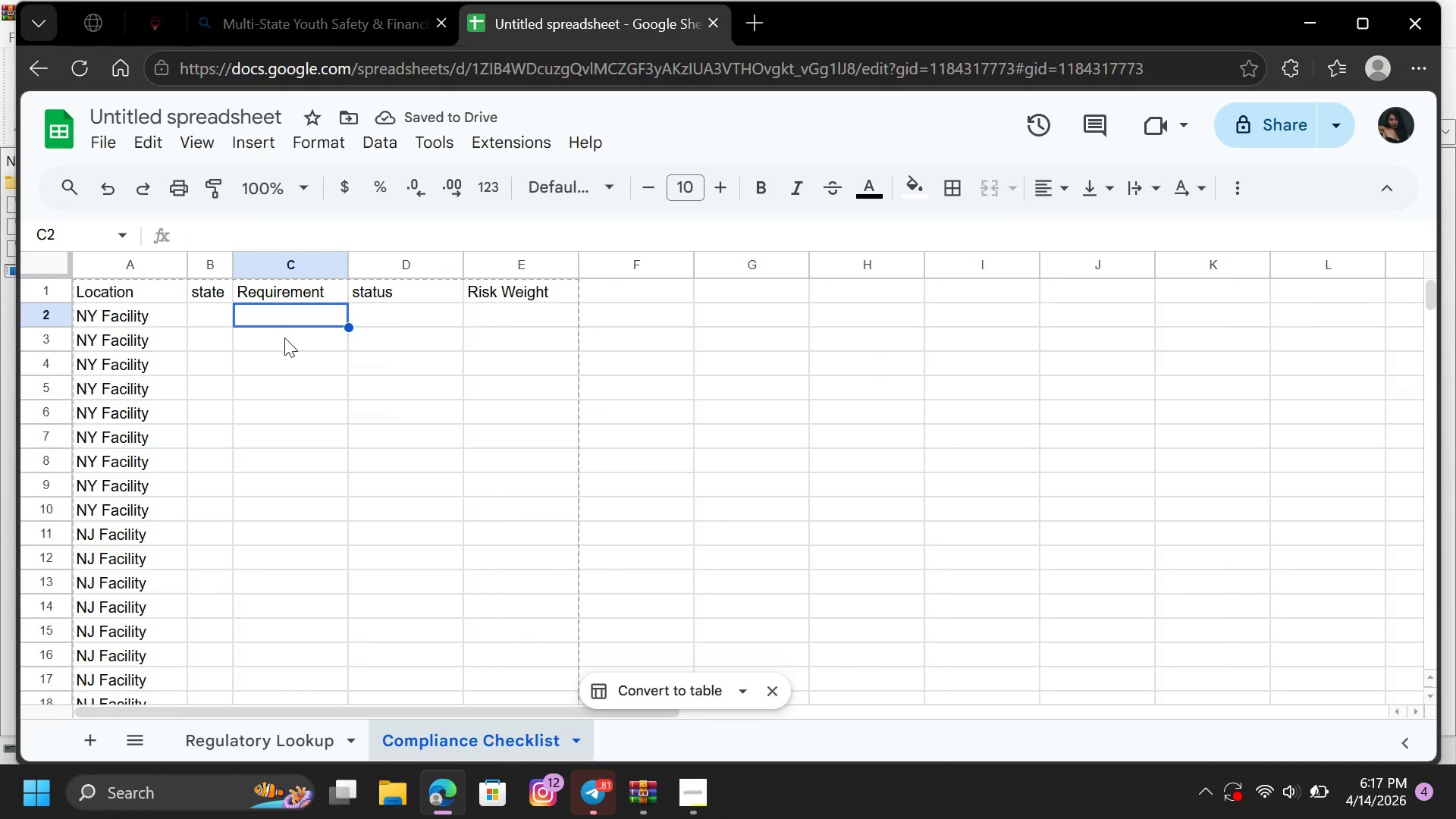 
scroll: coordinate [284, 339], scroll_direction: up, amount: 7.0
 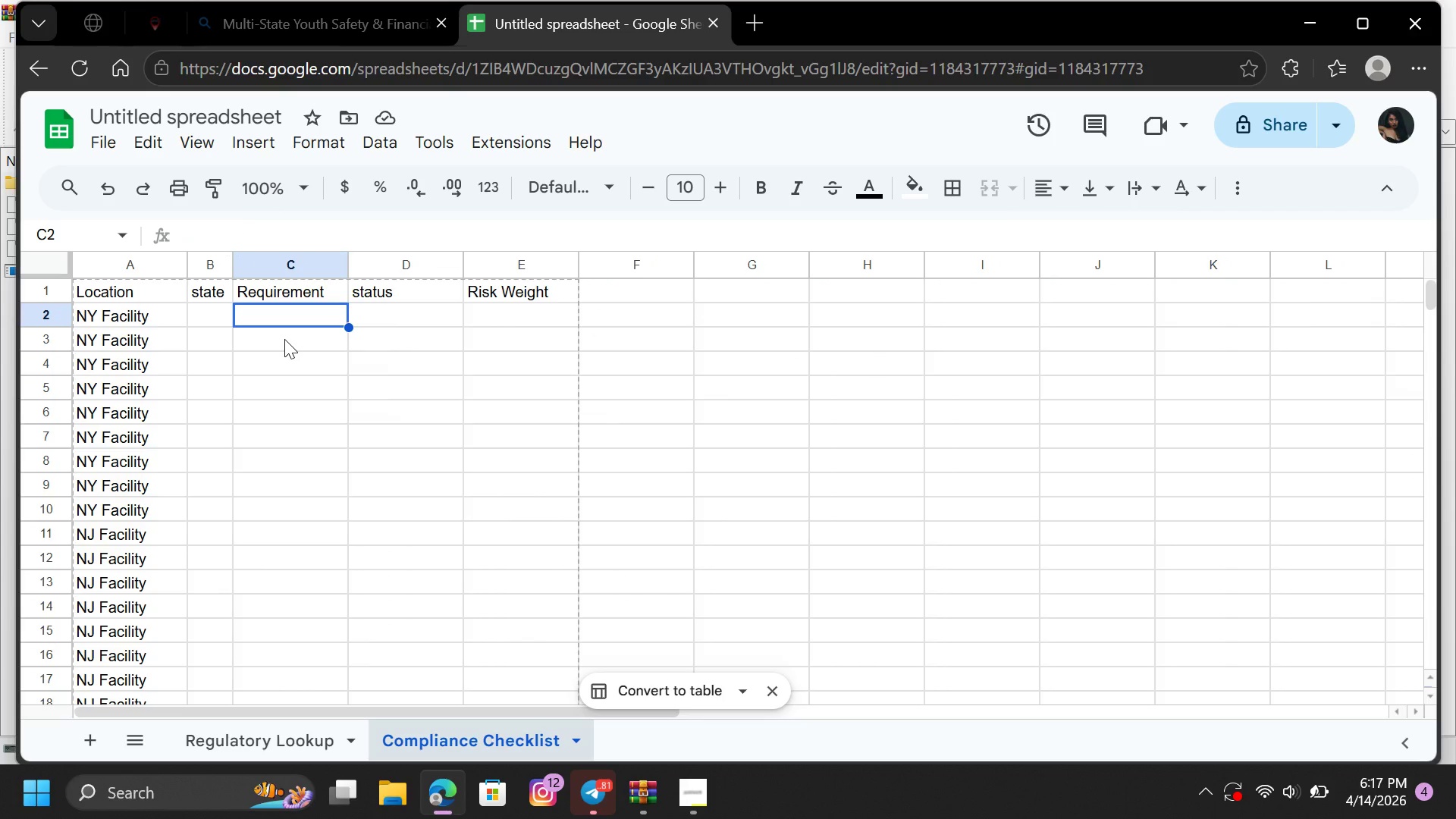 
wait(9.19)
 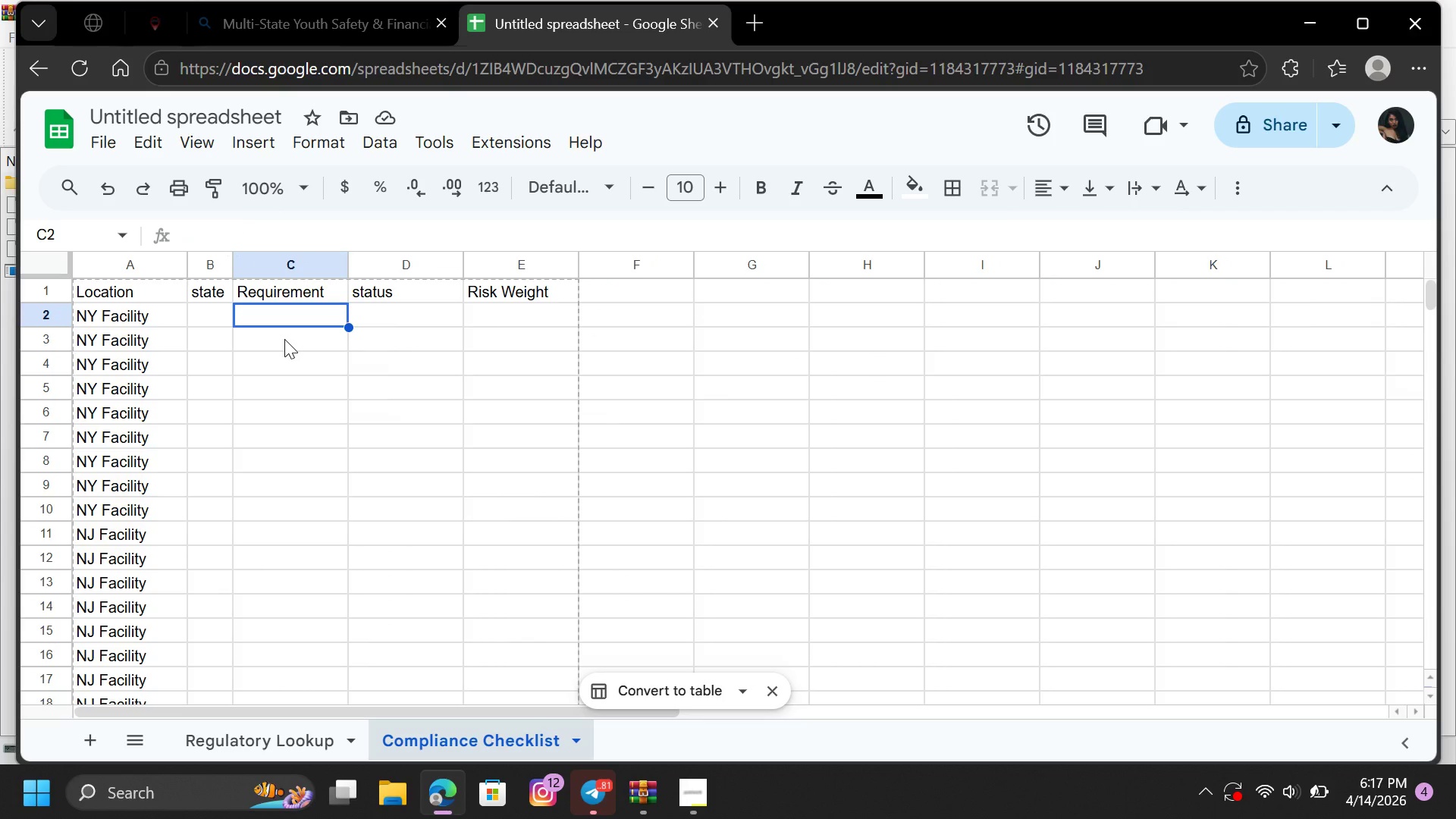 
left_click([272, 740])
 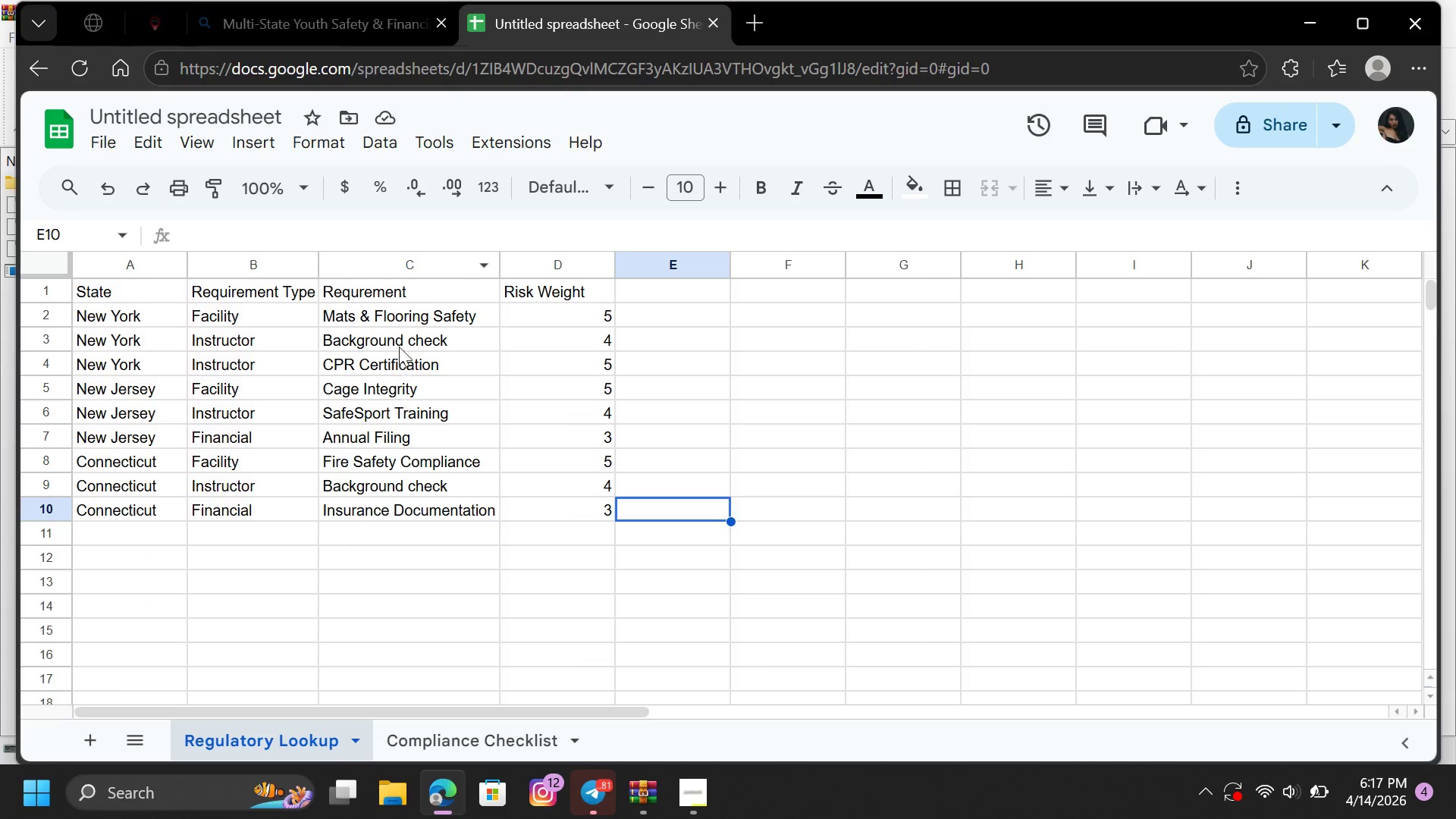 
left_click([391, 317])
 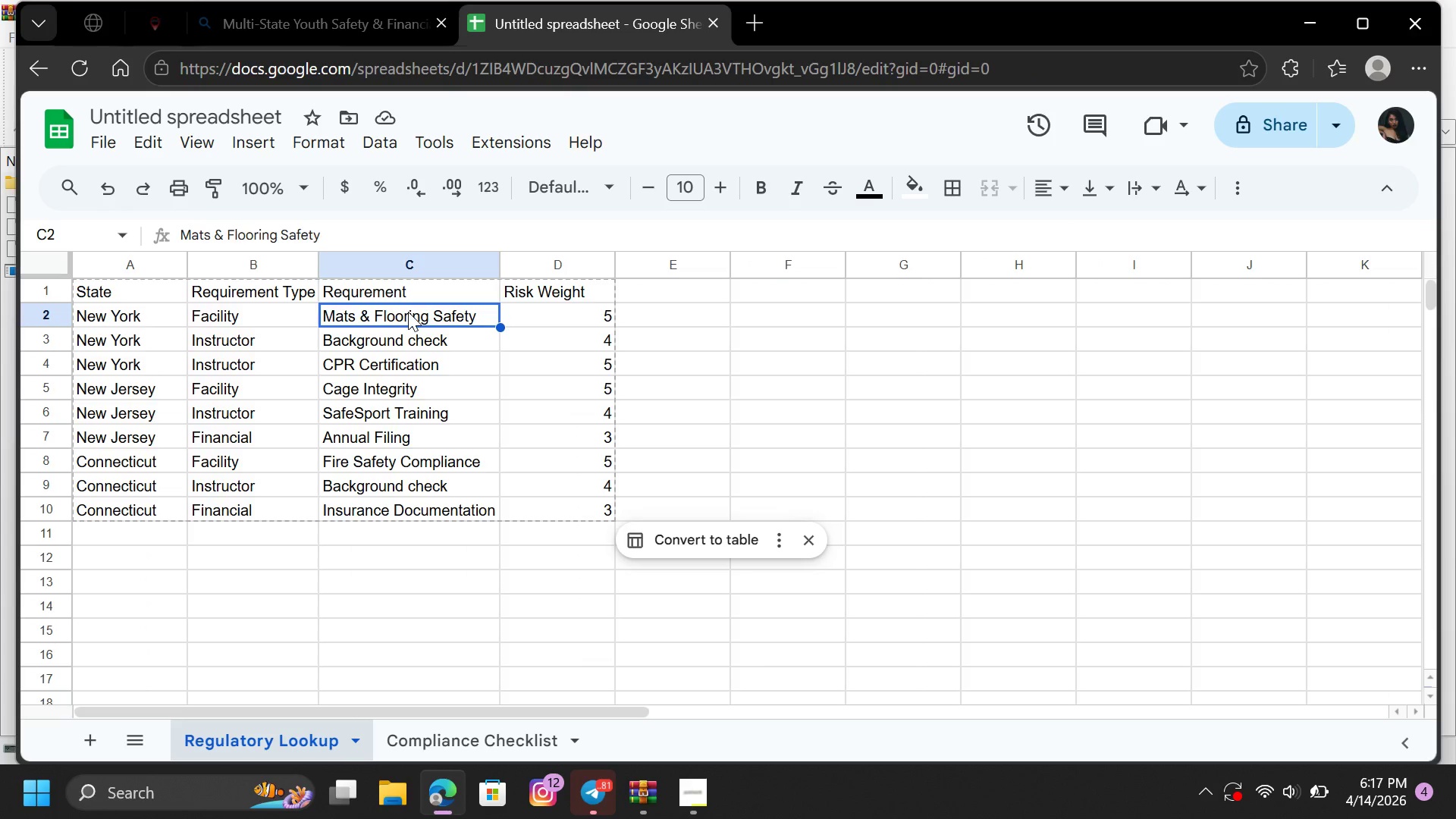 
left_click_drag(start_coordinate=[408, 312], to_coordinate=[419, 498])
 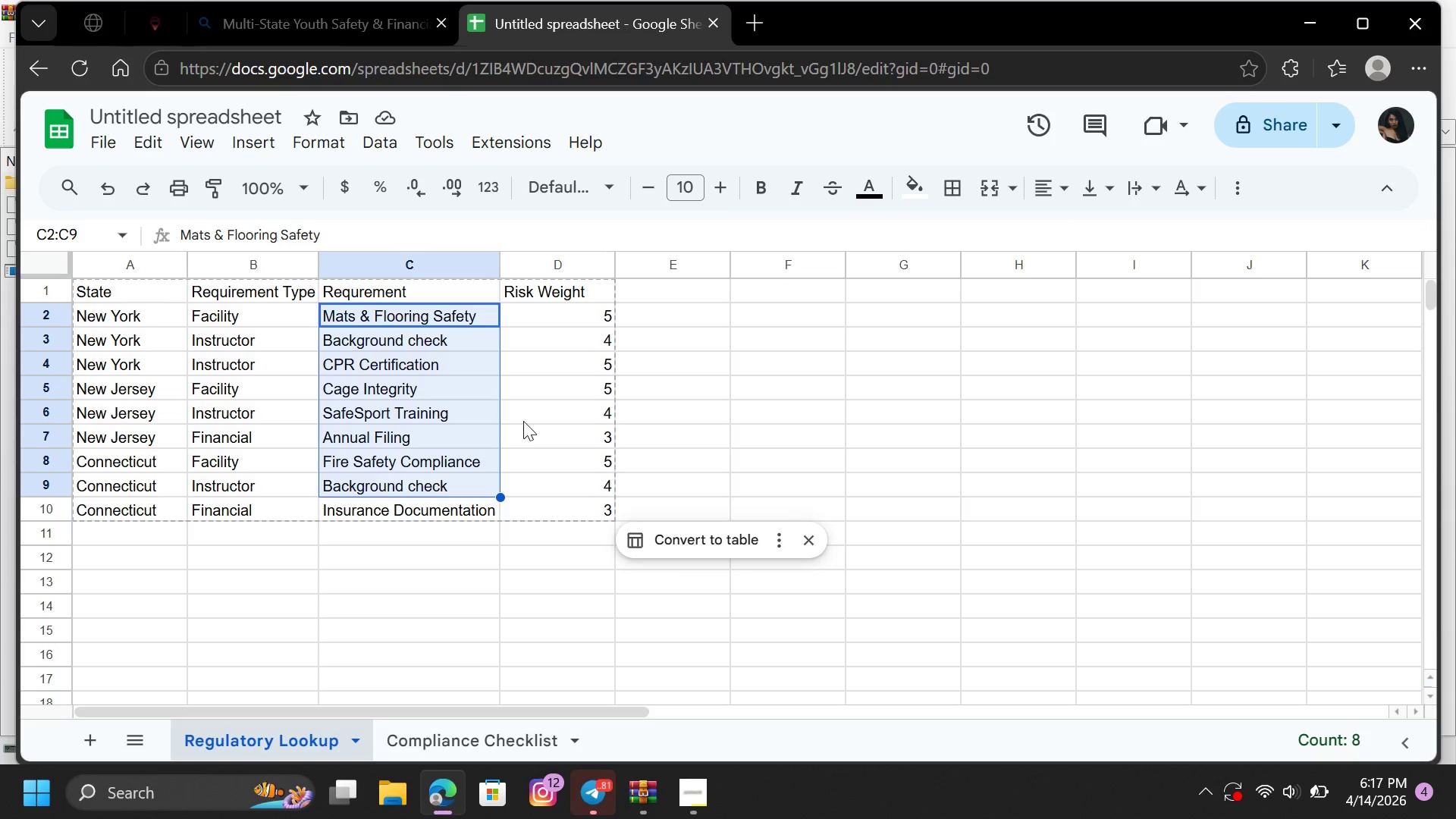 
left_click([523, 419])
 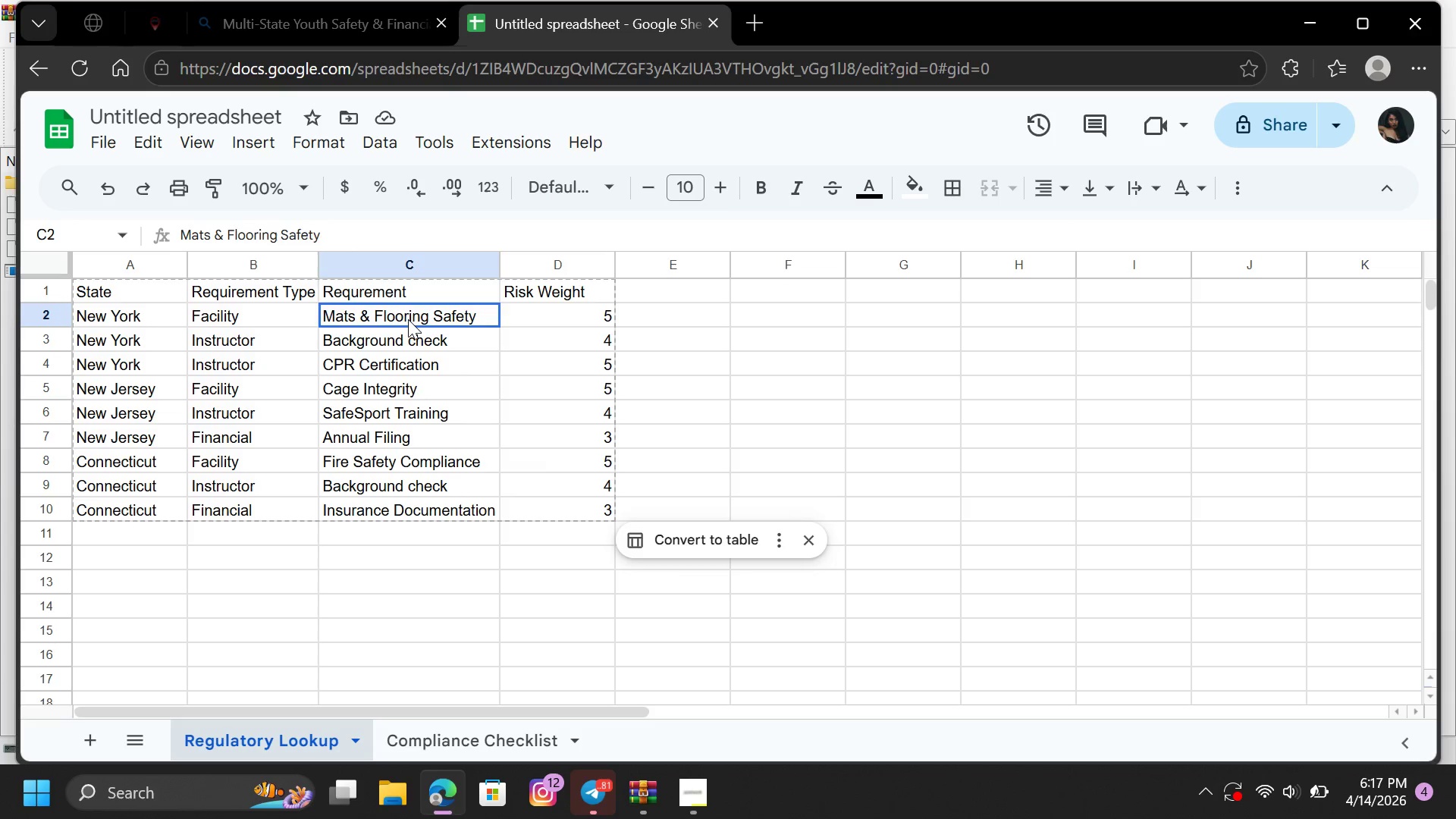 
left_click_drag(start_coordinate=[408, 319], to_coordinate=[406, 500])
 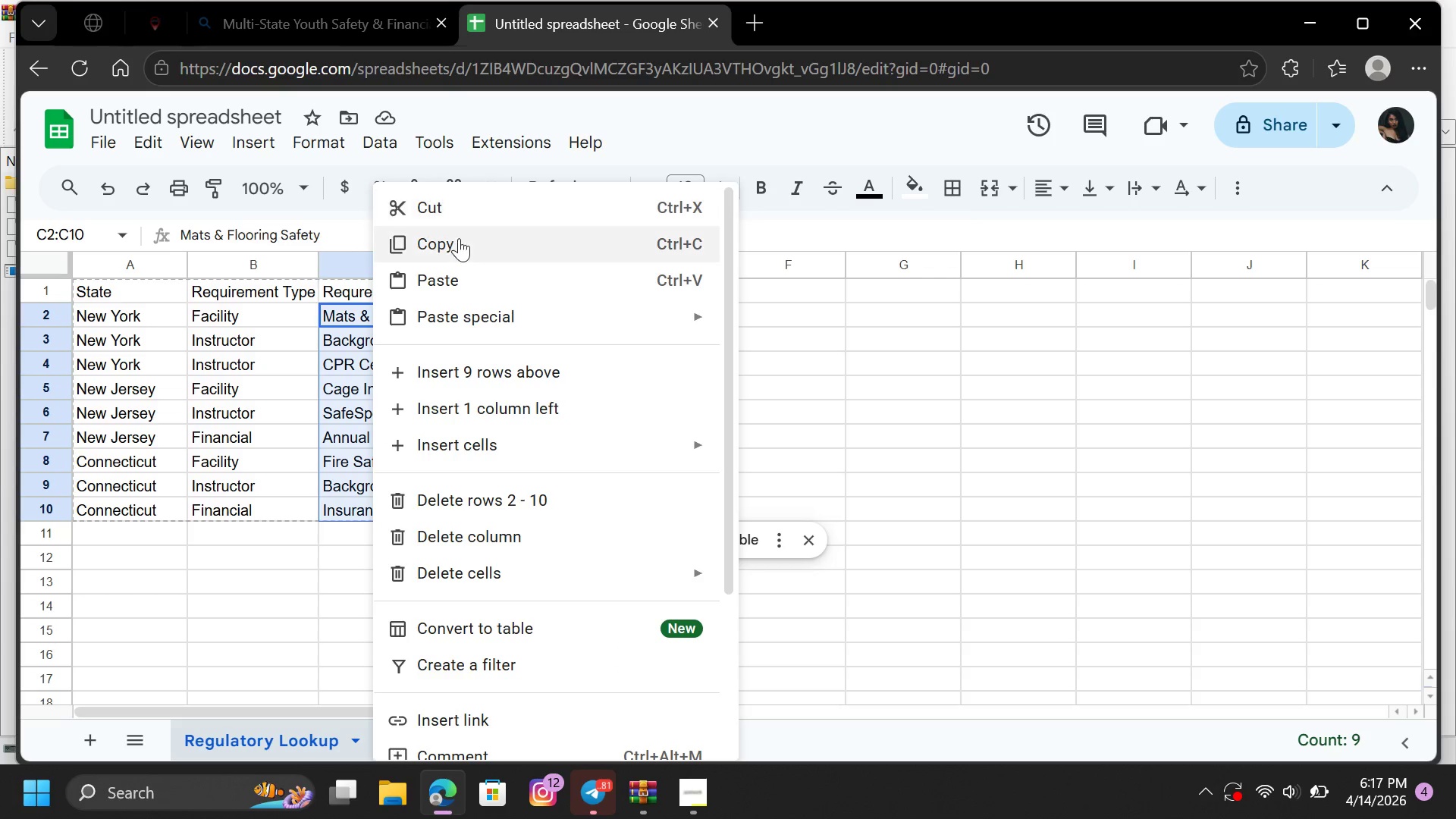 
left_click([459, 238])
 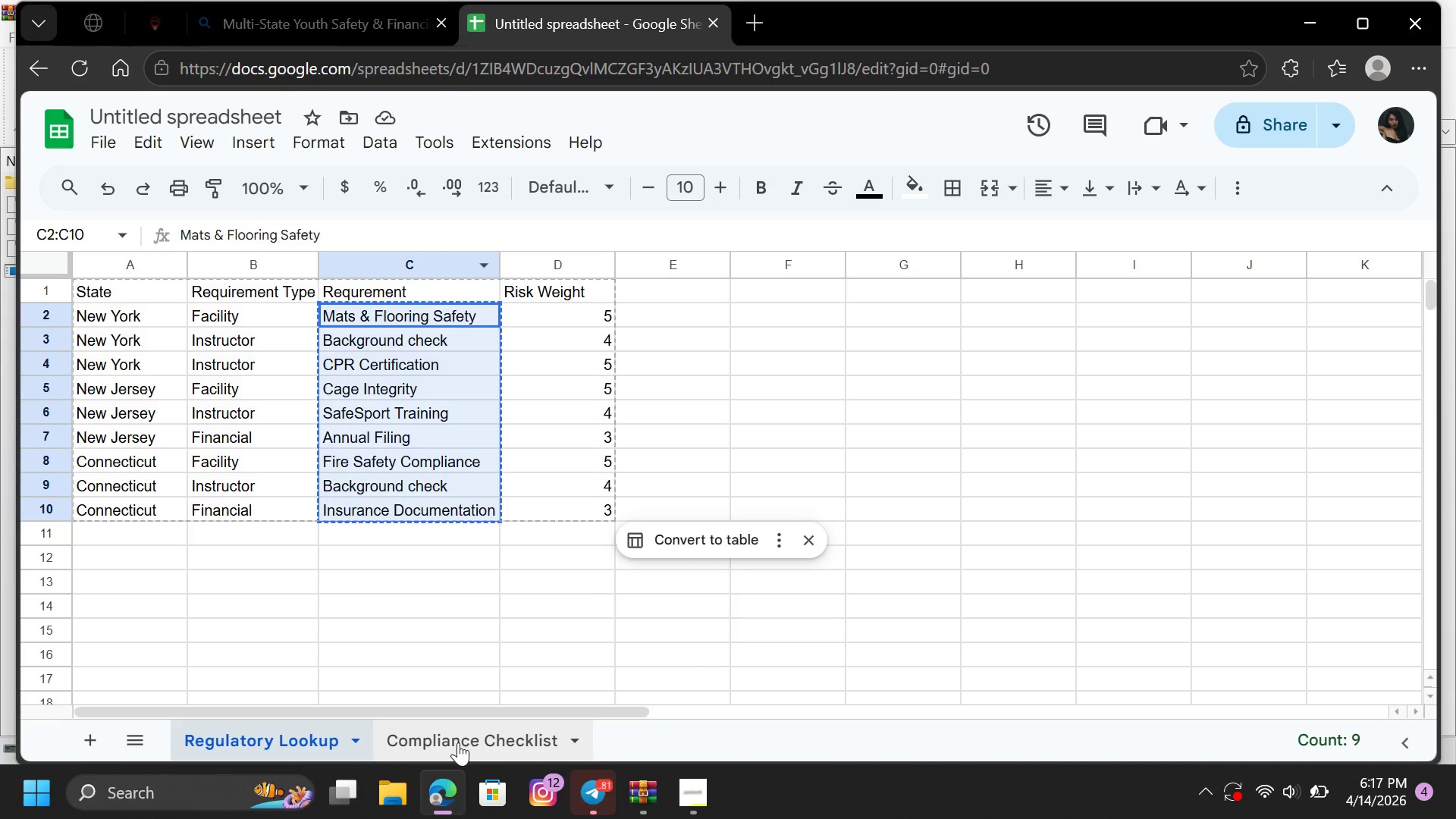 
left_click([458, 744])
 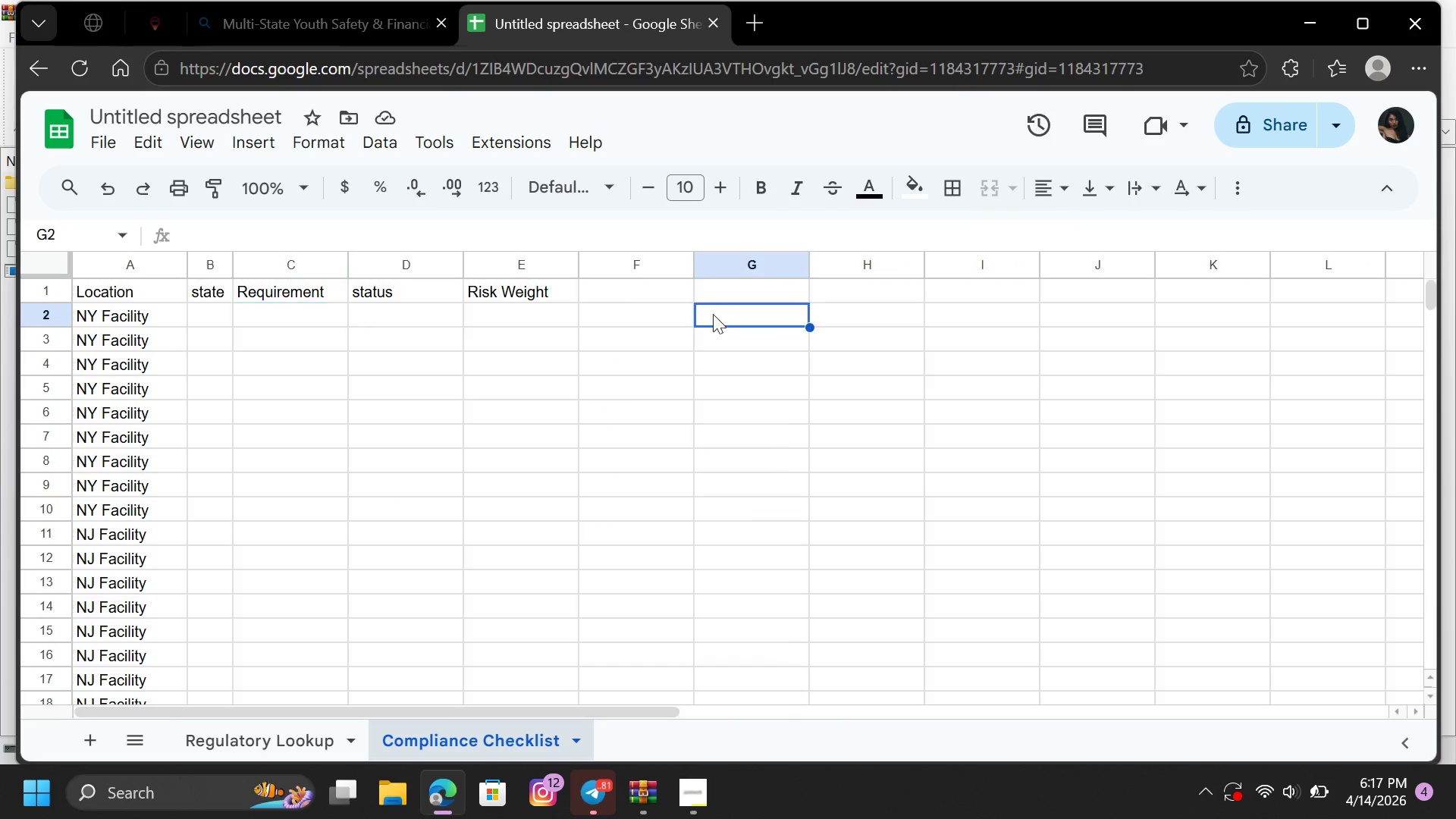 
double_click([630, 314])
 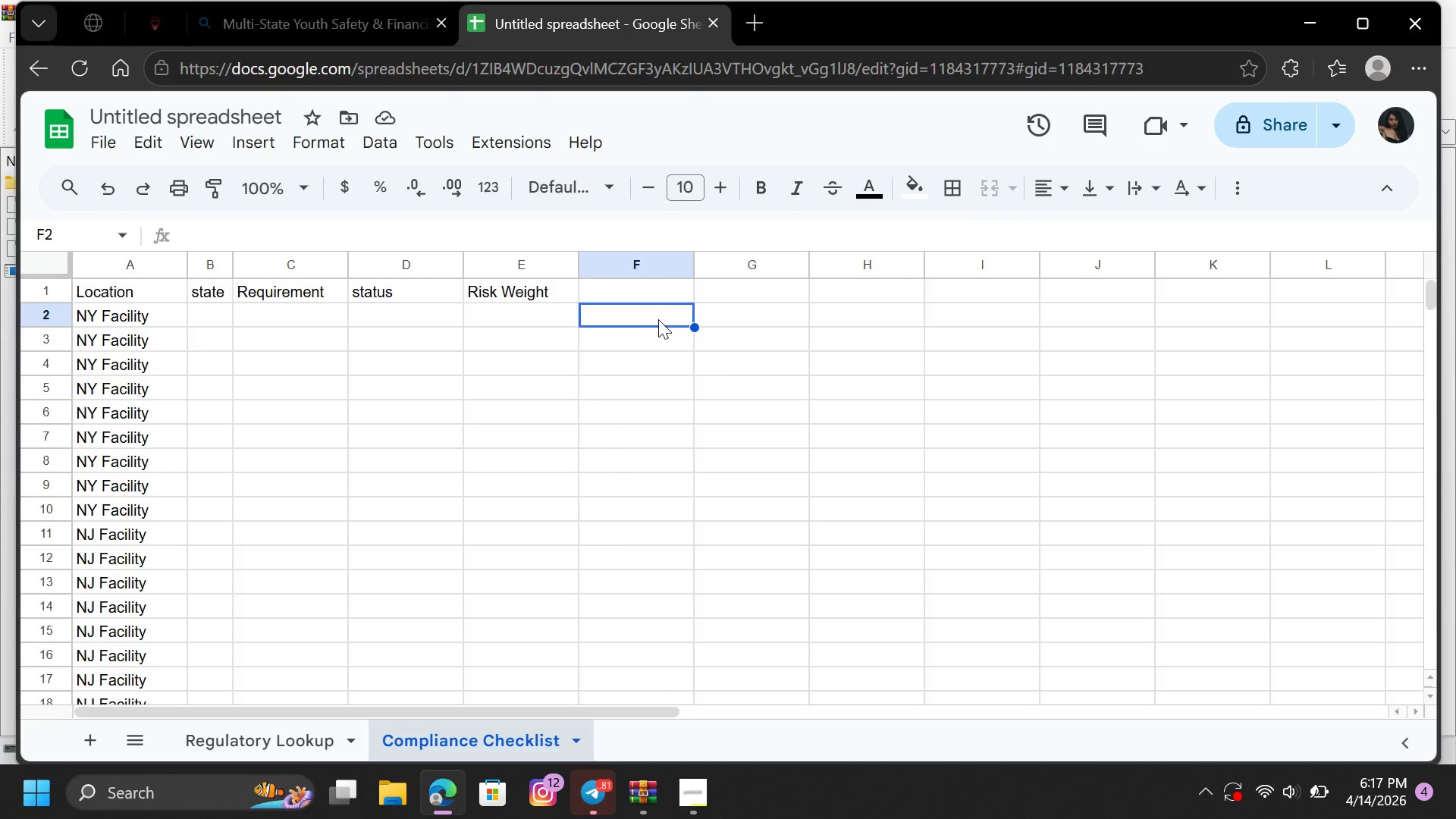 
key(Control+V)
 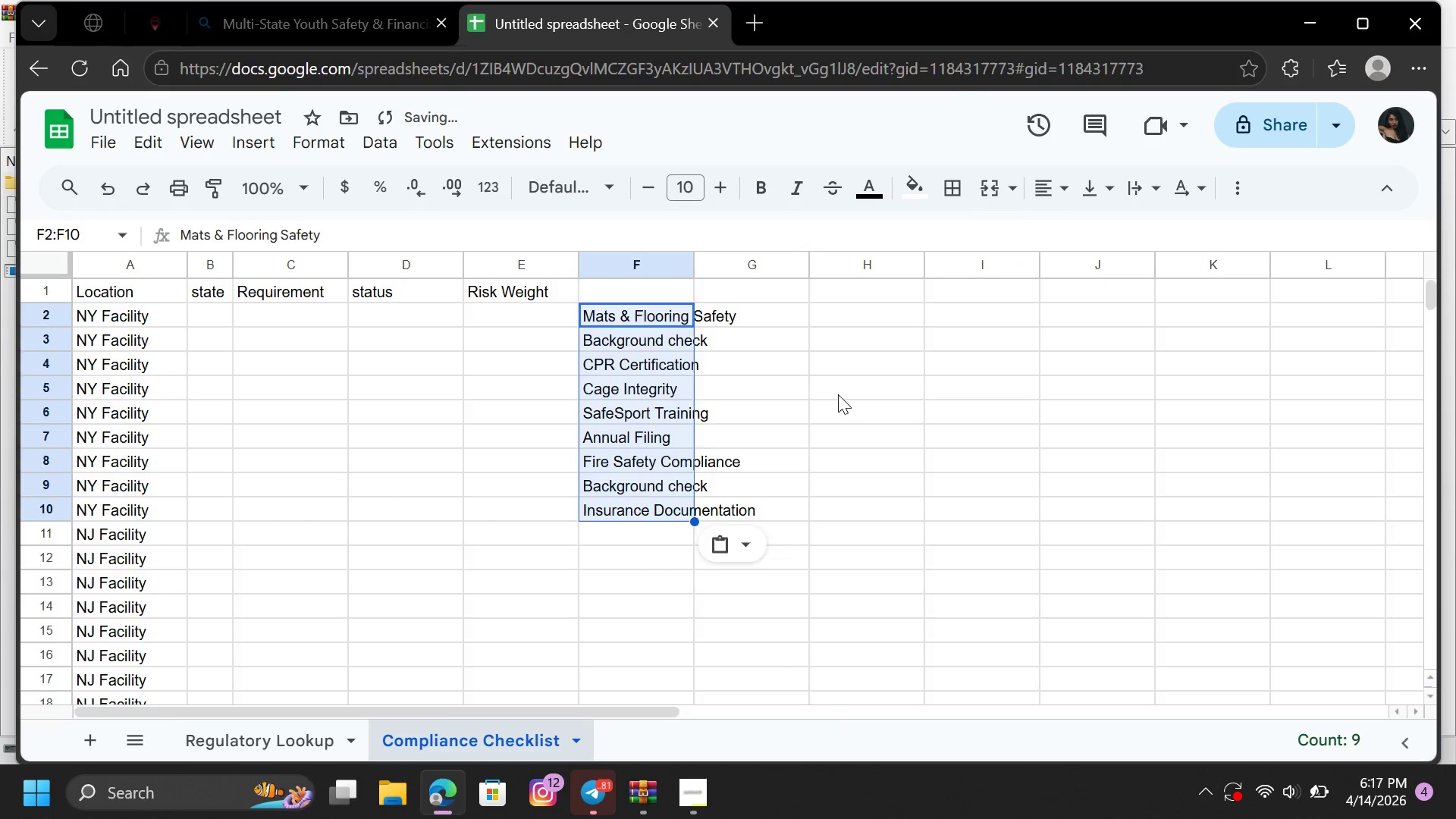 
left_click([838, 394])
 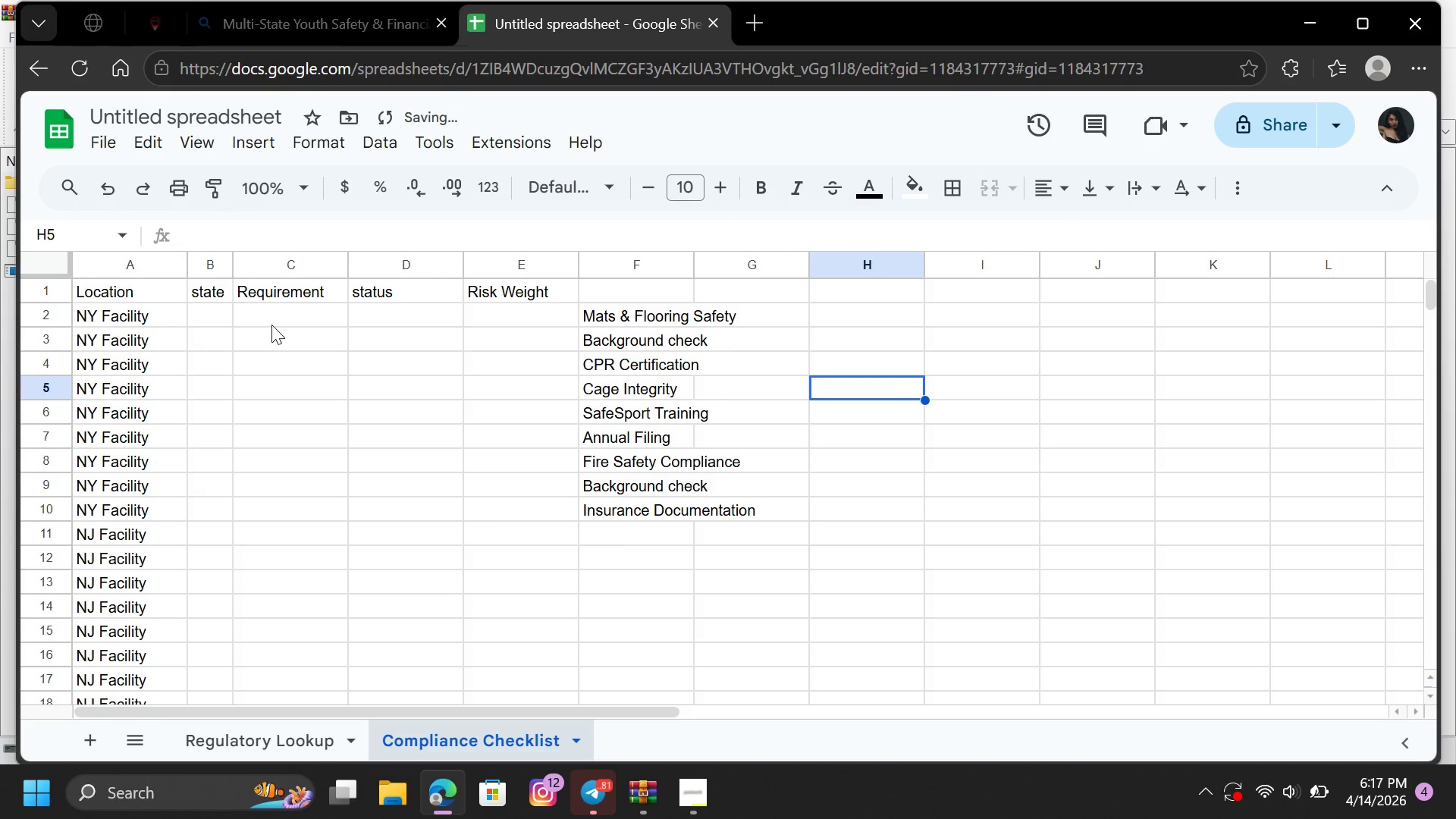 
left_click([271, 324])
 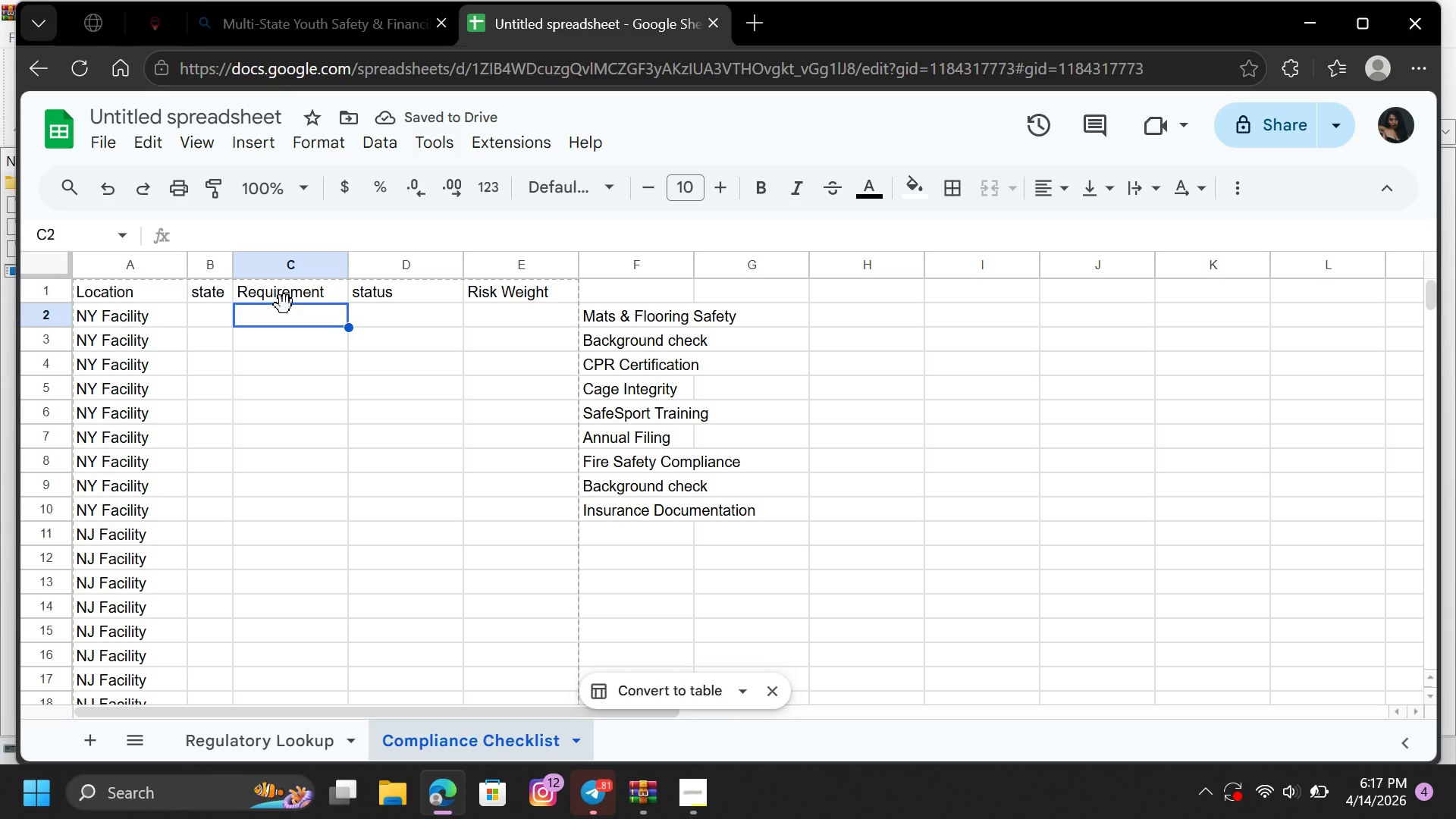 
key(CapsLock)
 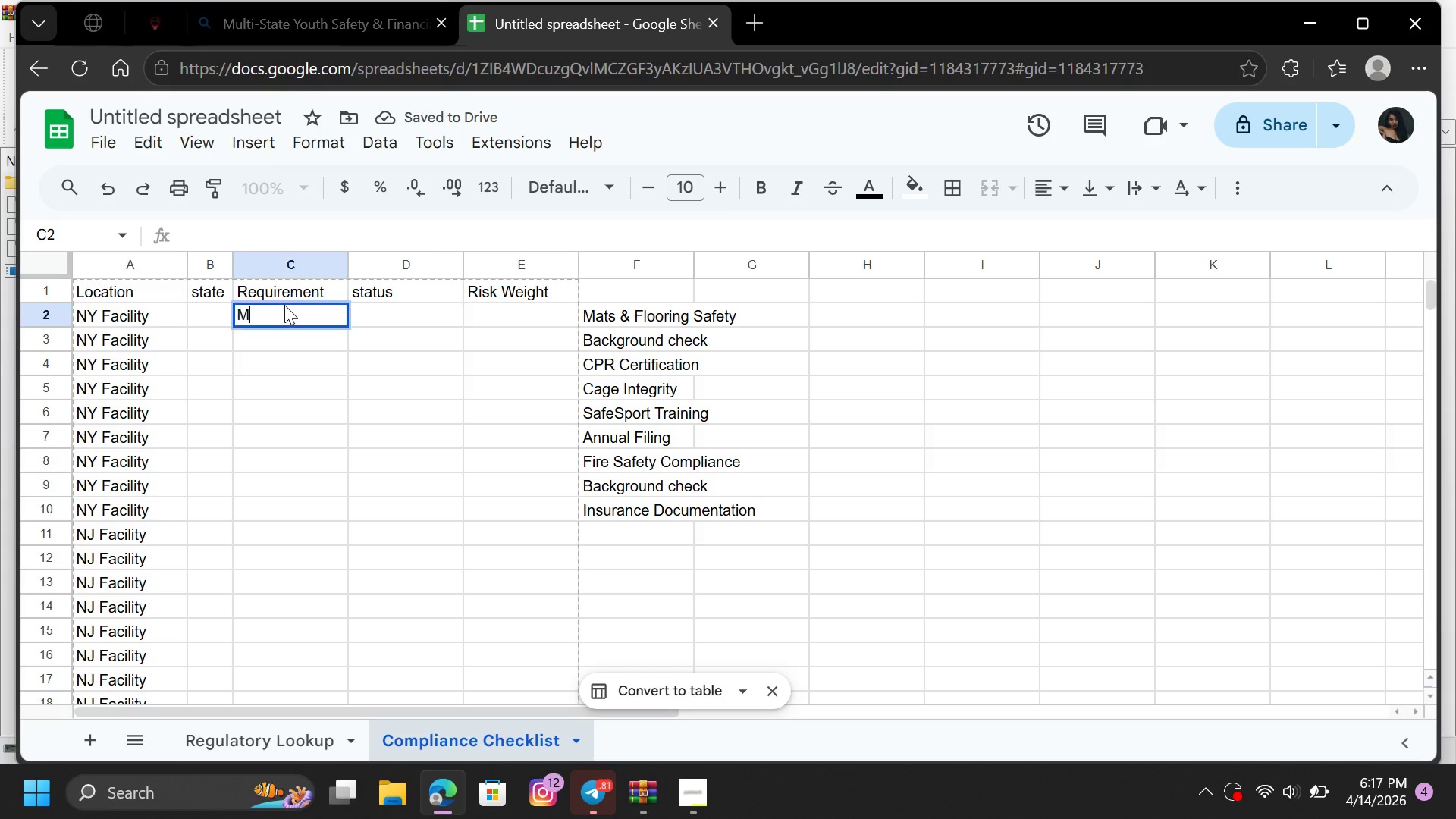 
key(M)
 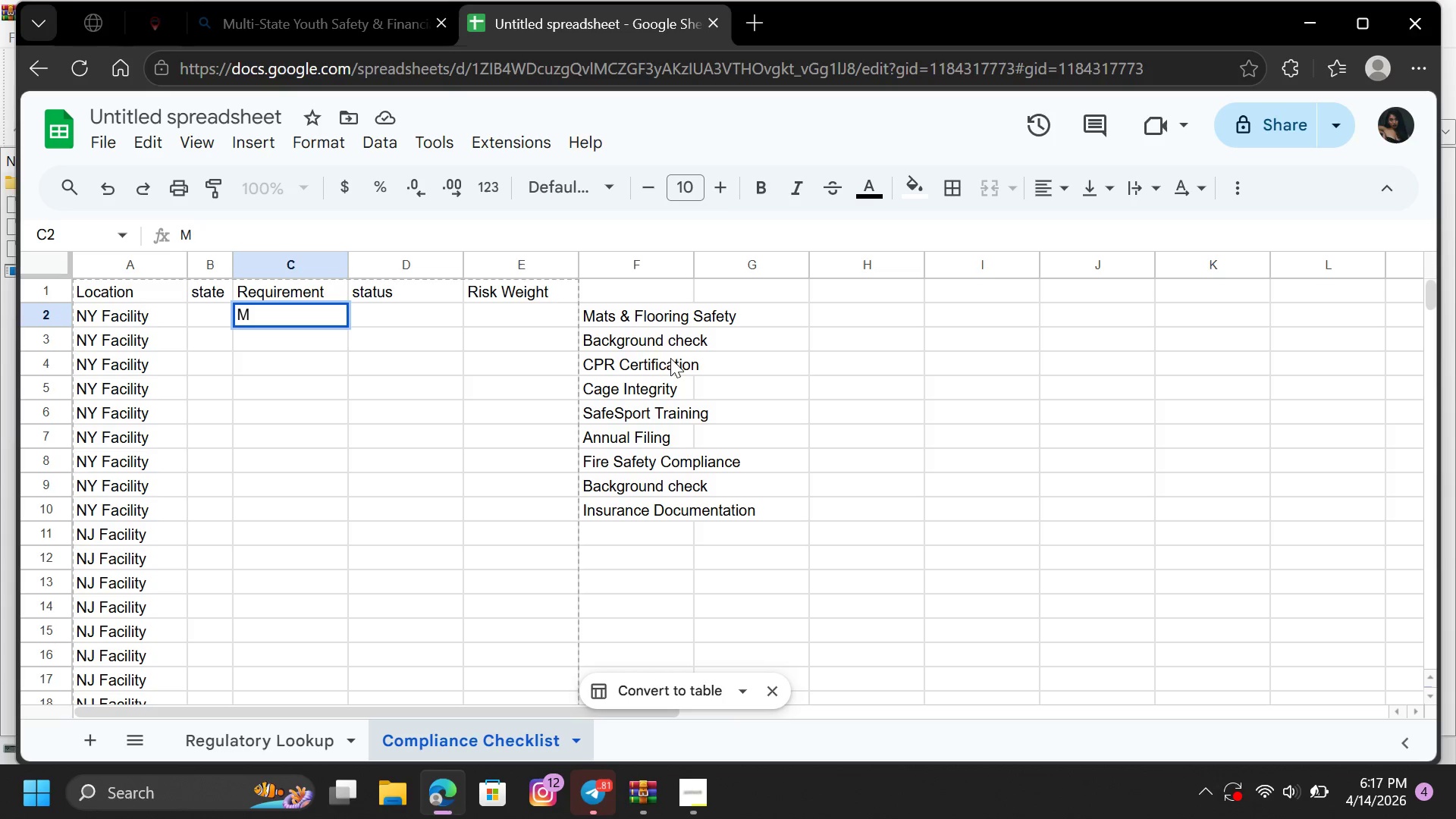 
left_click([670, 309])
 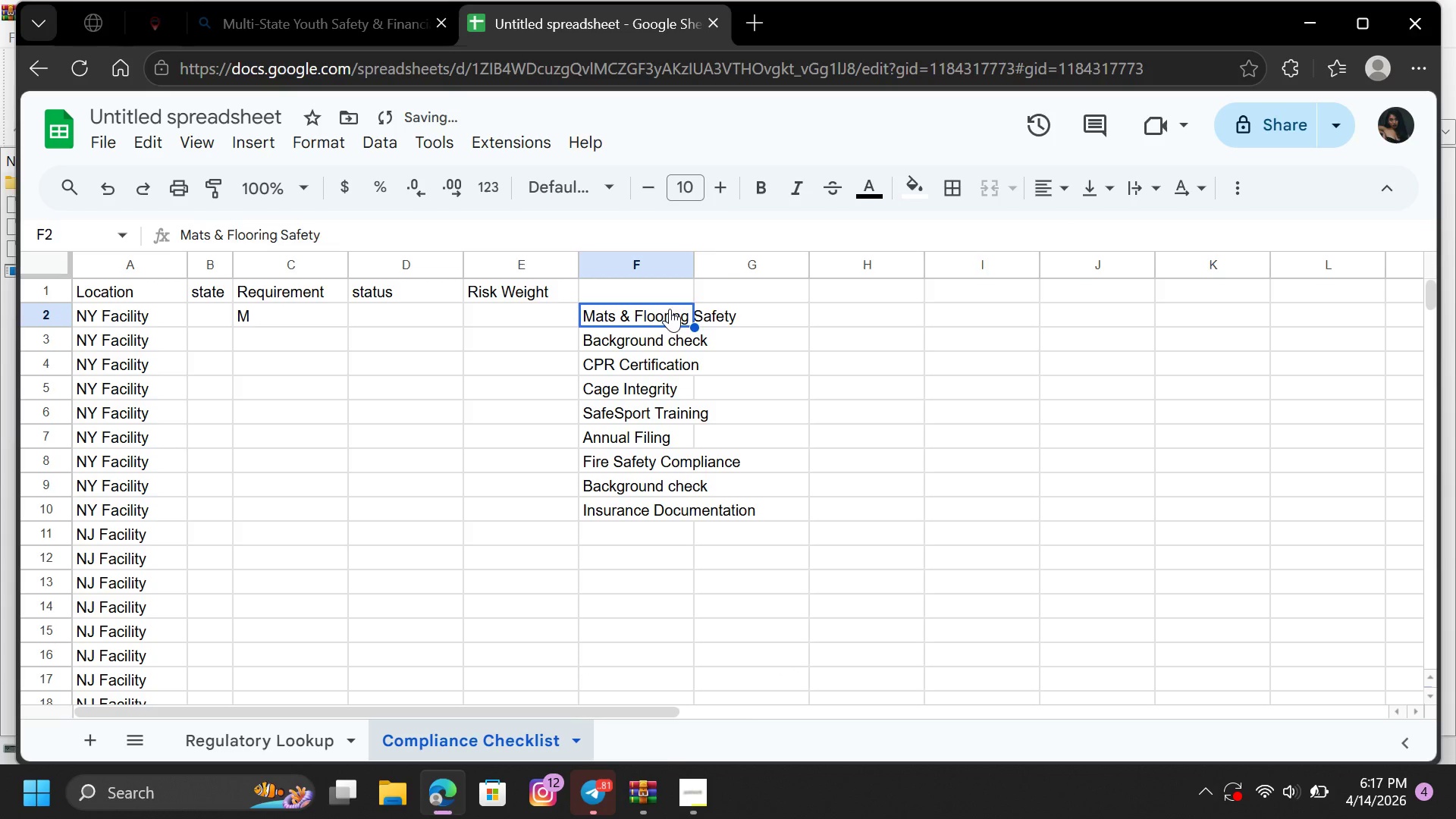 
right_click([670, 309])
 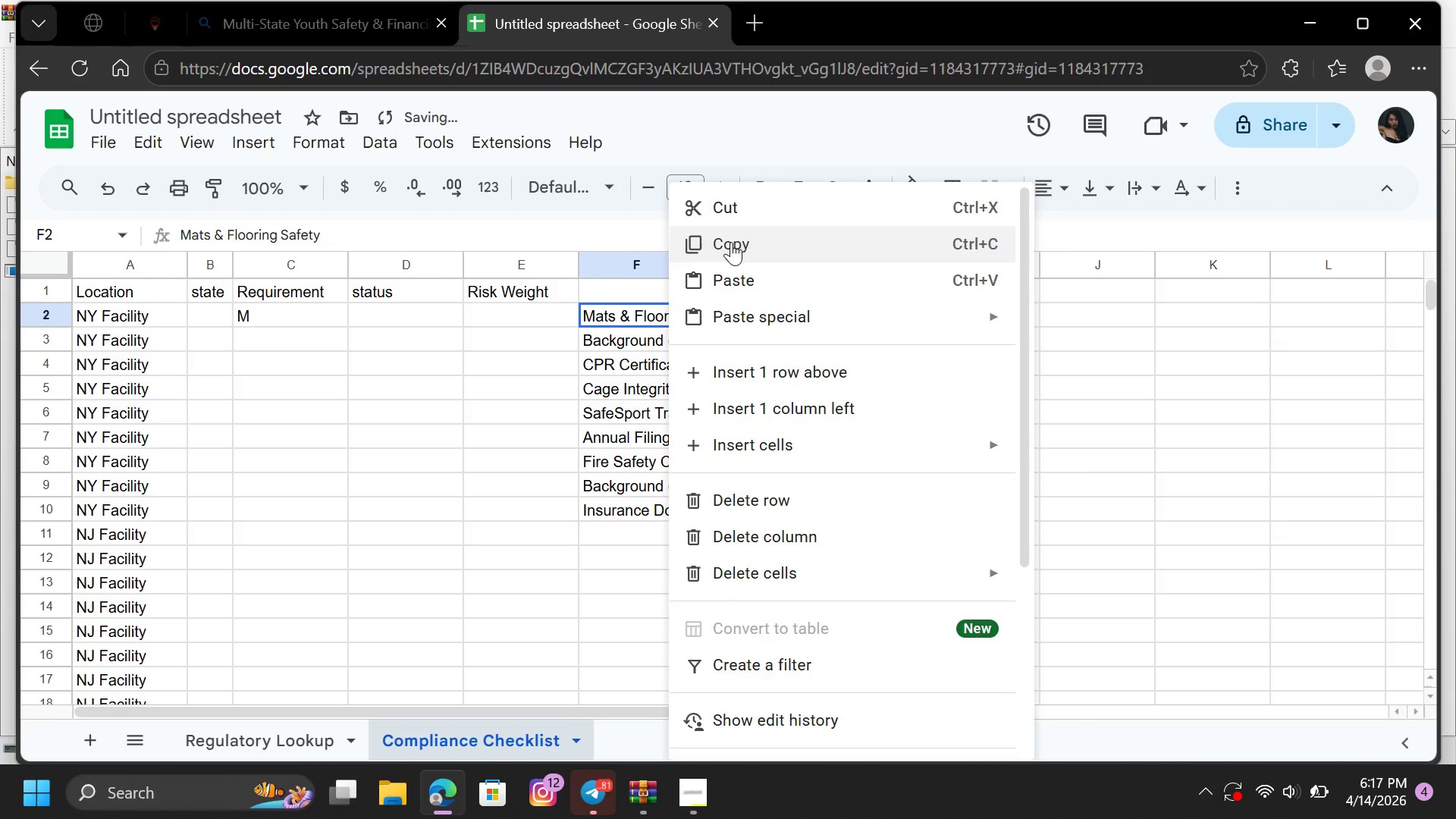 
left_click([731, 243])
 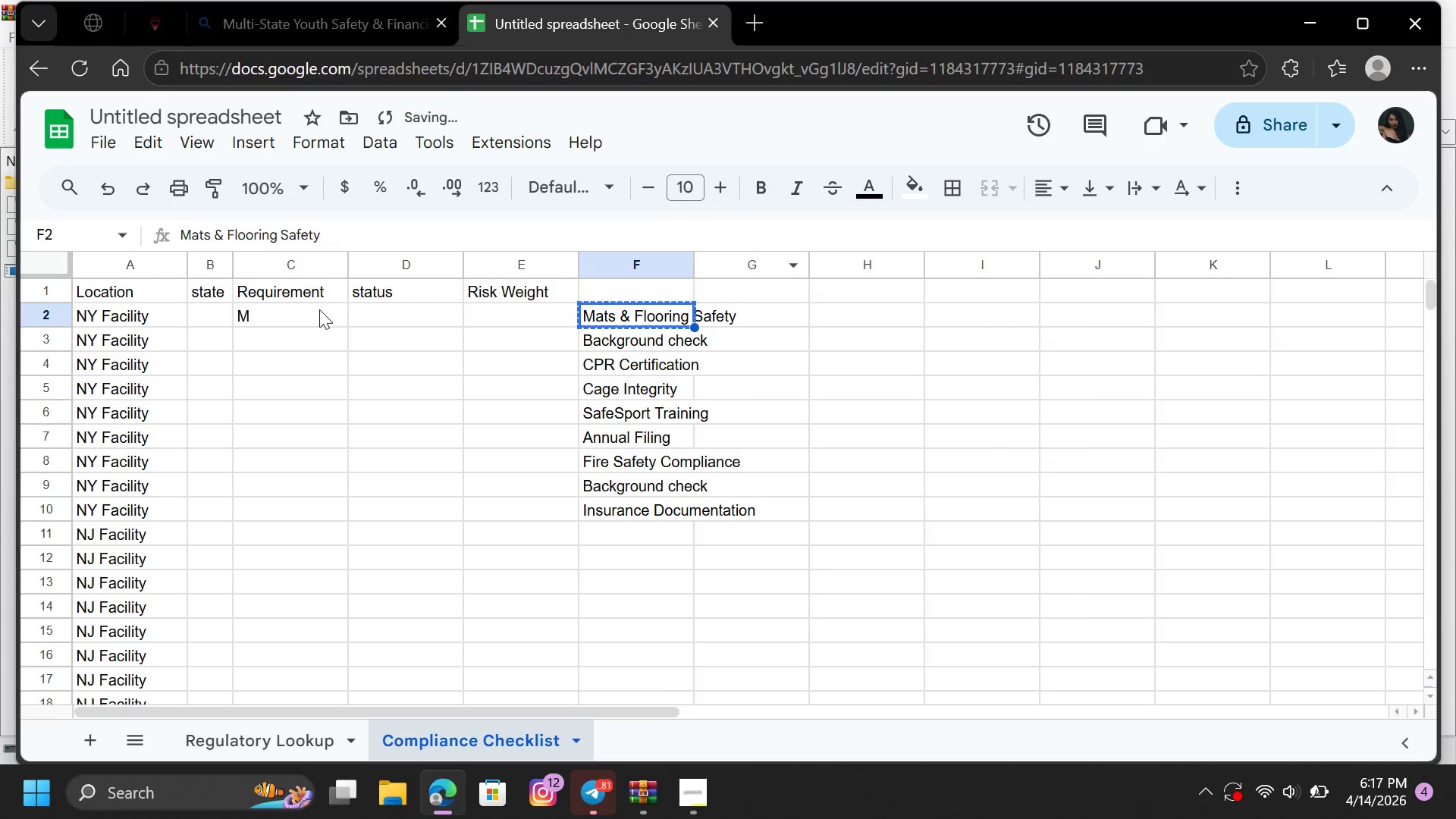 
left_click([314, 312])
 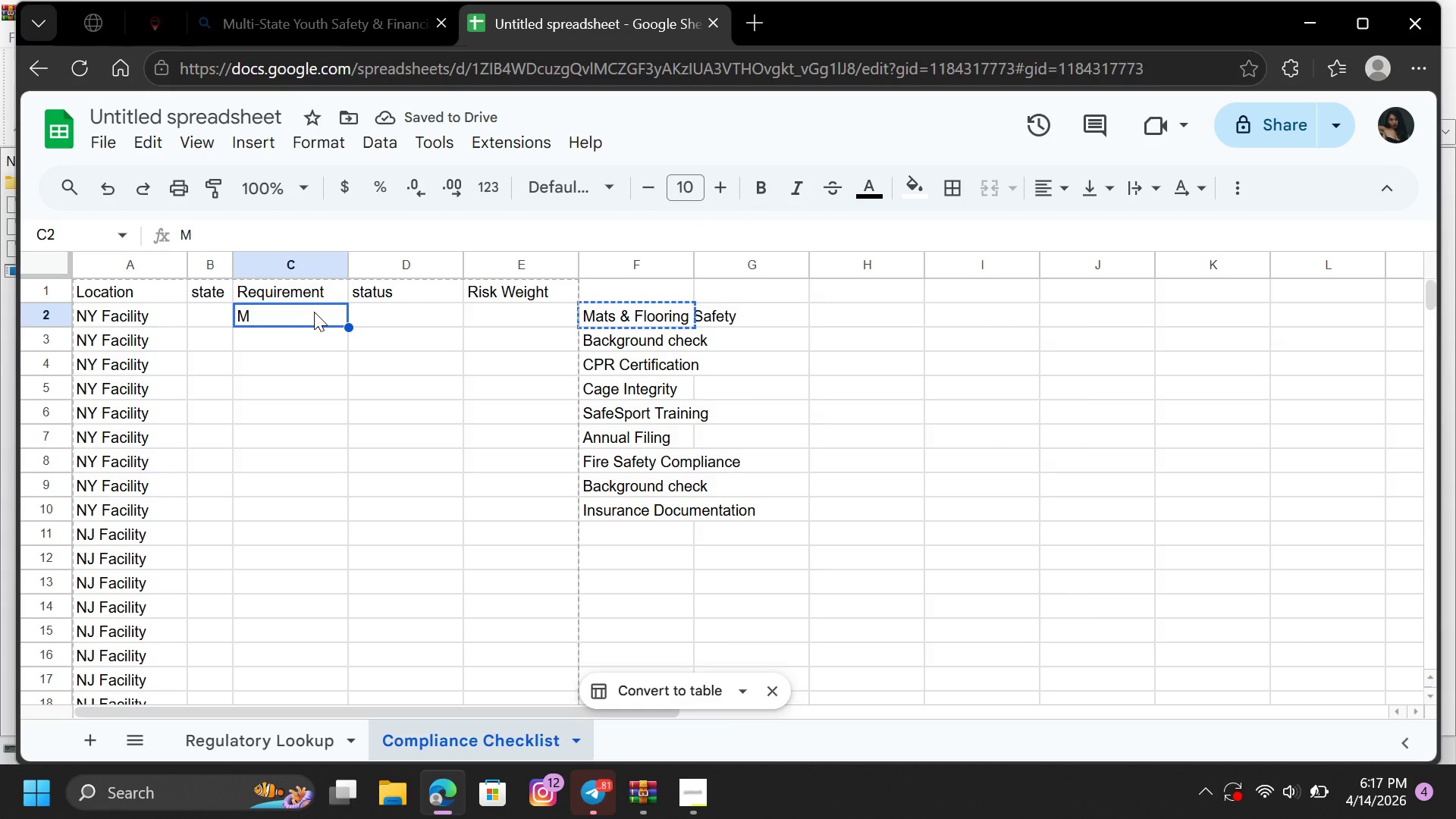 
key(Control+V)
 